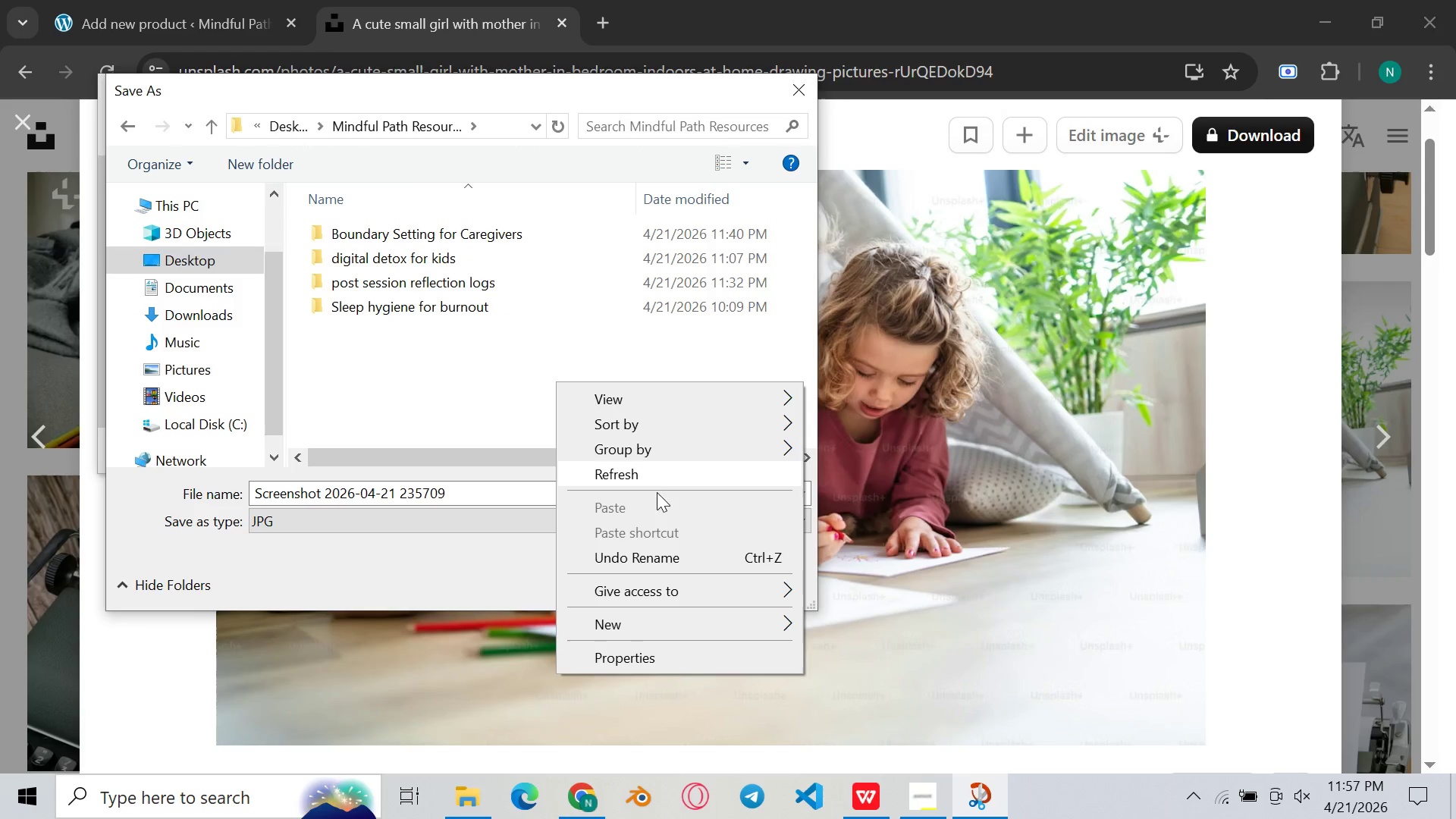 
mouse_move([766, 632])
 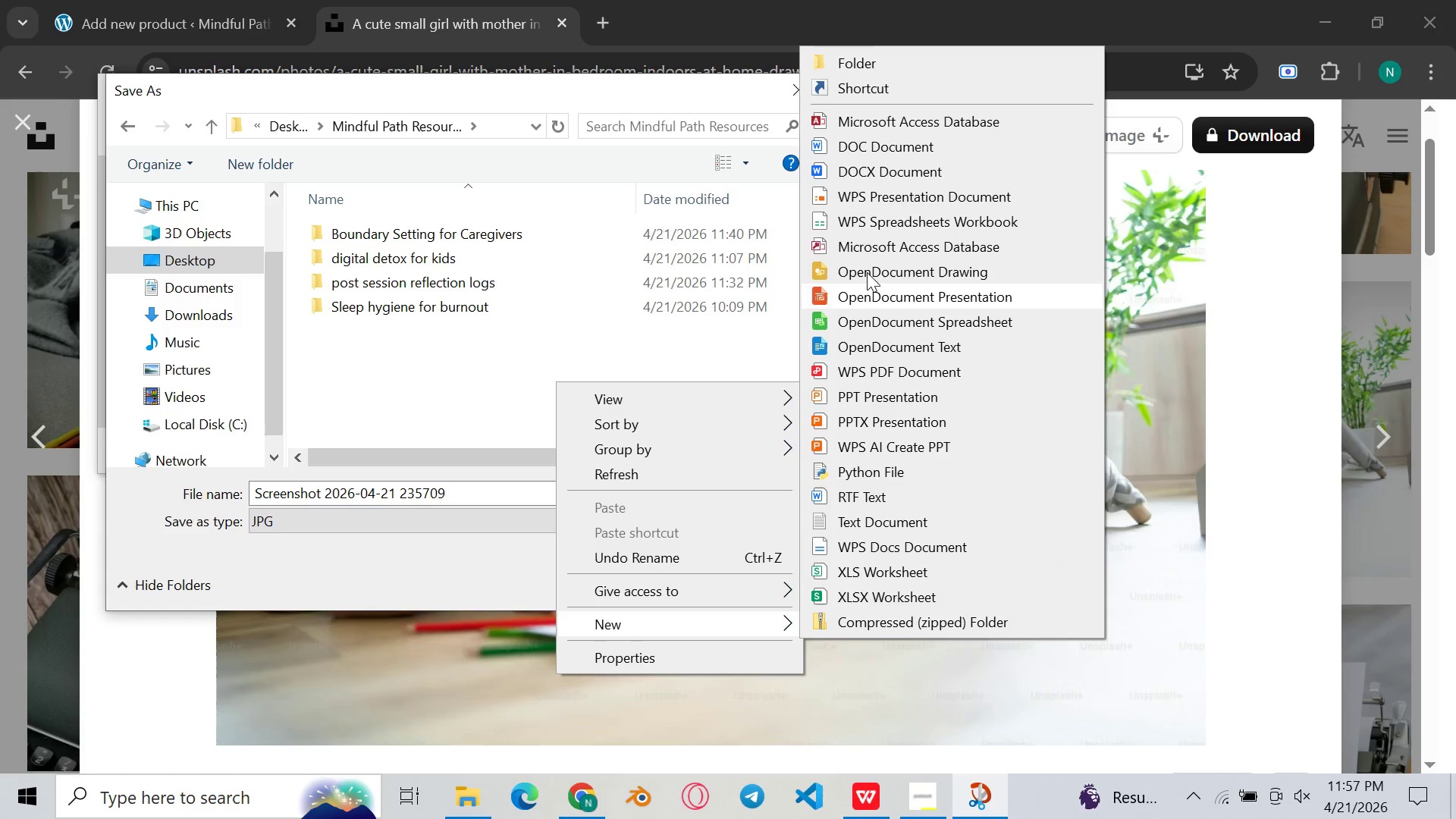 
wait(5.61)
 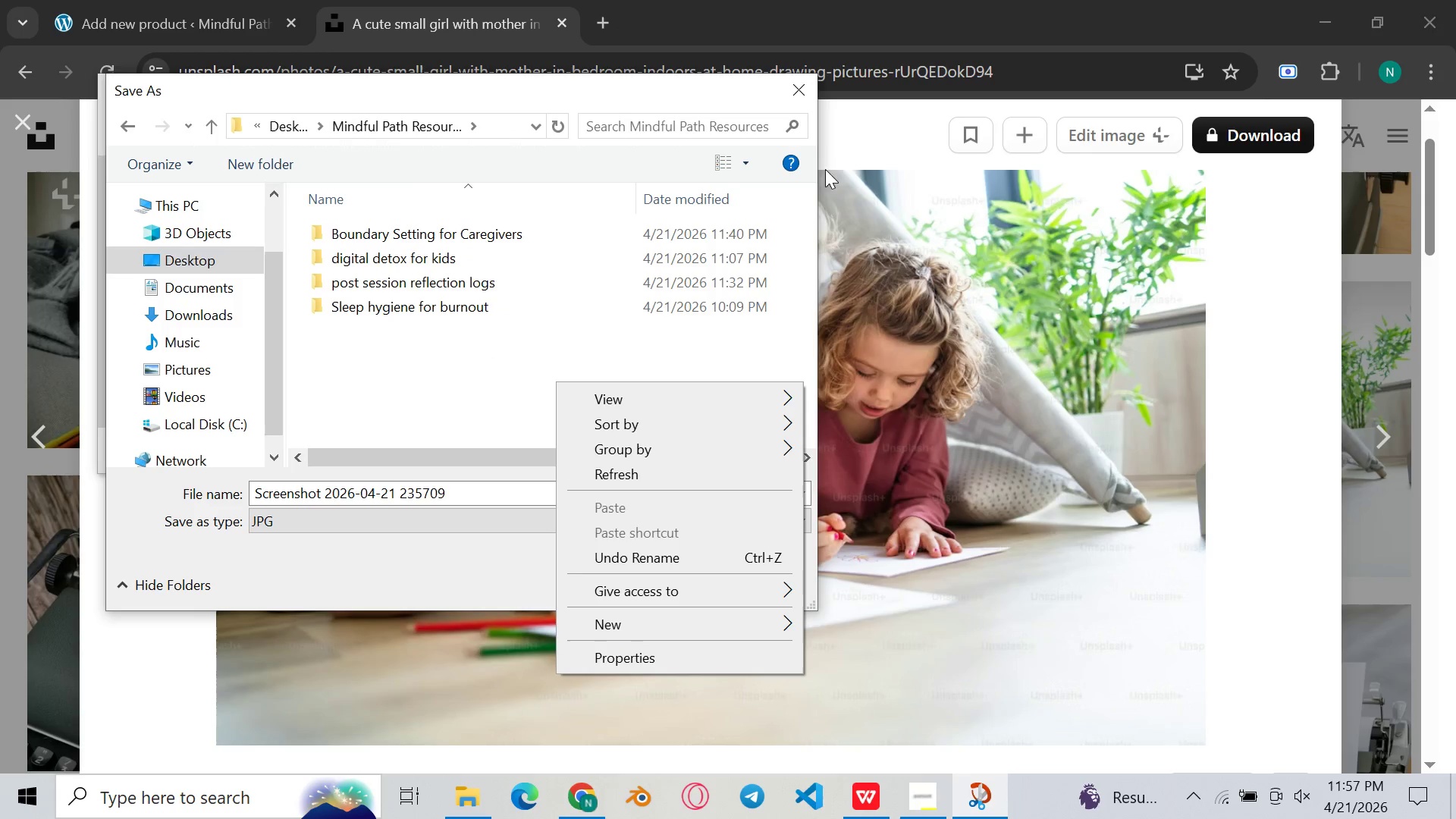 
left_click([846, 62])
 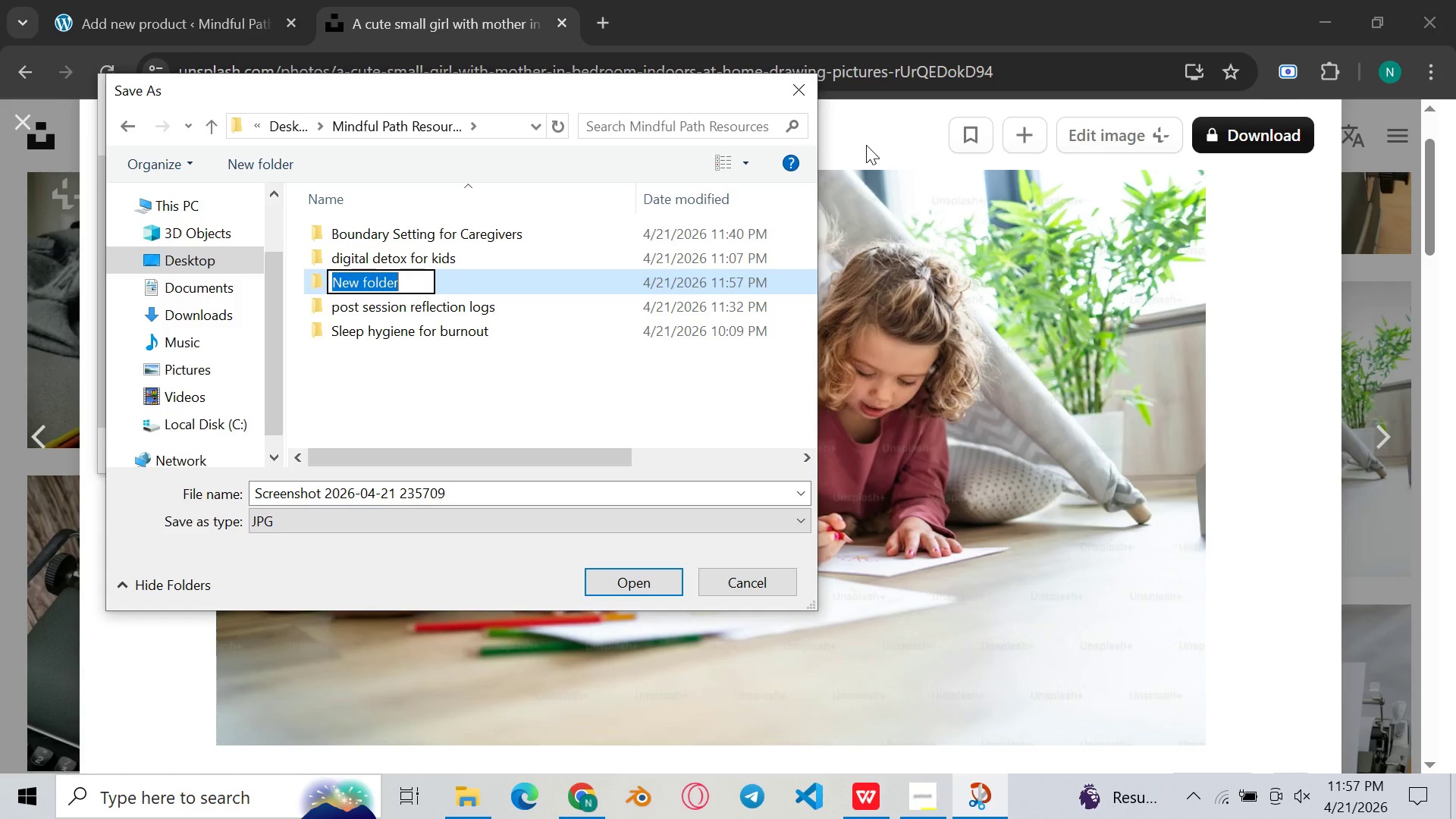 
type(Mindful parenting prompts)
 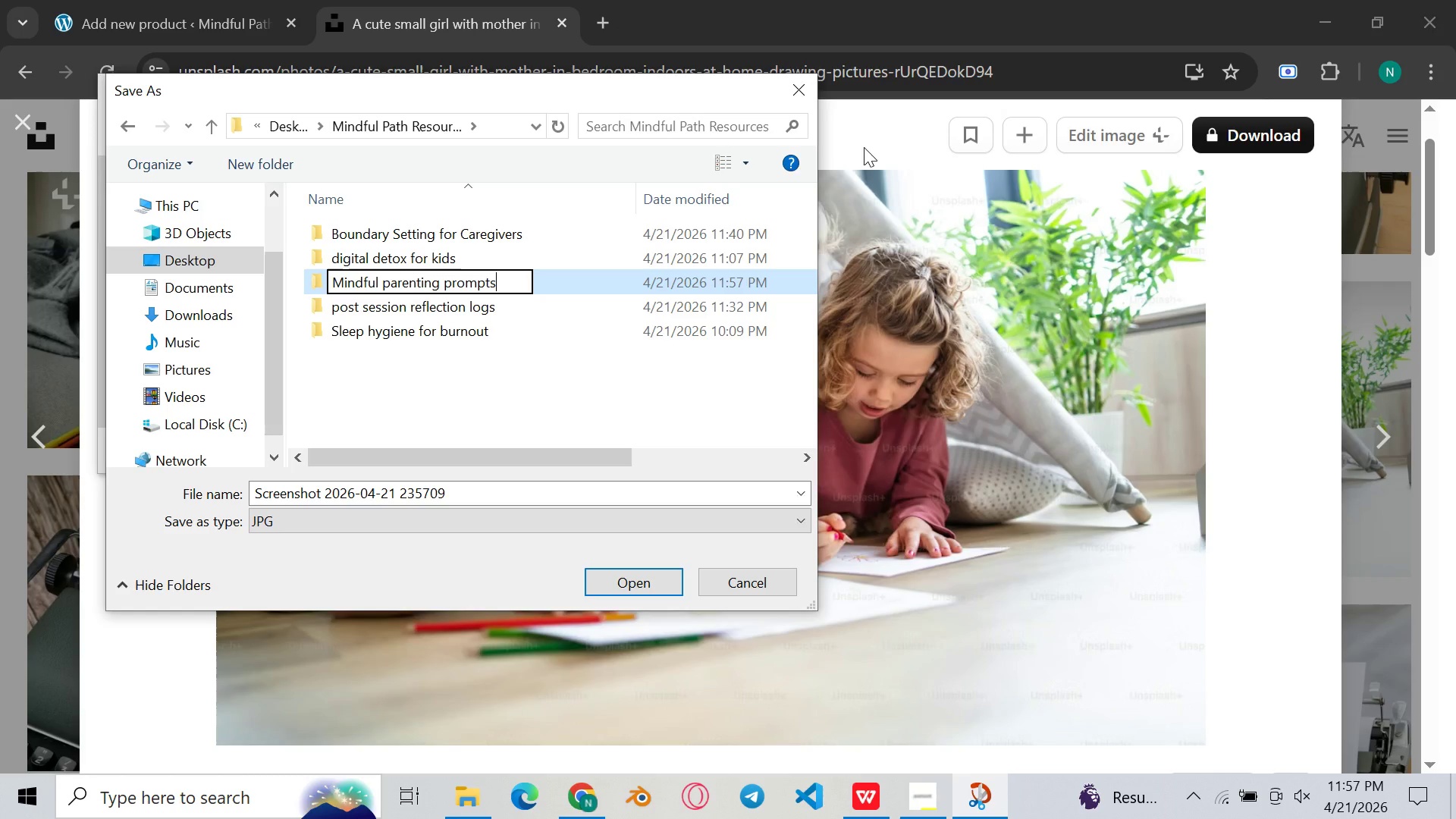 
key(Enter)
 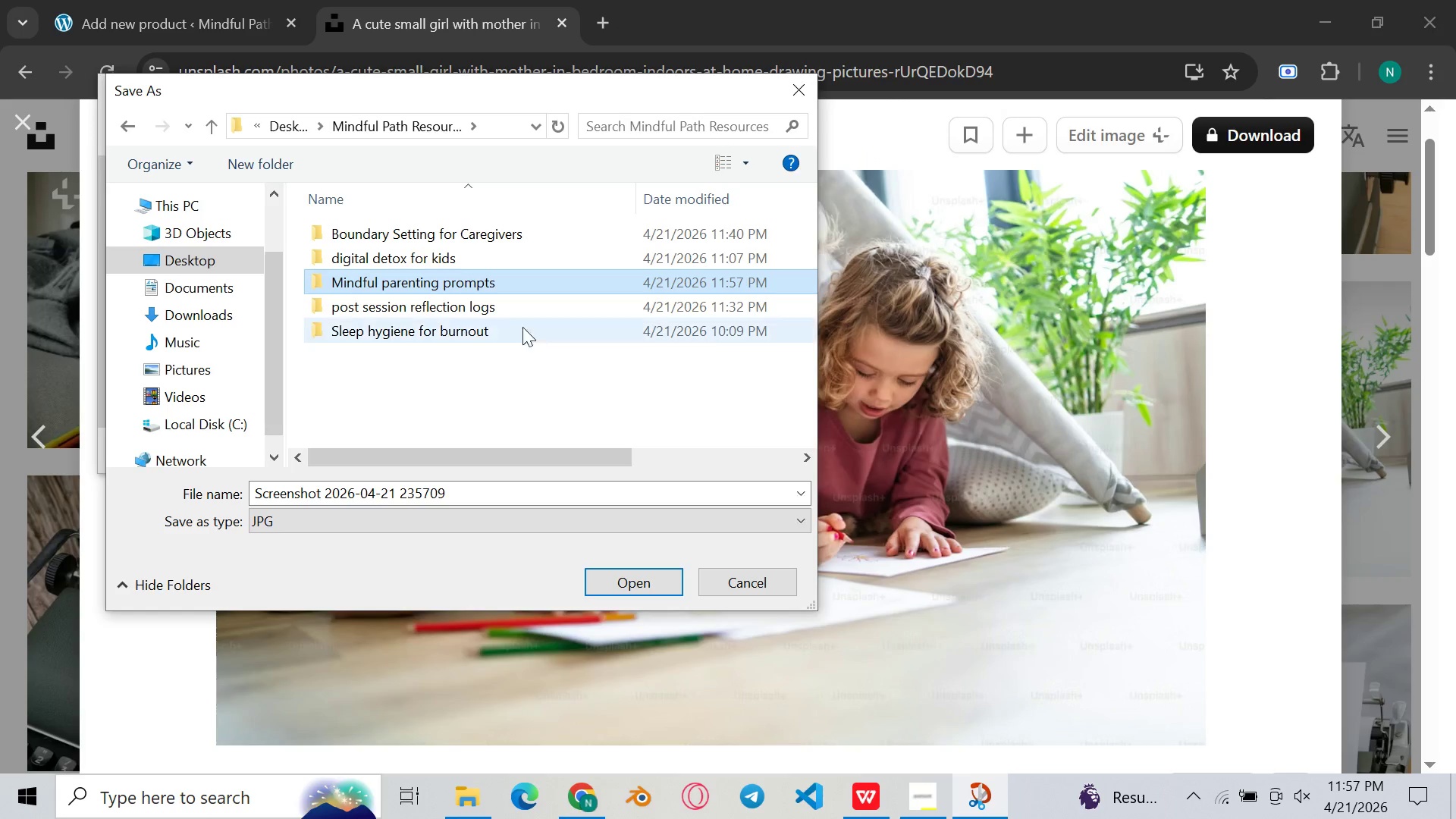 
double_click([522, 281])
 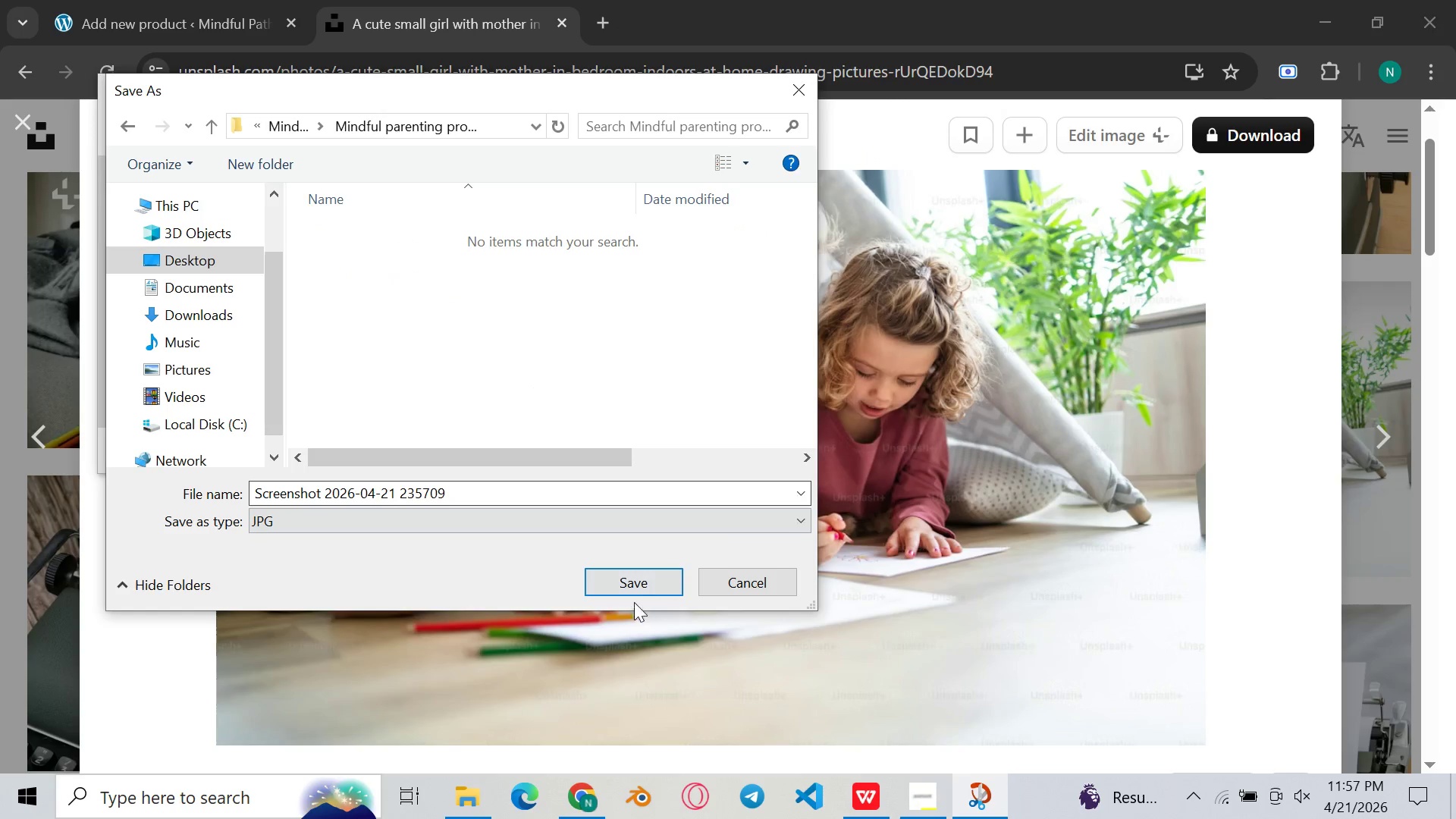 
left_click([629, 580])
 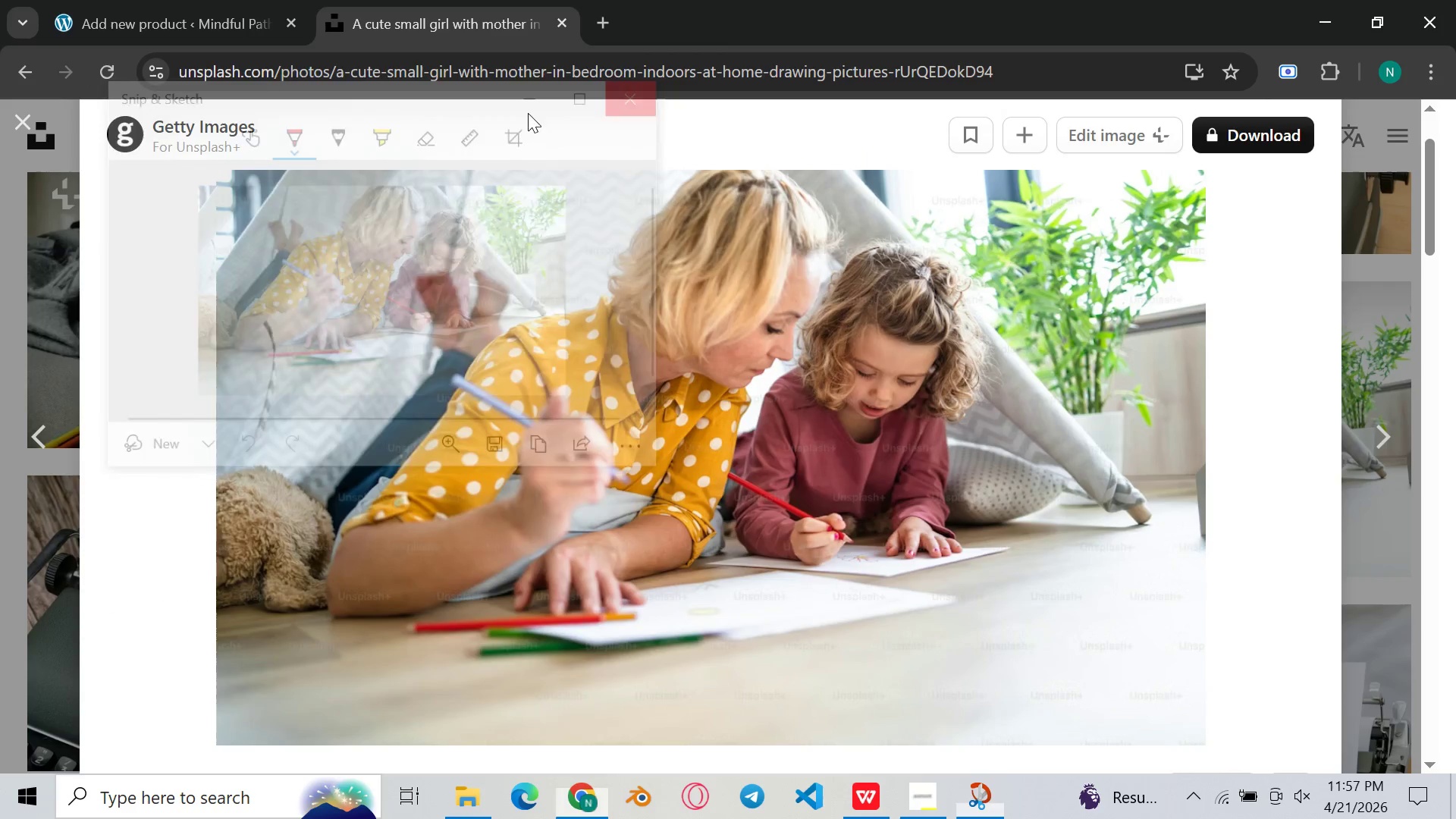 
left_click([28, 115])
 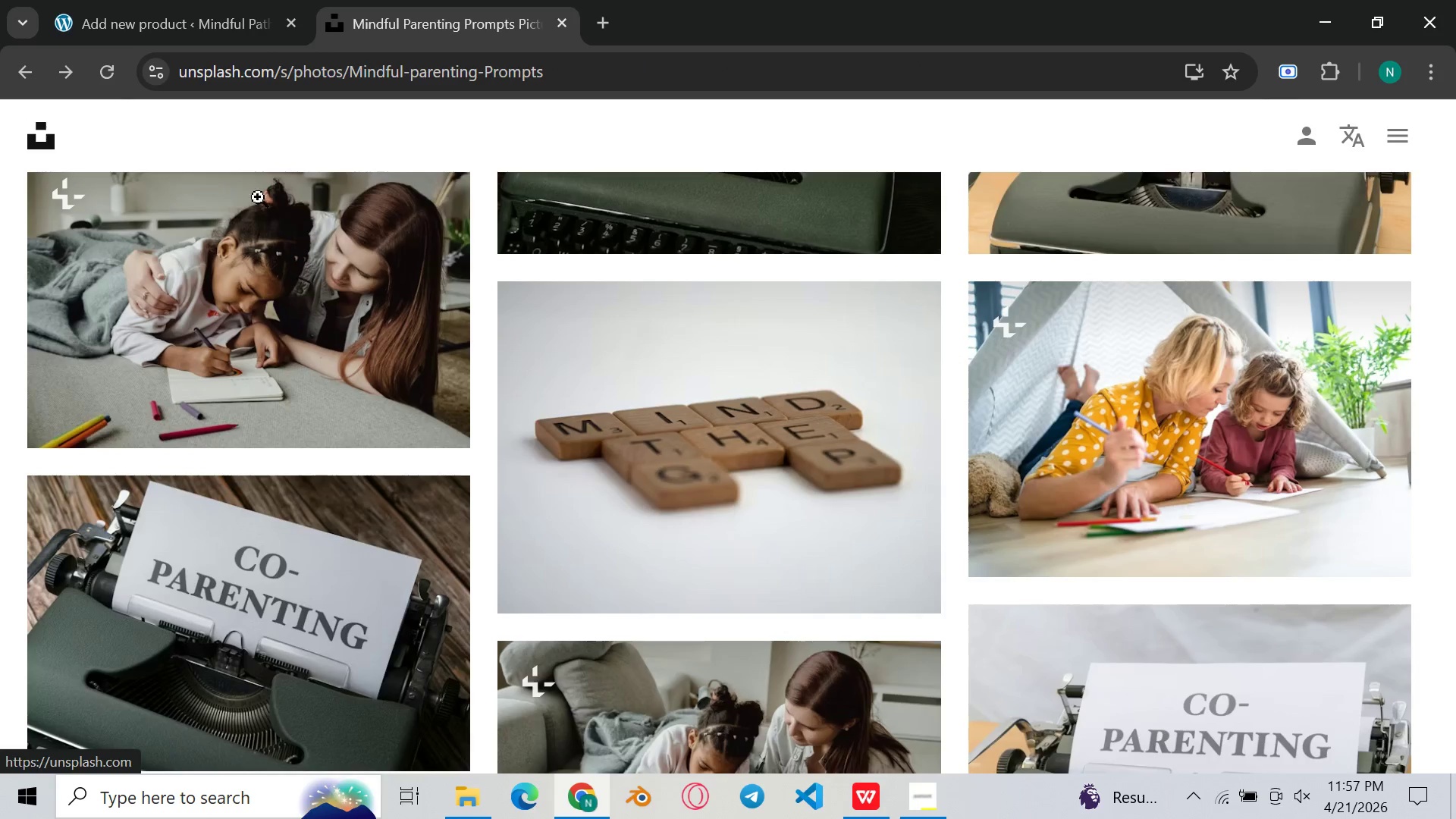 
scroll: coordinate [546, 409], scroll_direction: down, amount: 11.0
 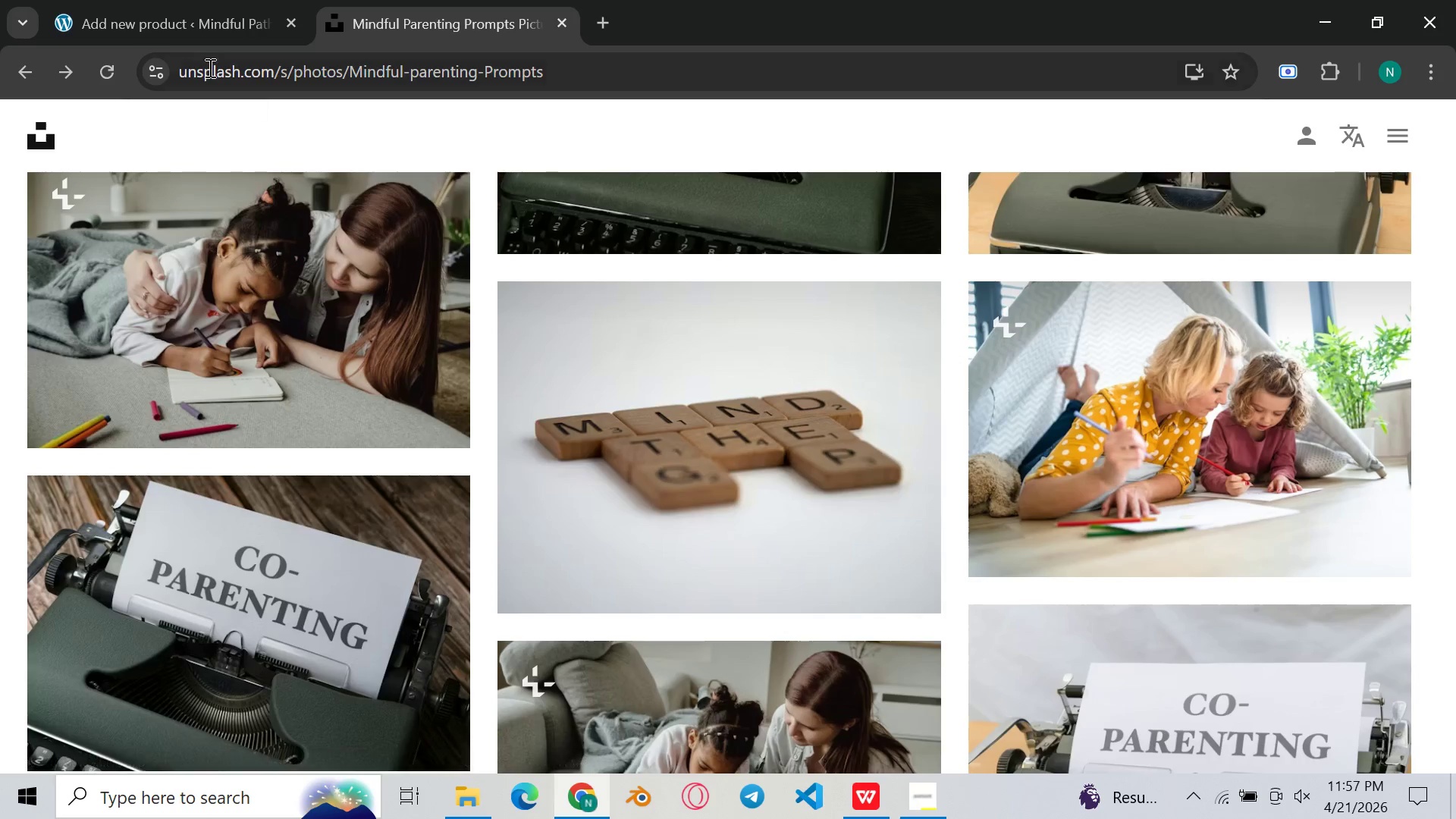 
left_click([146, 0])
 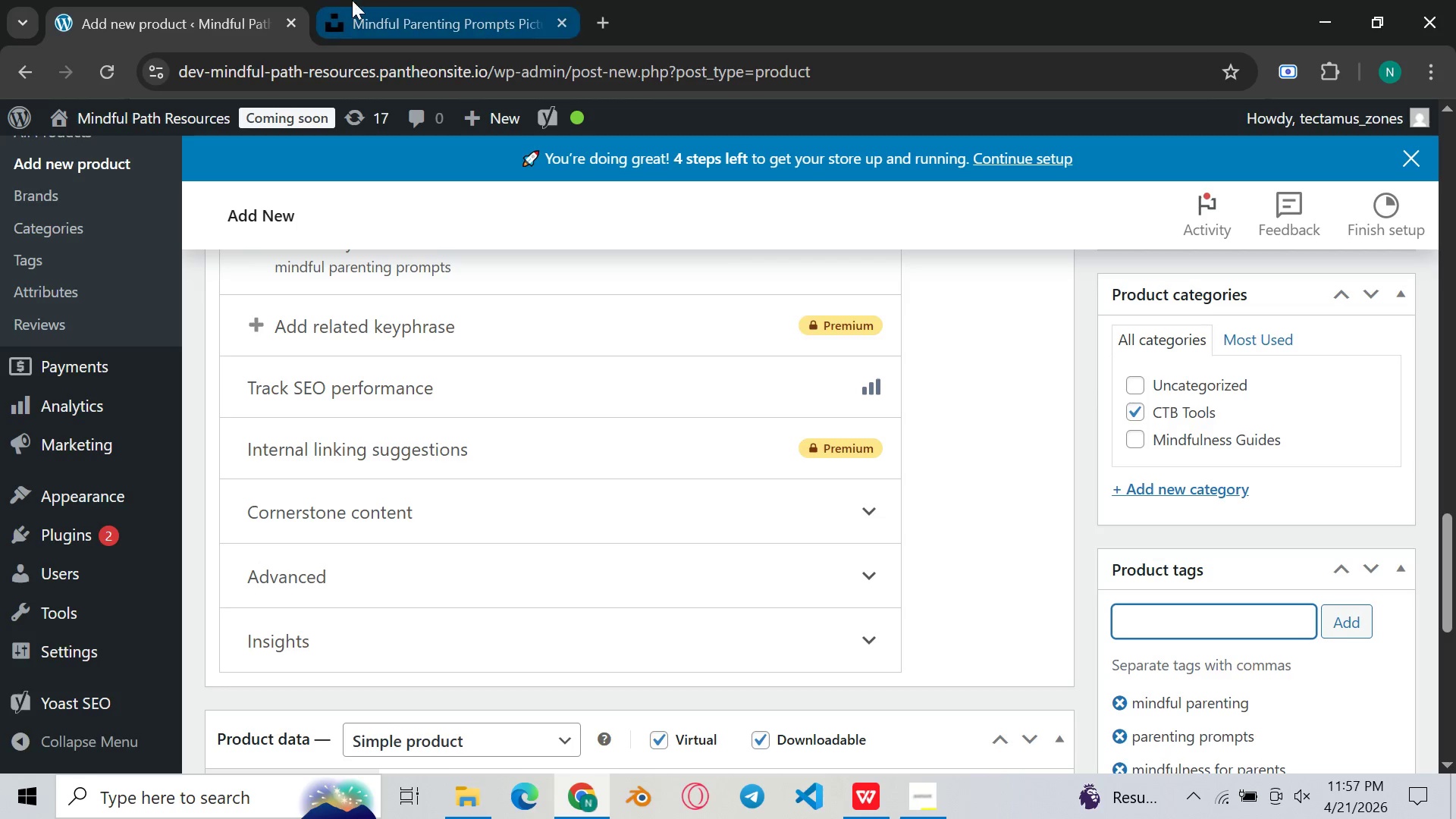 
left_click([377, 11])
 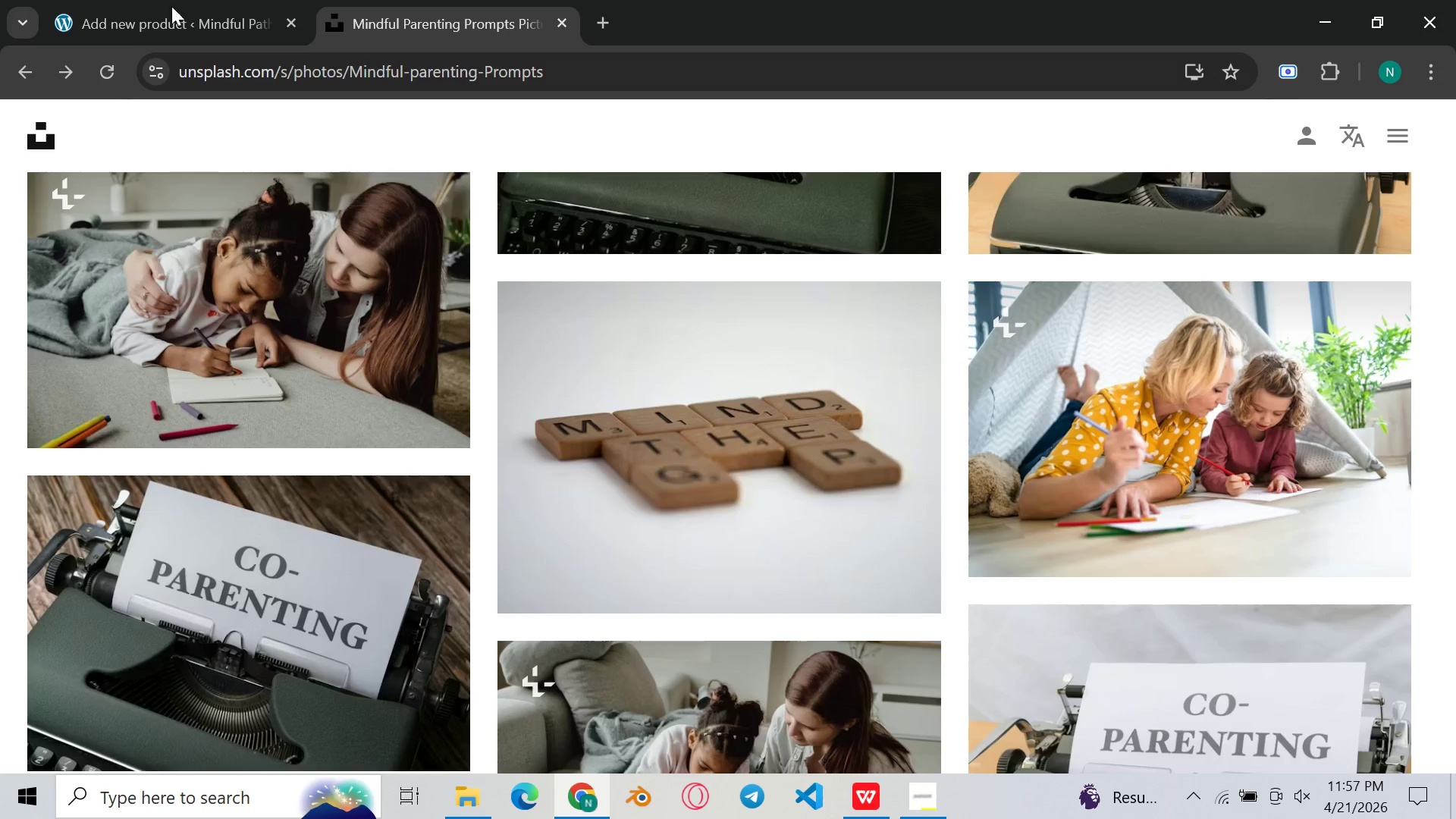 
left_click([145, 0])
 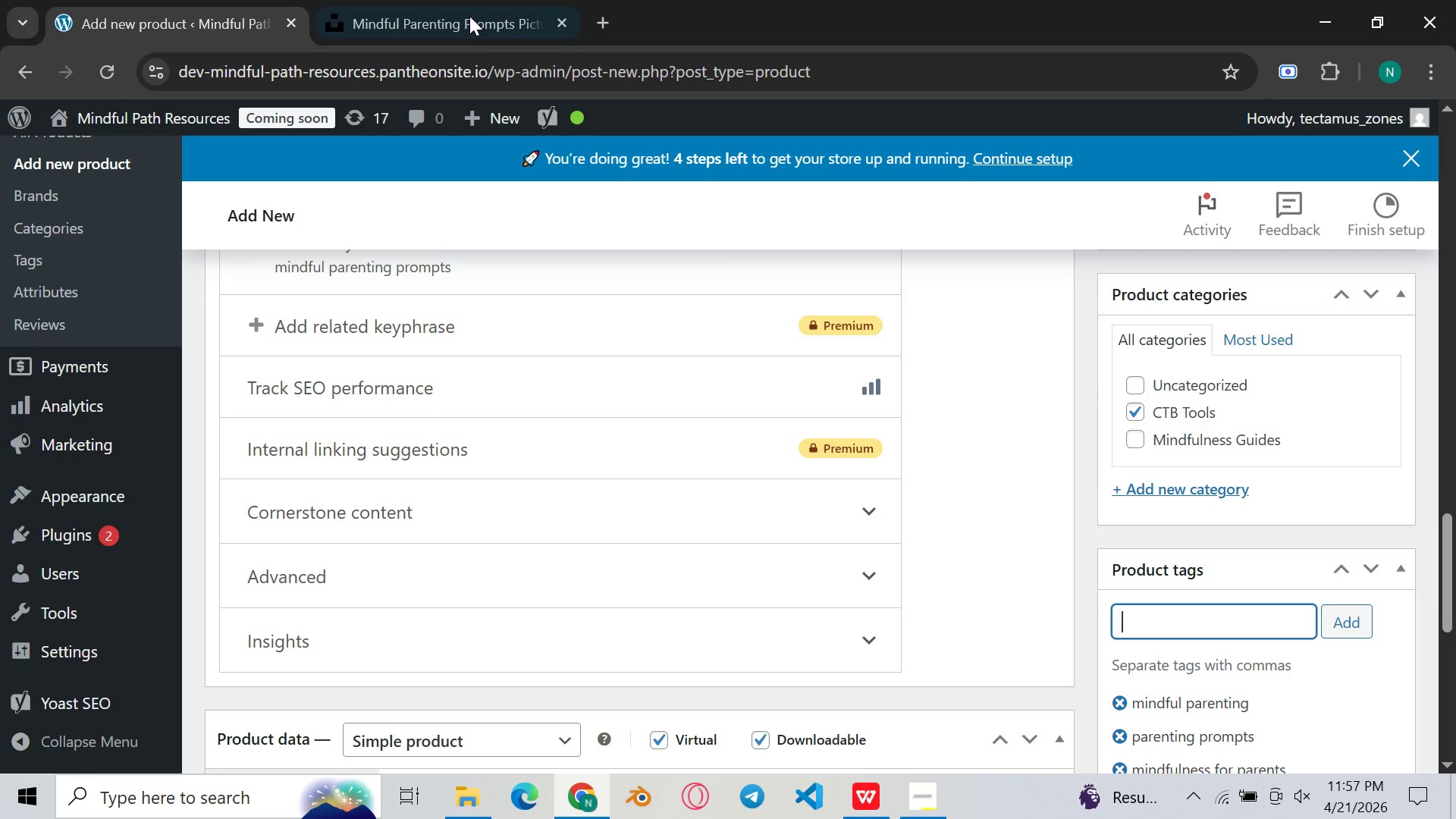 
left_click([451, 4])
 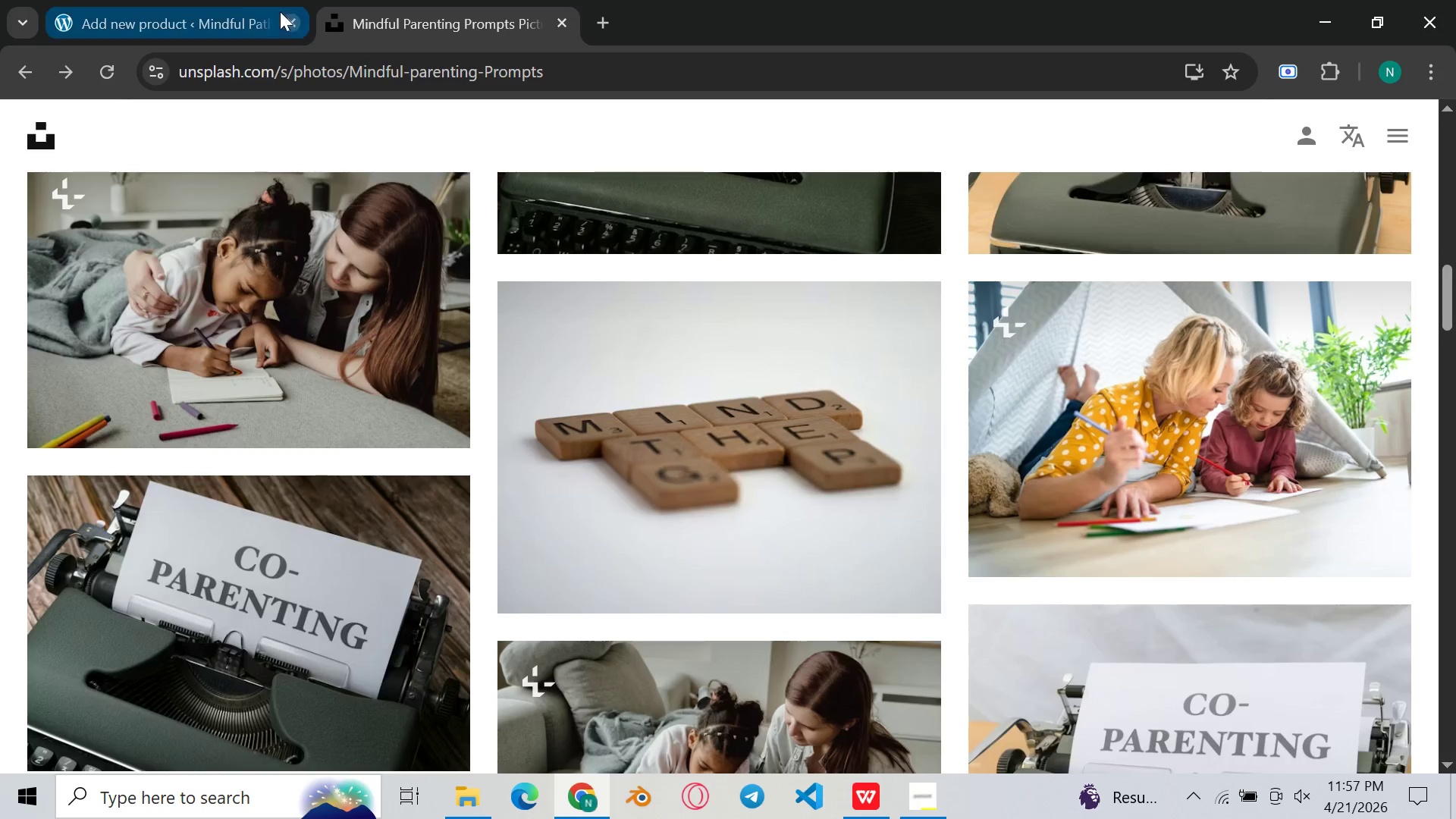 
left_click([202, 0])
 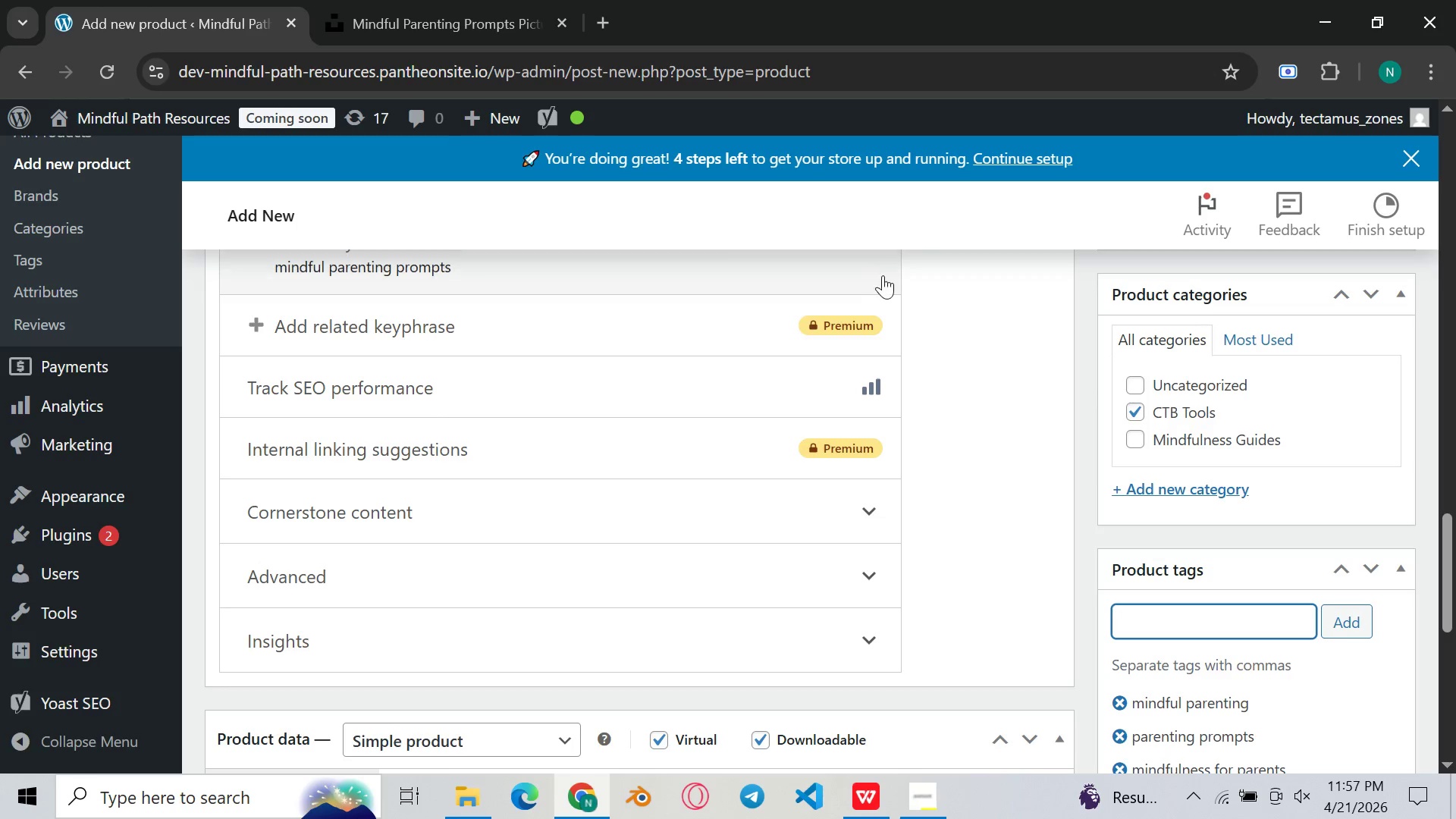 
left_click([1015, 308])
 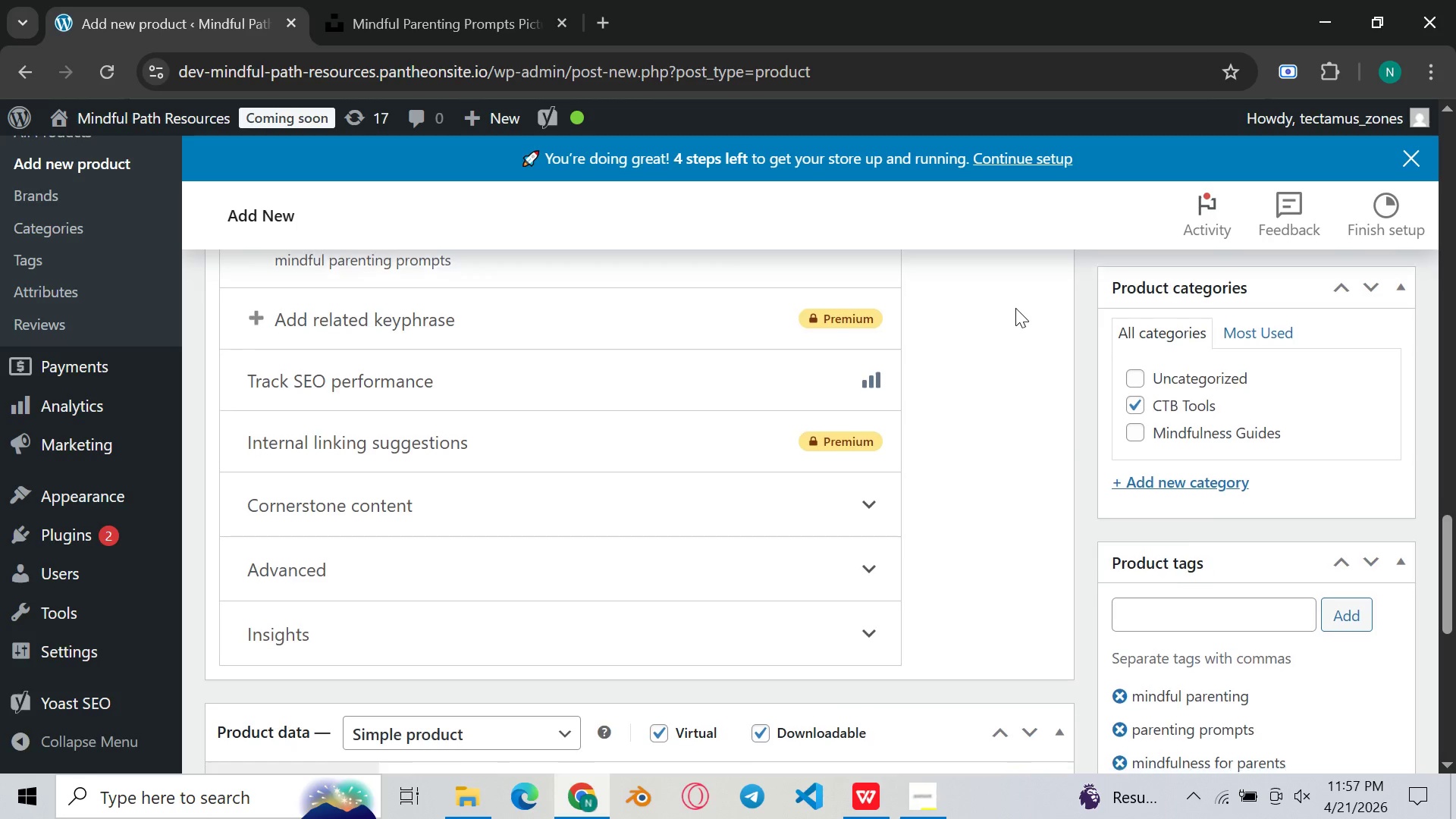 
scroll: coordinate [1015, 308], scroll_direction: down, amount: 4.0
 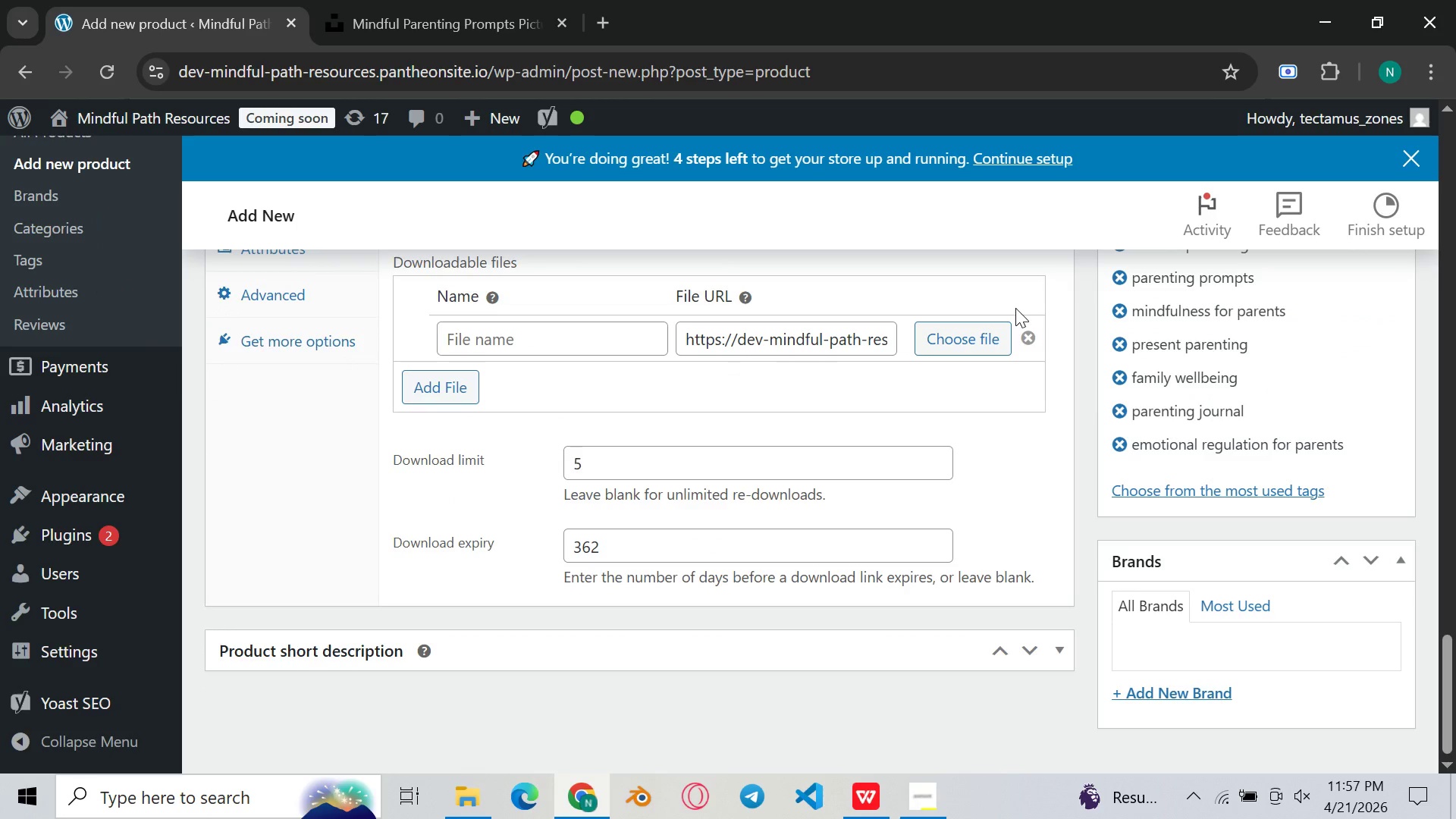 
scroll: coordinate [1018, 309], scroll_direction: up, amount: 9.0
 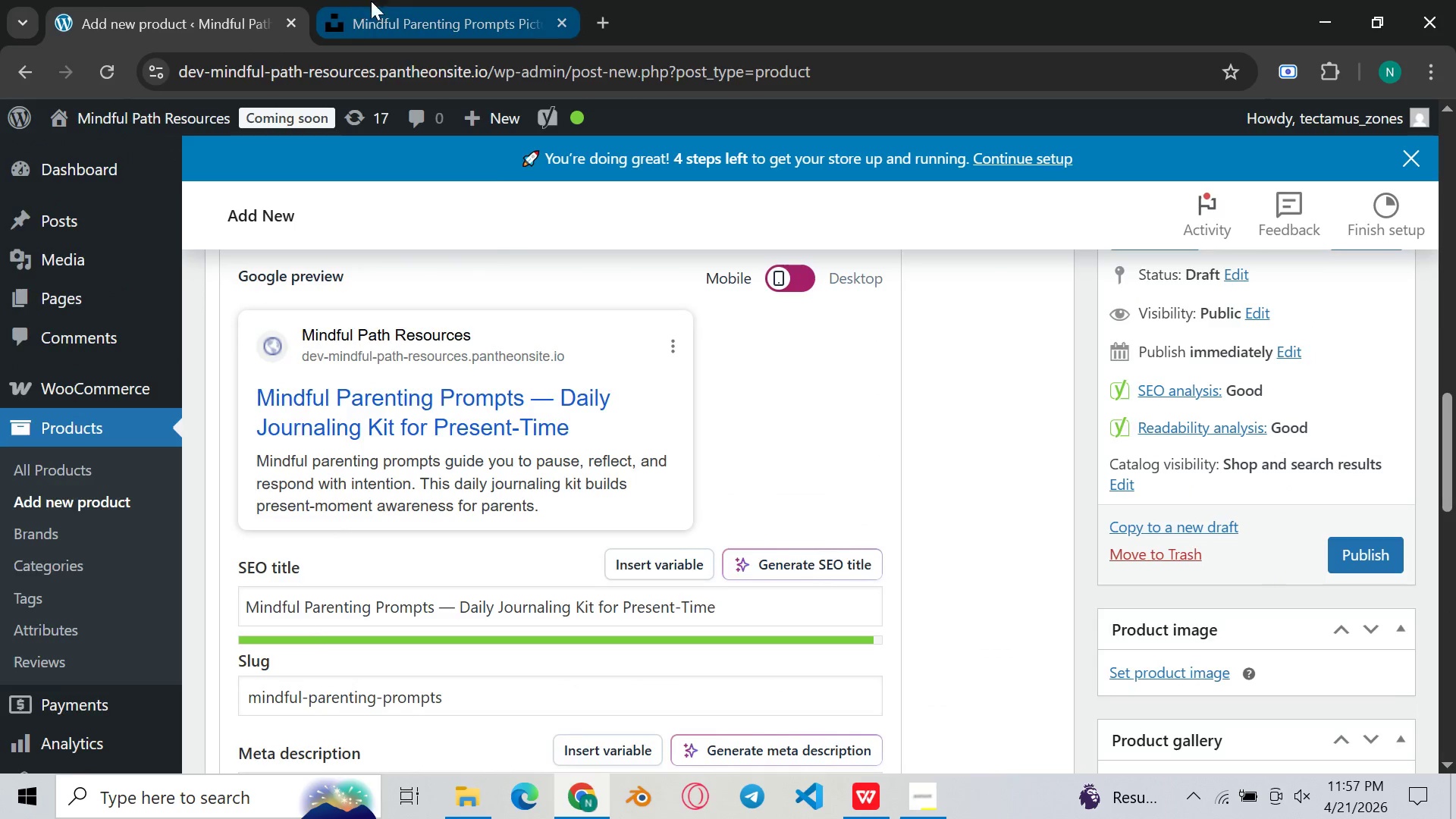 
left_click_drag(start_coordinate=[385, 0], to_coordinate=[390, 0])
 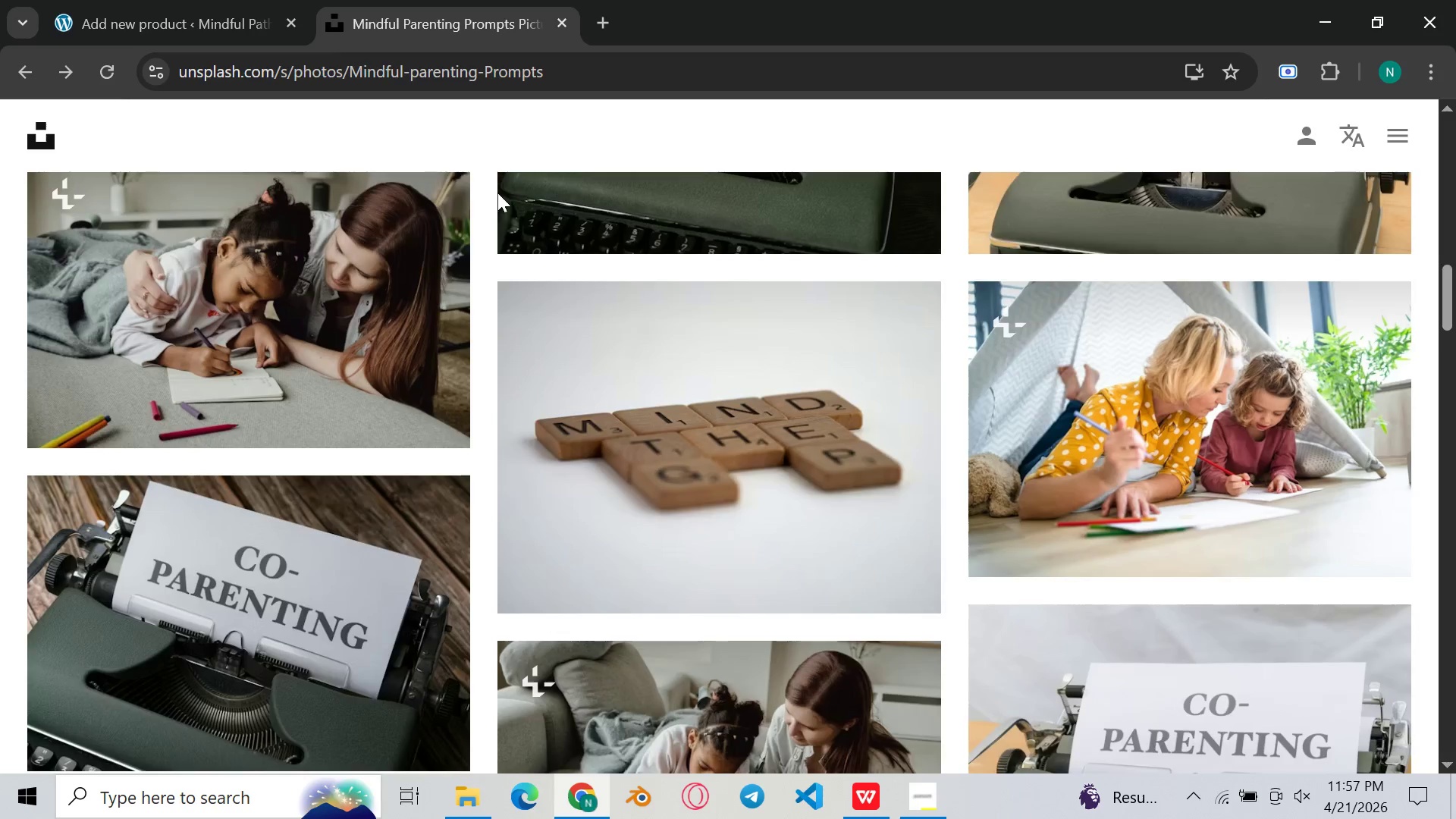 
scroll: coordinate [504, 190], scroll_direction: down, amount: 12.0
 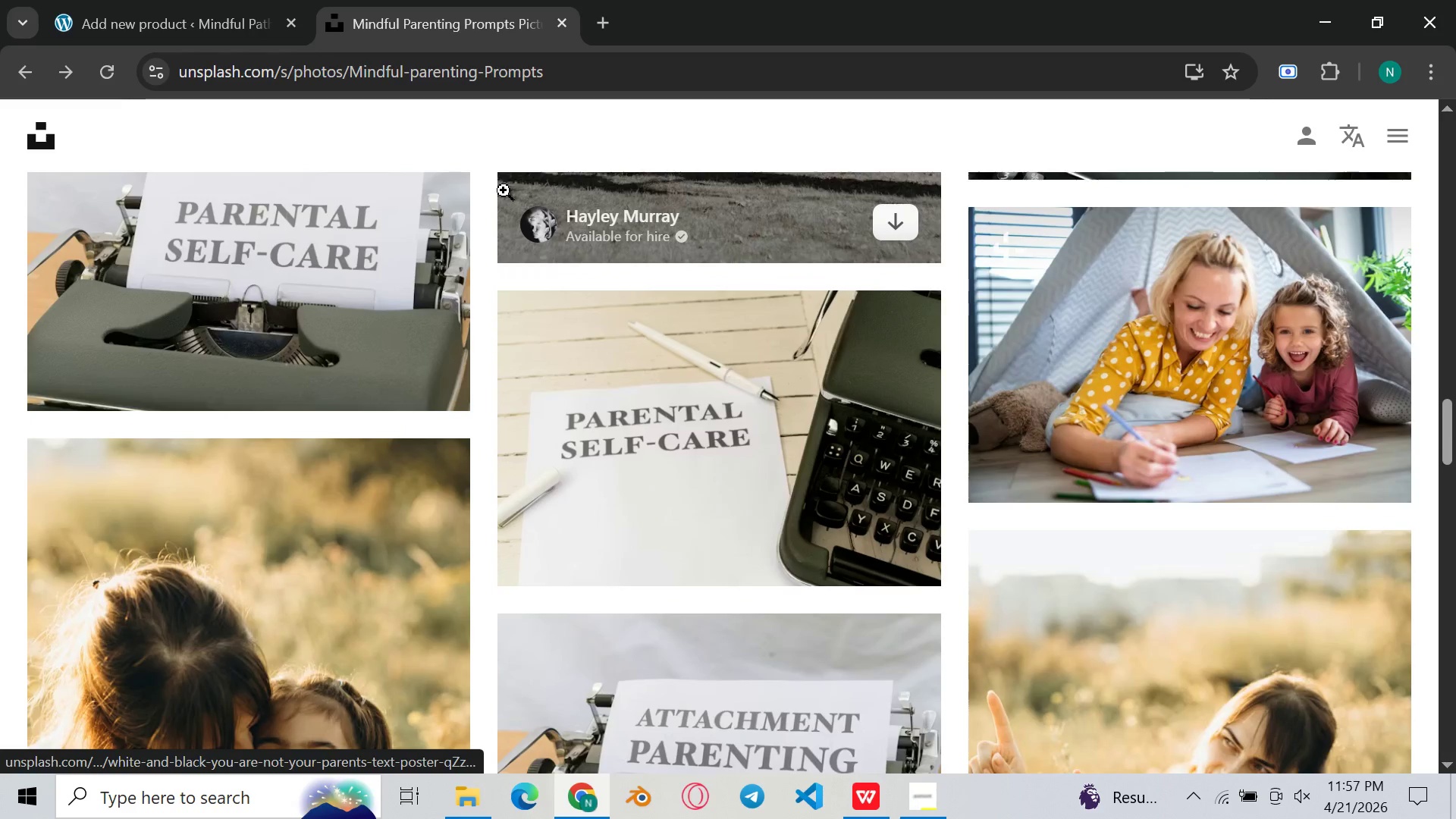 
scroll: coordinate [504, 190], scroll_direction: up, amount: 5.0
 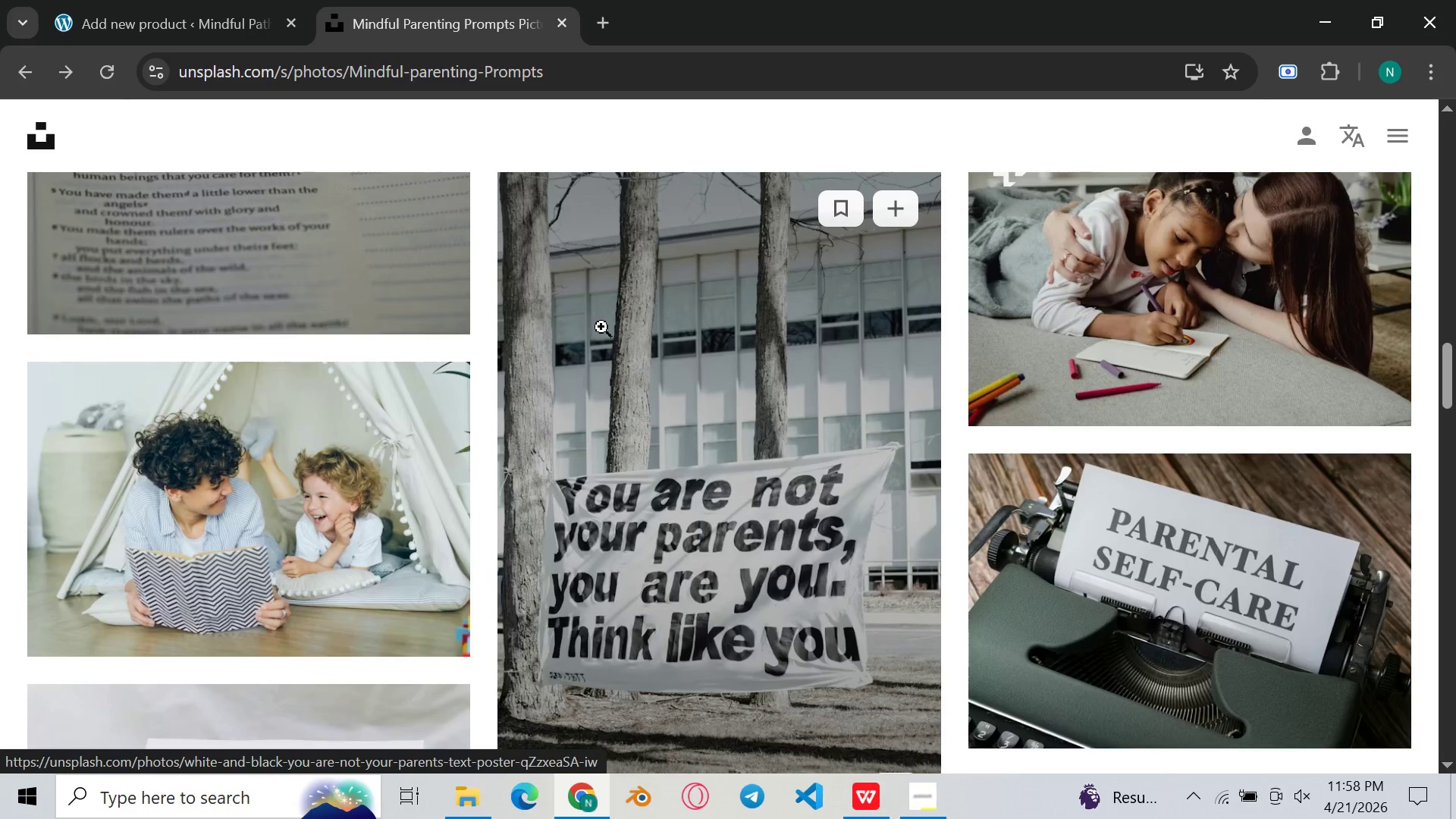 
scroll: coordinate [667, 396], scroll_direction: down, amount: 23.0
 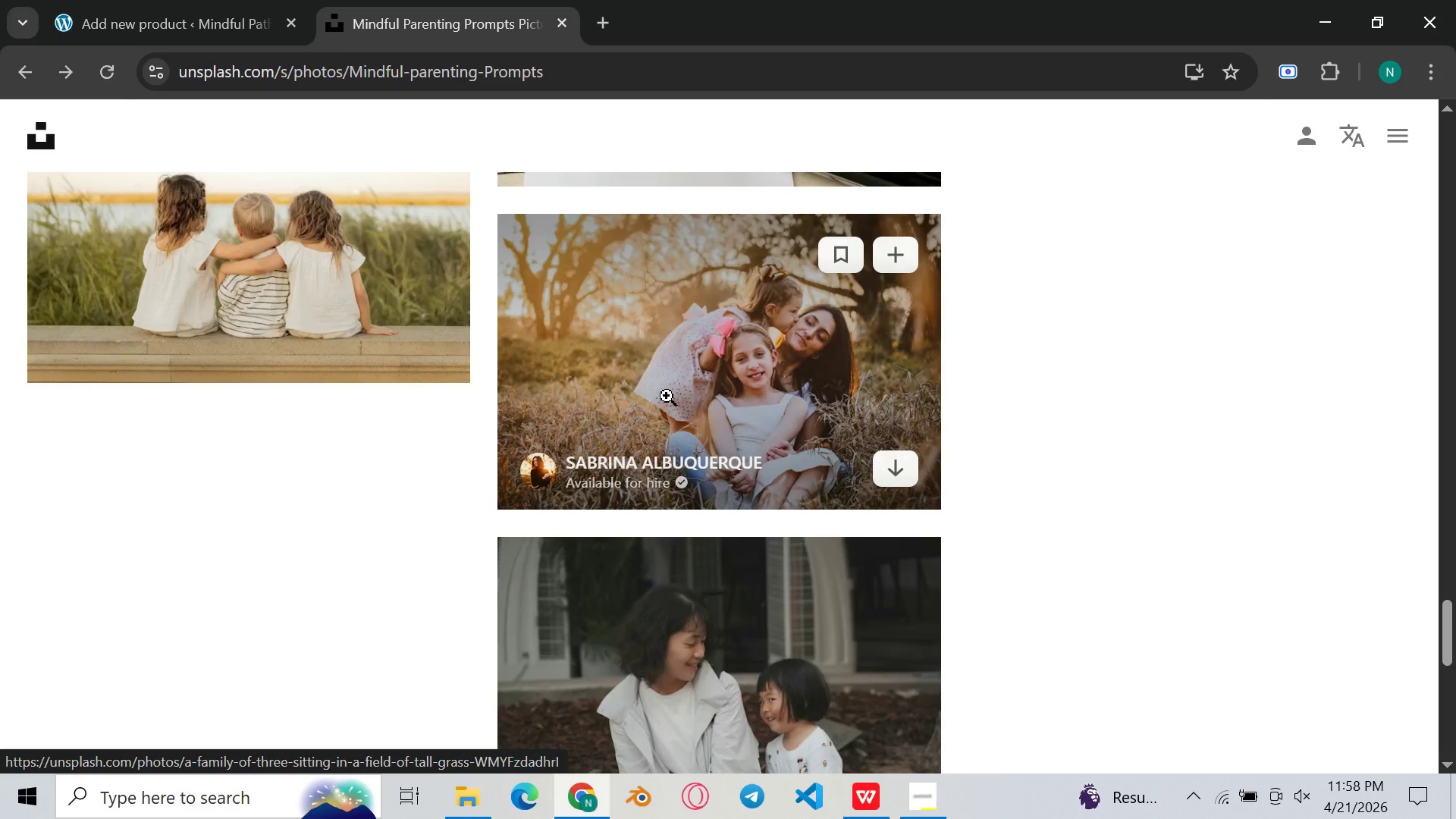 
scroll: coordinate [667, 396], scroll_direction: down, amount: 2.0
 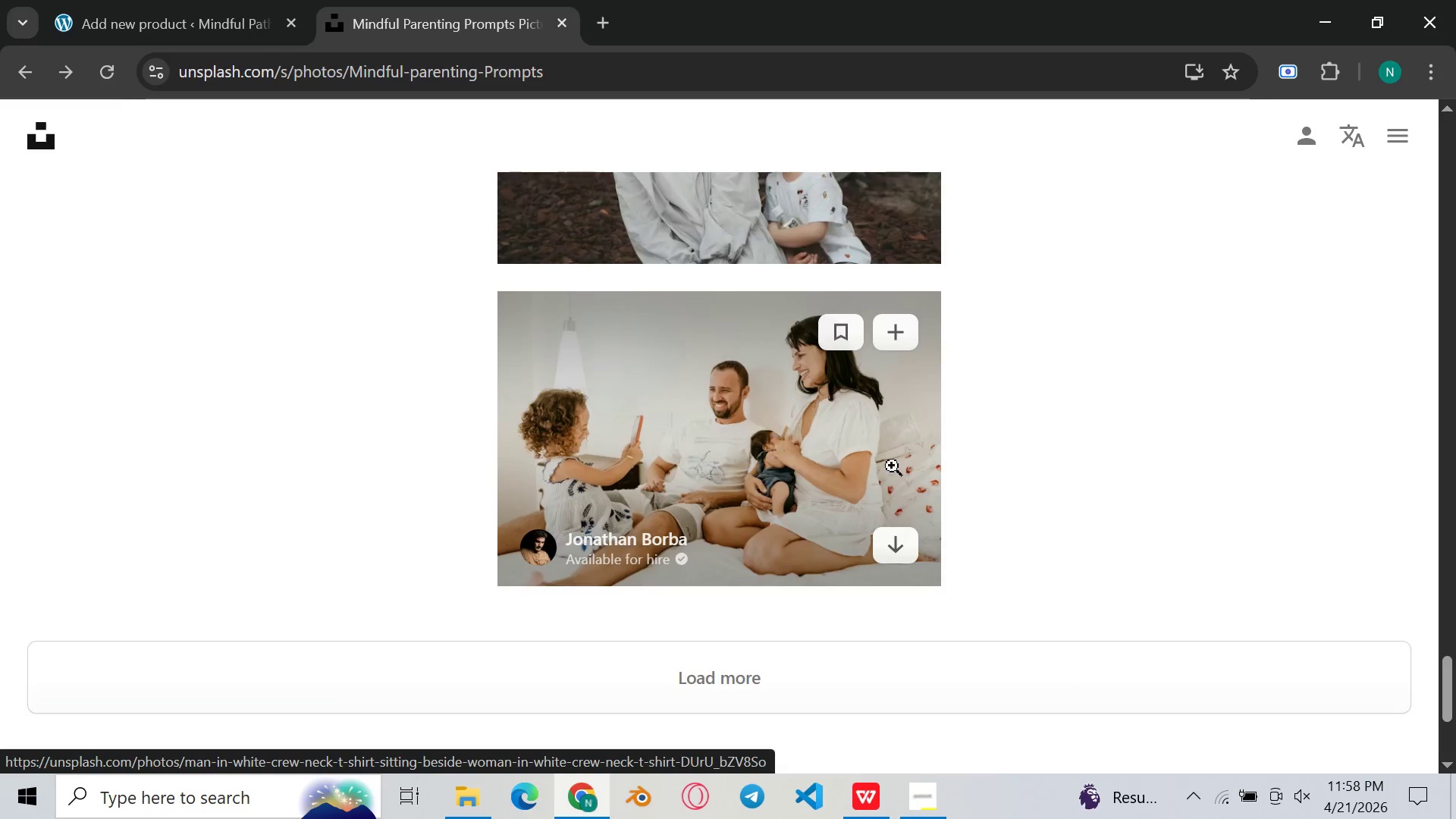 
left_click([835, 424])
 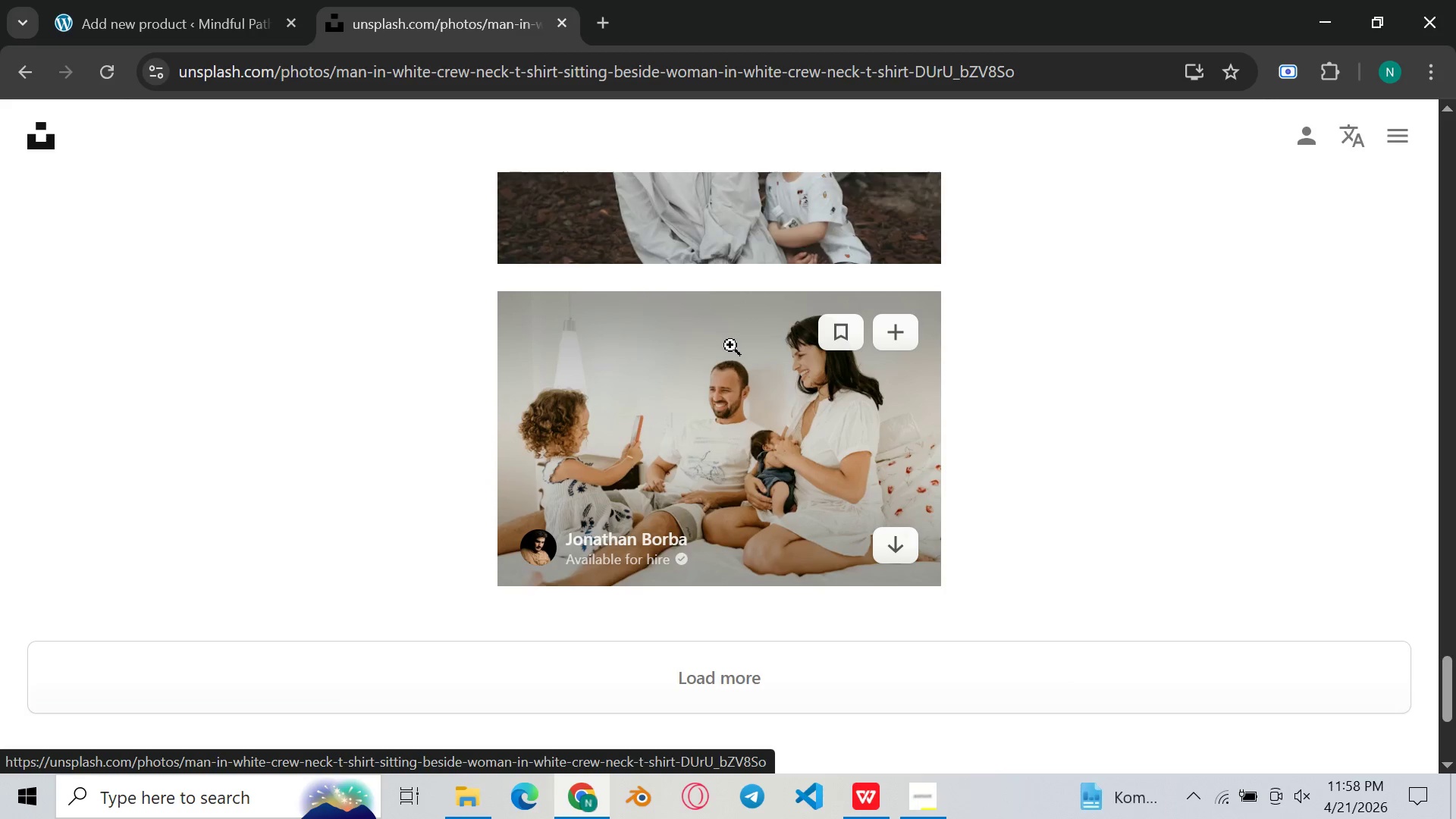 
wait(12.42)
 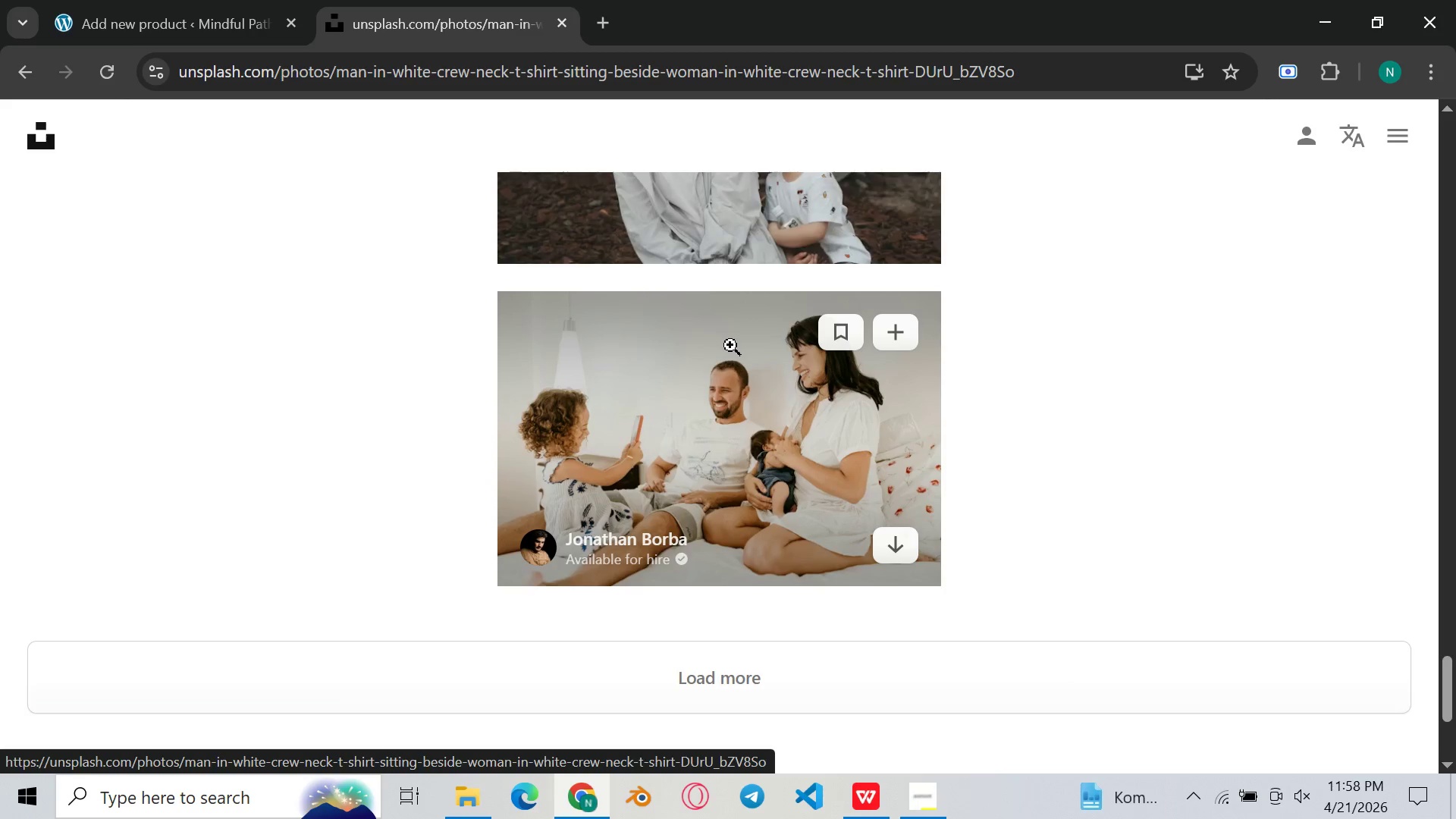 
scroll: coordinate [780, 390], scroll_direction: up, amount: 1.0
 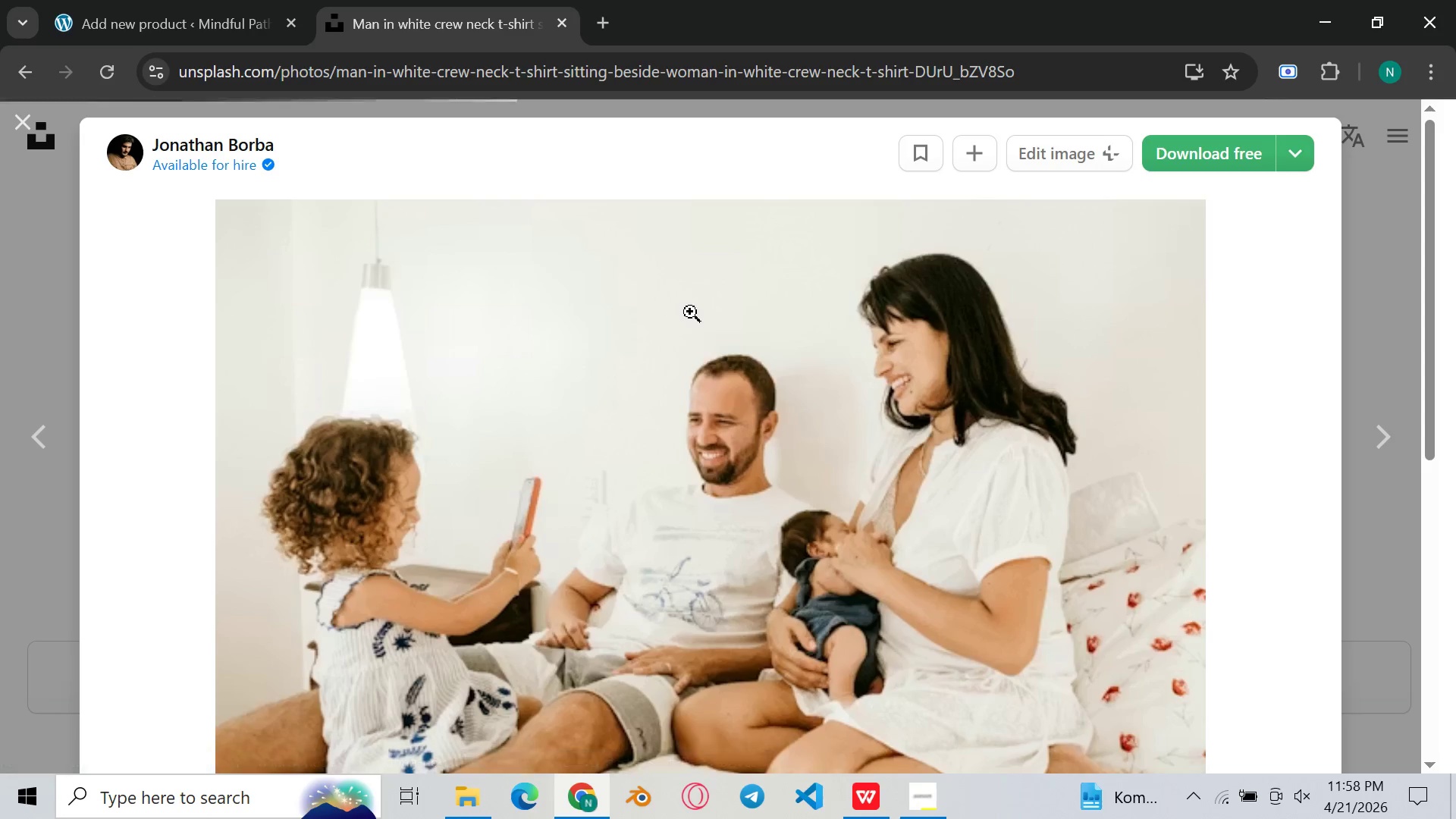 
scroll: coordinate [690, 312], scroll_direction: down, amount: 20.0
 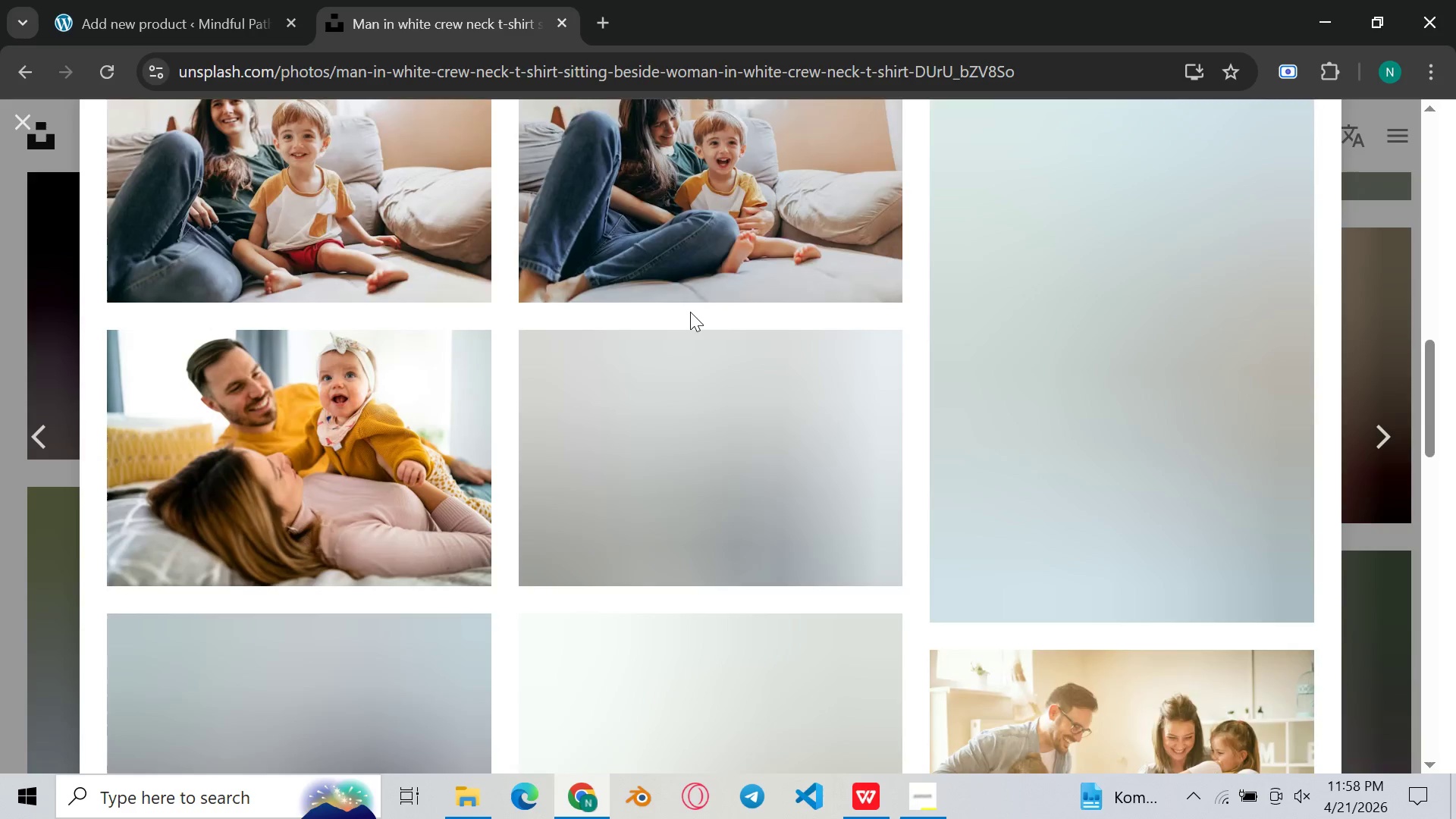 
scroll: coordinate [690, 312], scroll_direction: up, amount: 1.0
 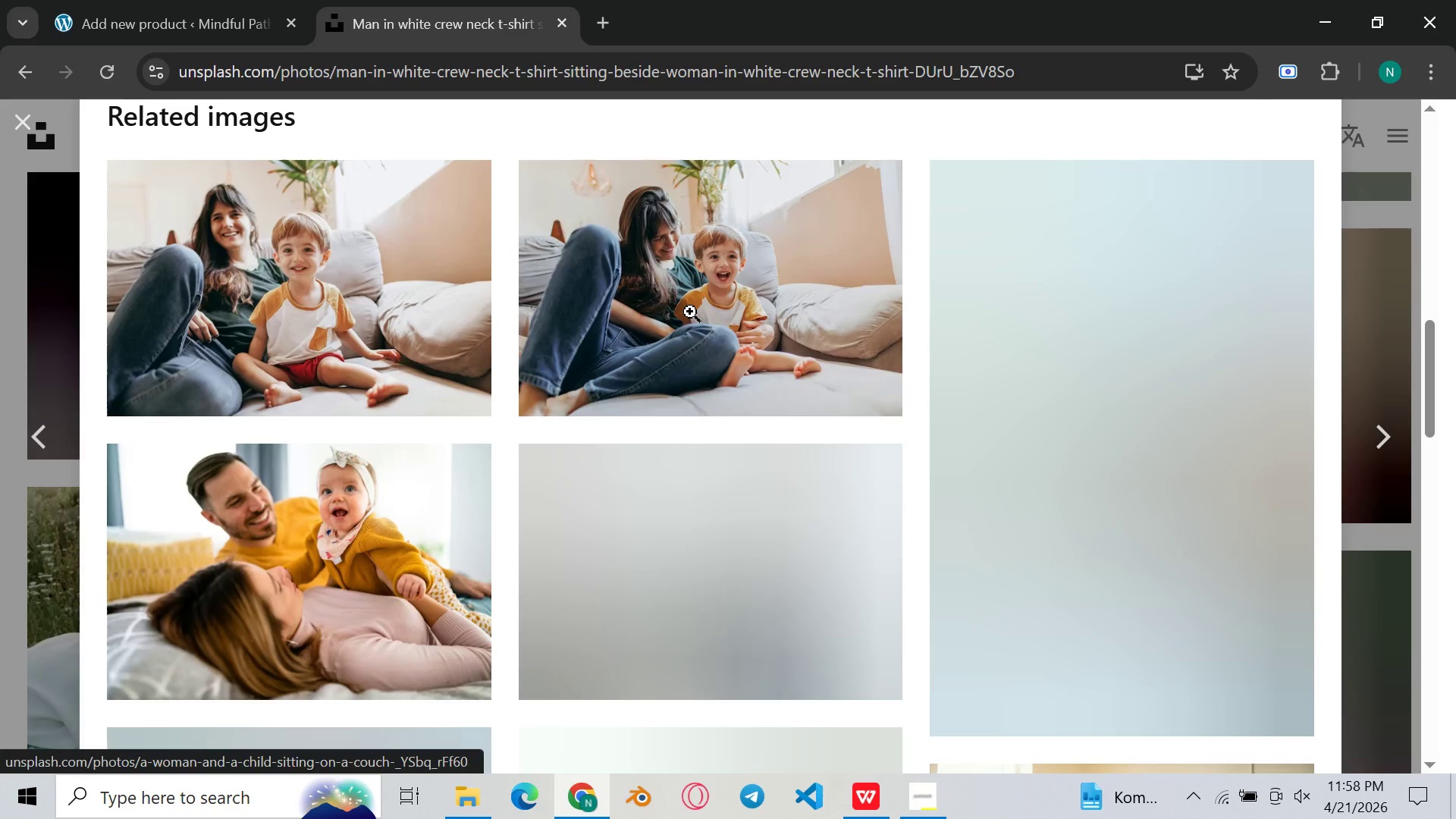 
scroll: coordinate [690, 312], scroll_direction: down, amount: 10.0
 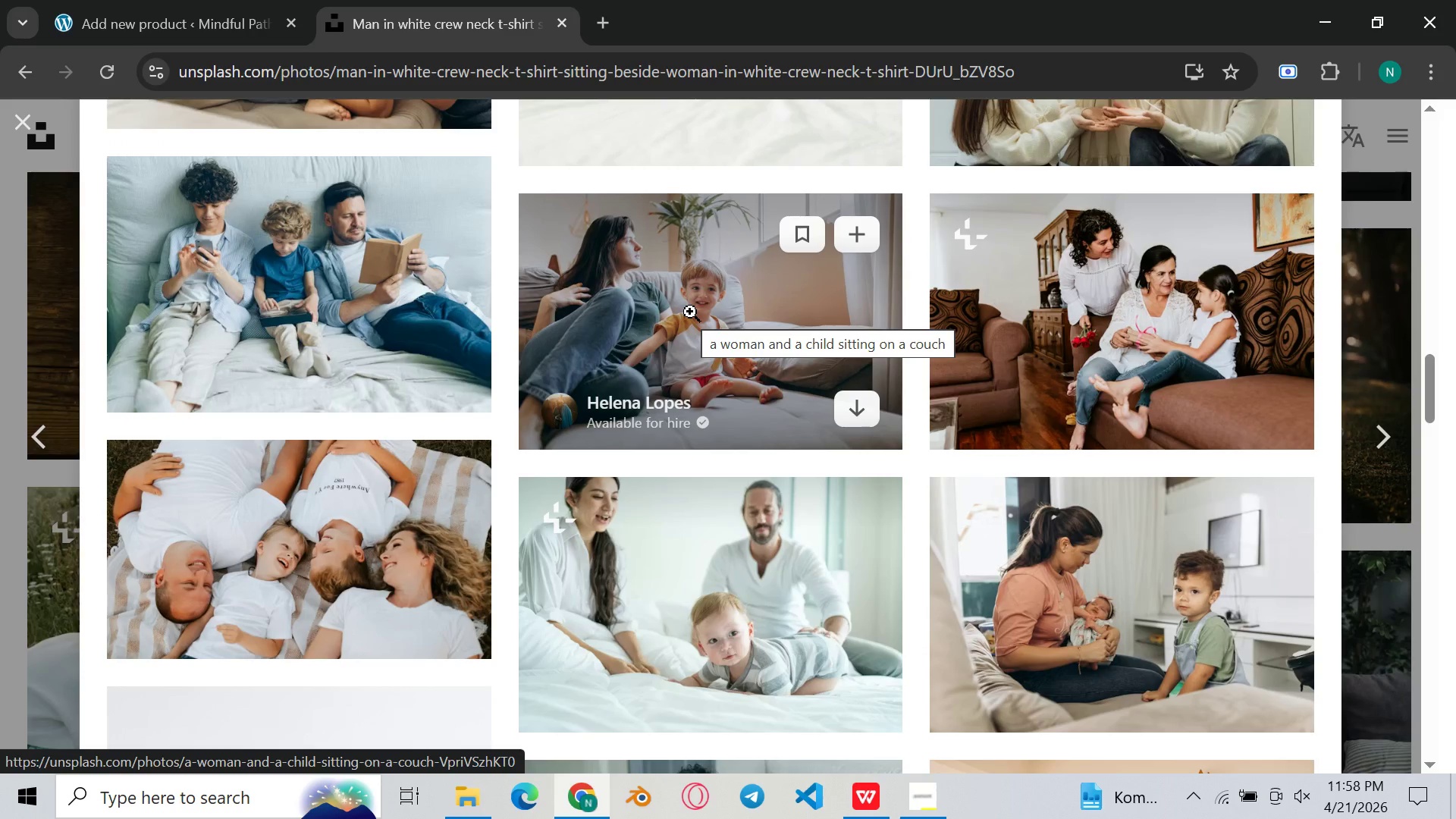 
scroll: coordinate [1061, 368], scroll_direction: up, amount: 5.0
 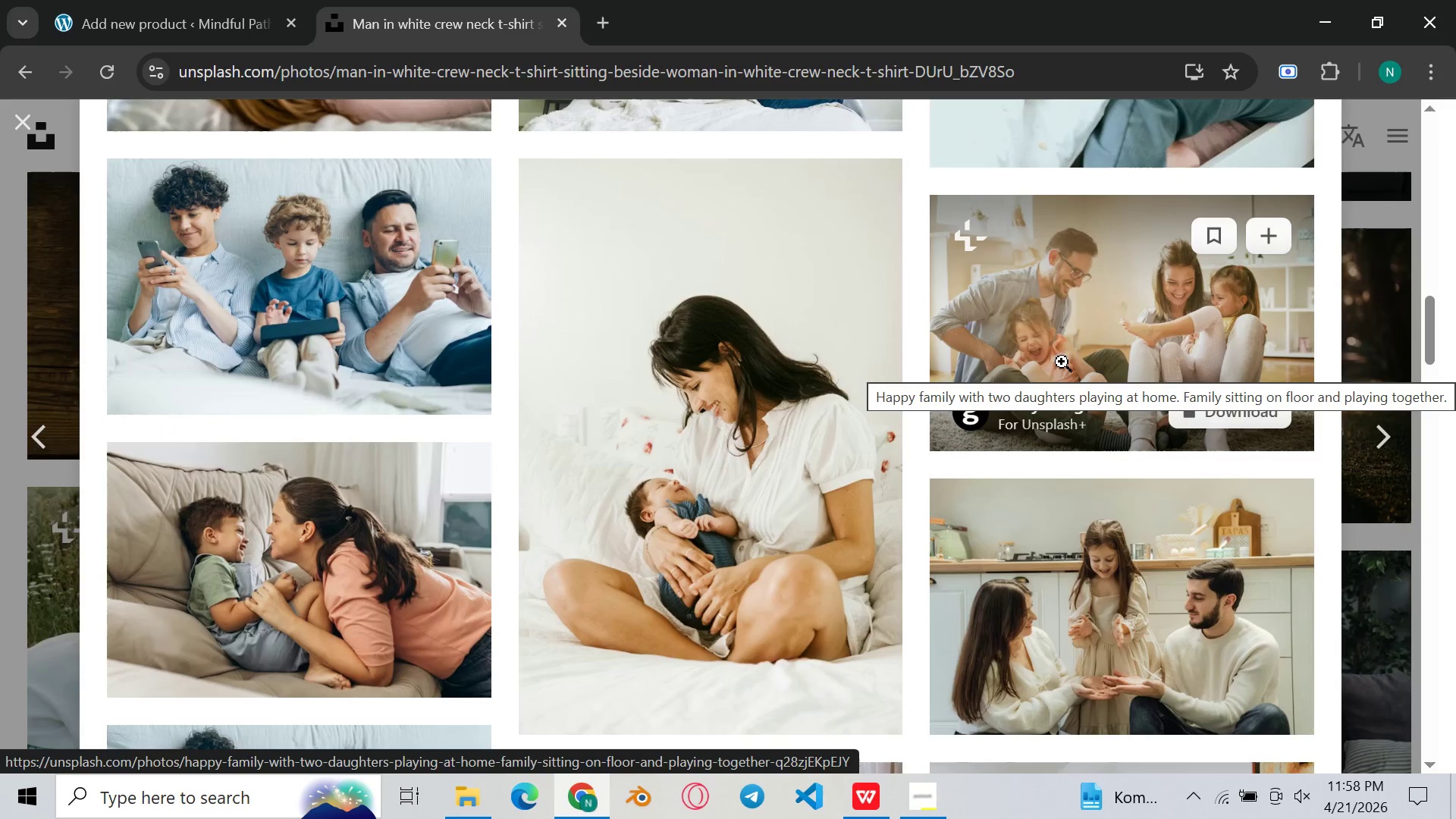 
left_click([1048, 329])
 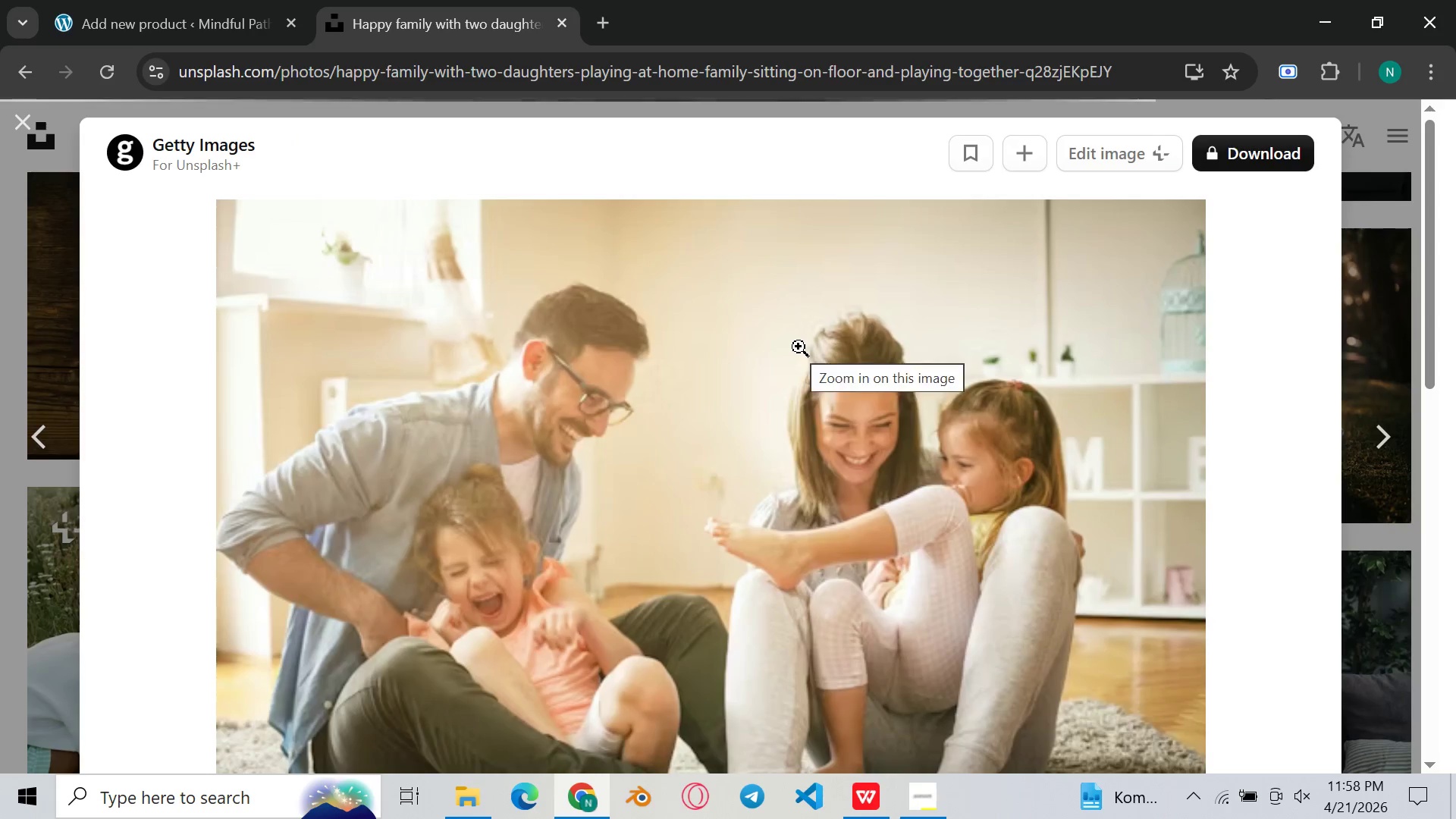 
scroll: coordinate [799, 347], scroll_direction: down, amount: 1.0
 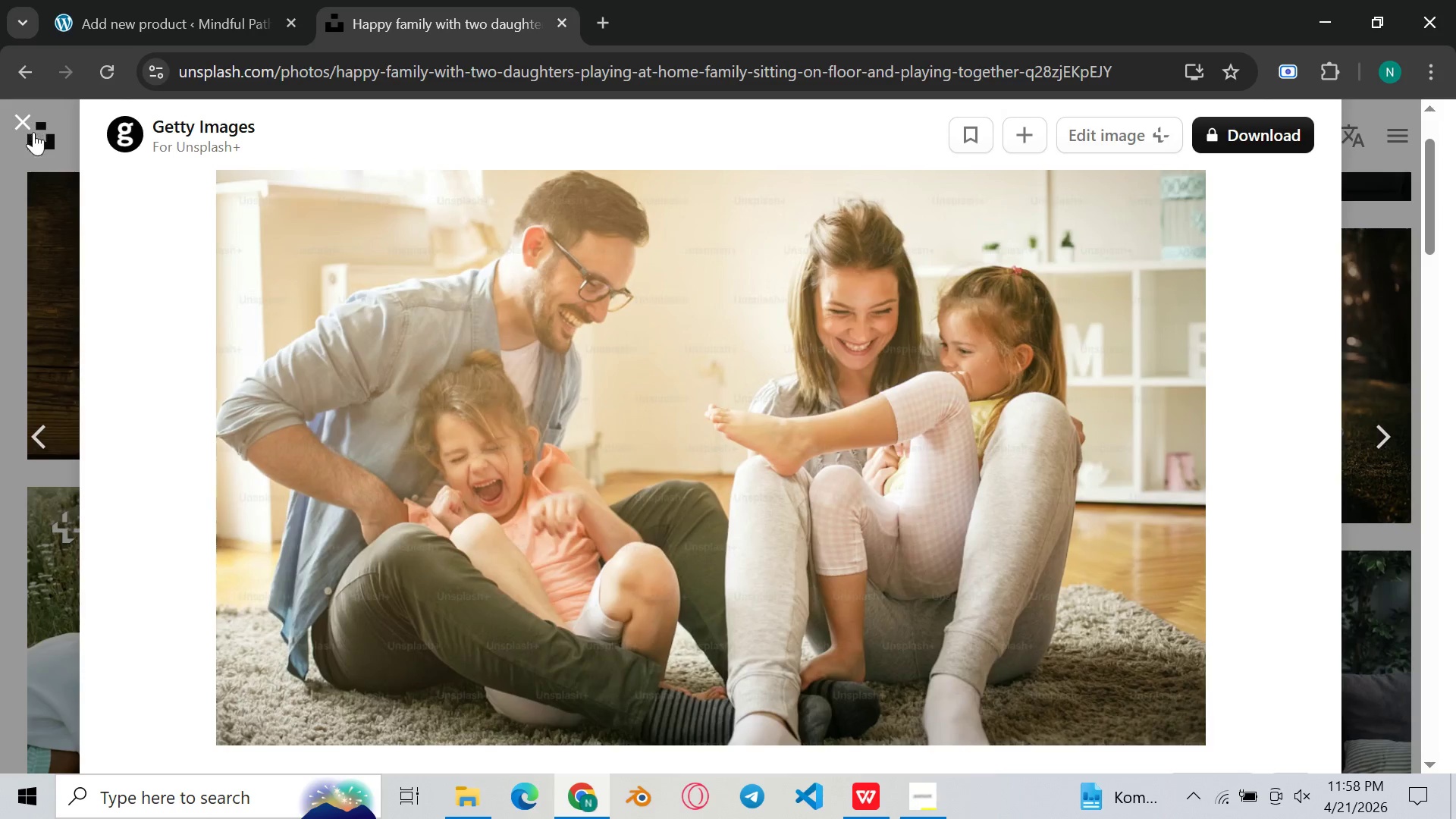 
left_click([49, 431])
 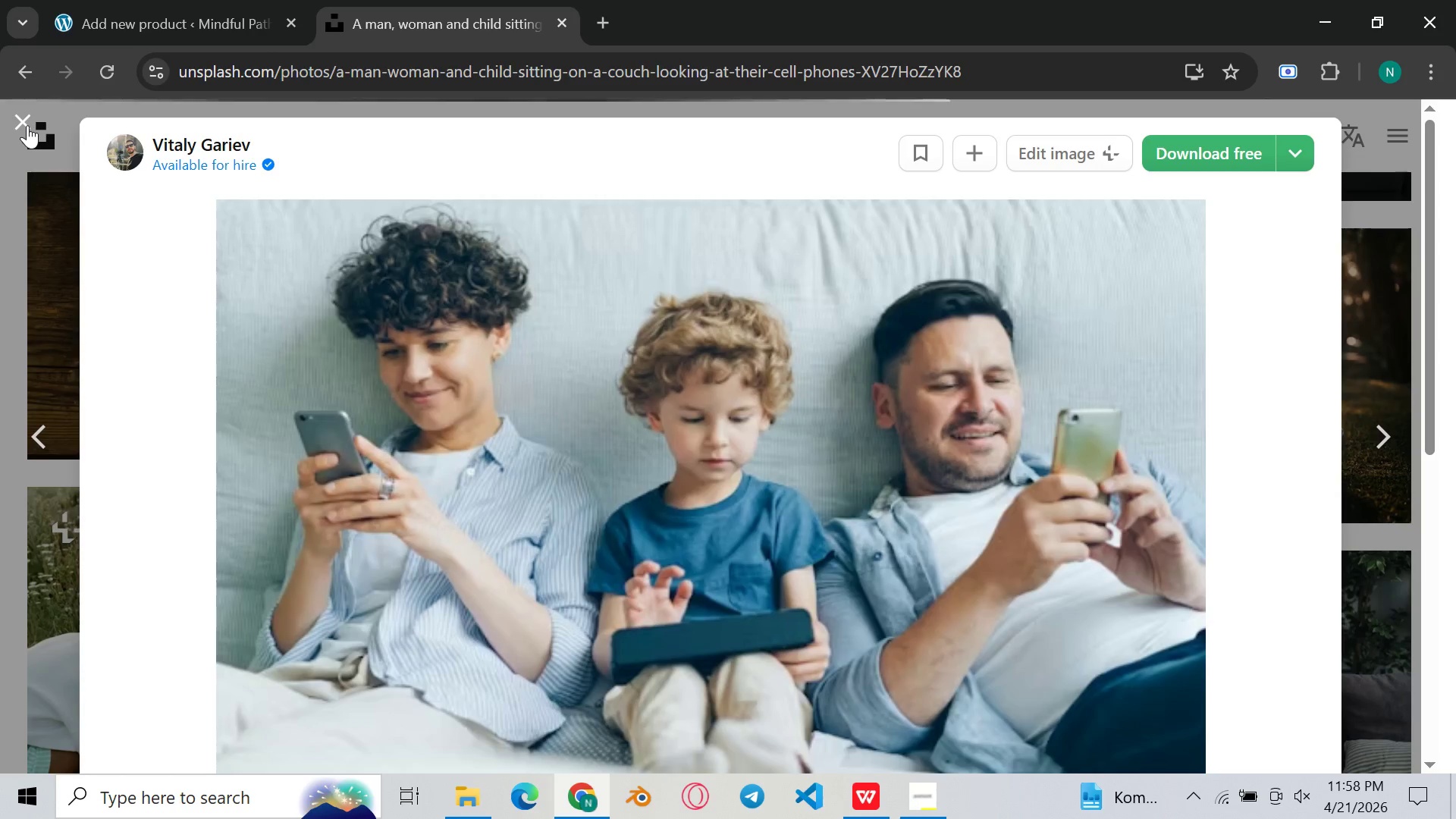 
left_click([27, 125])
 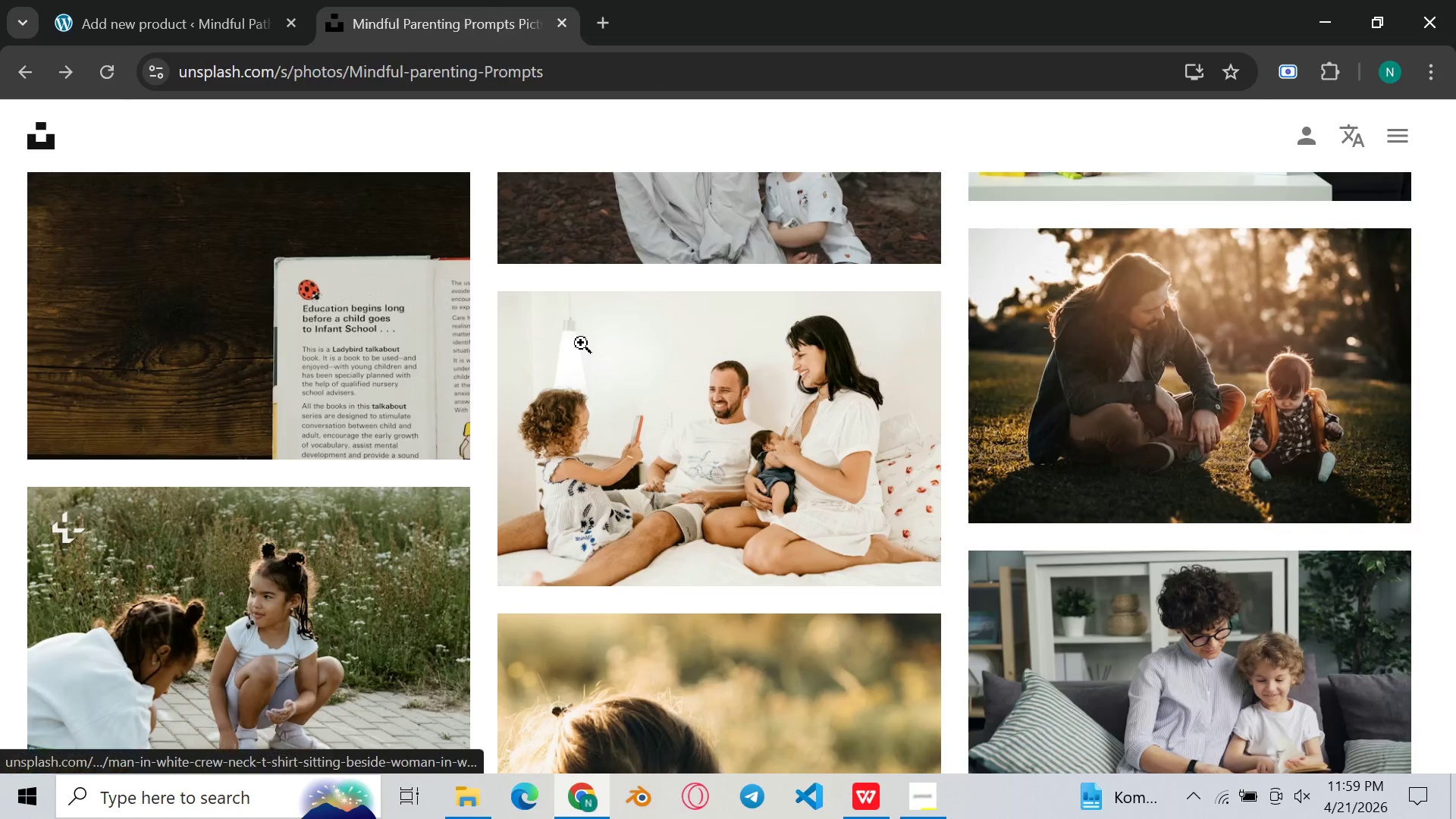 
scroll: coordinate [476, 273], scroll_direction: up, amount: 13.0
 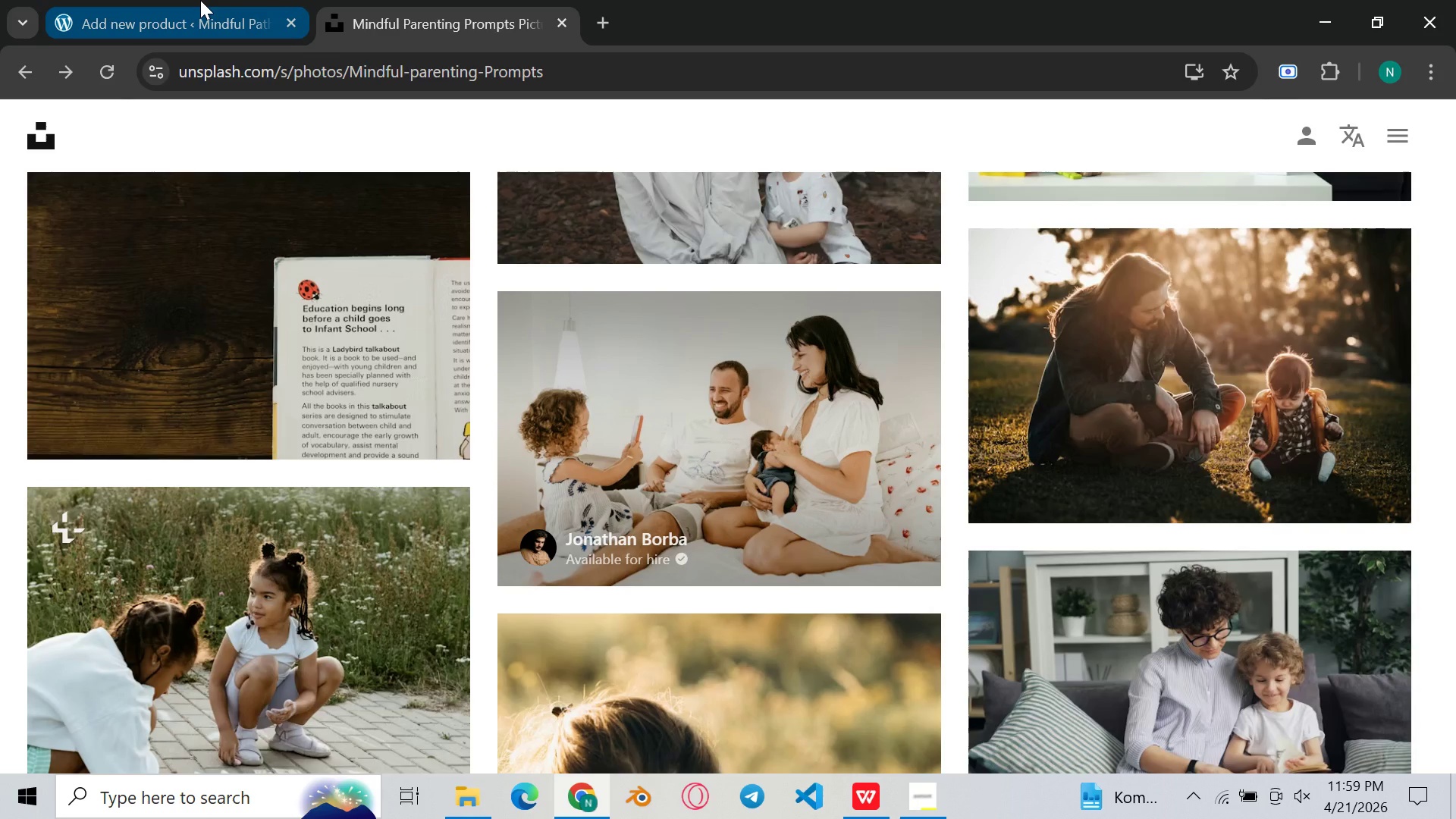 
left_click([200, 0])
 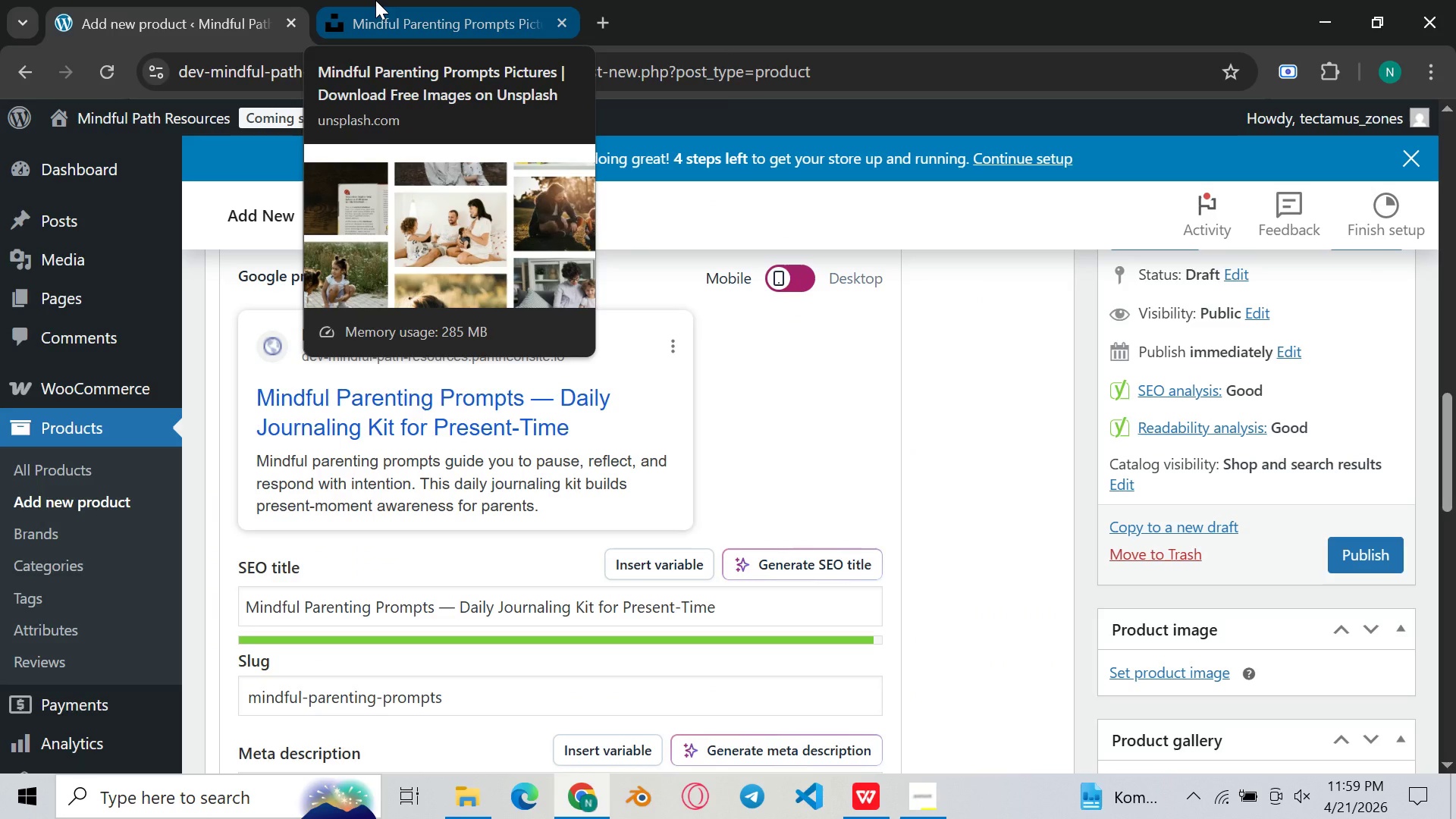 
wait(12.45)
 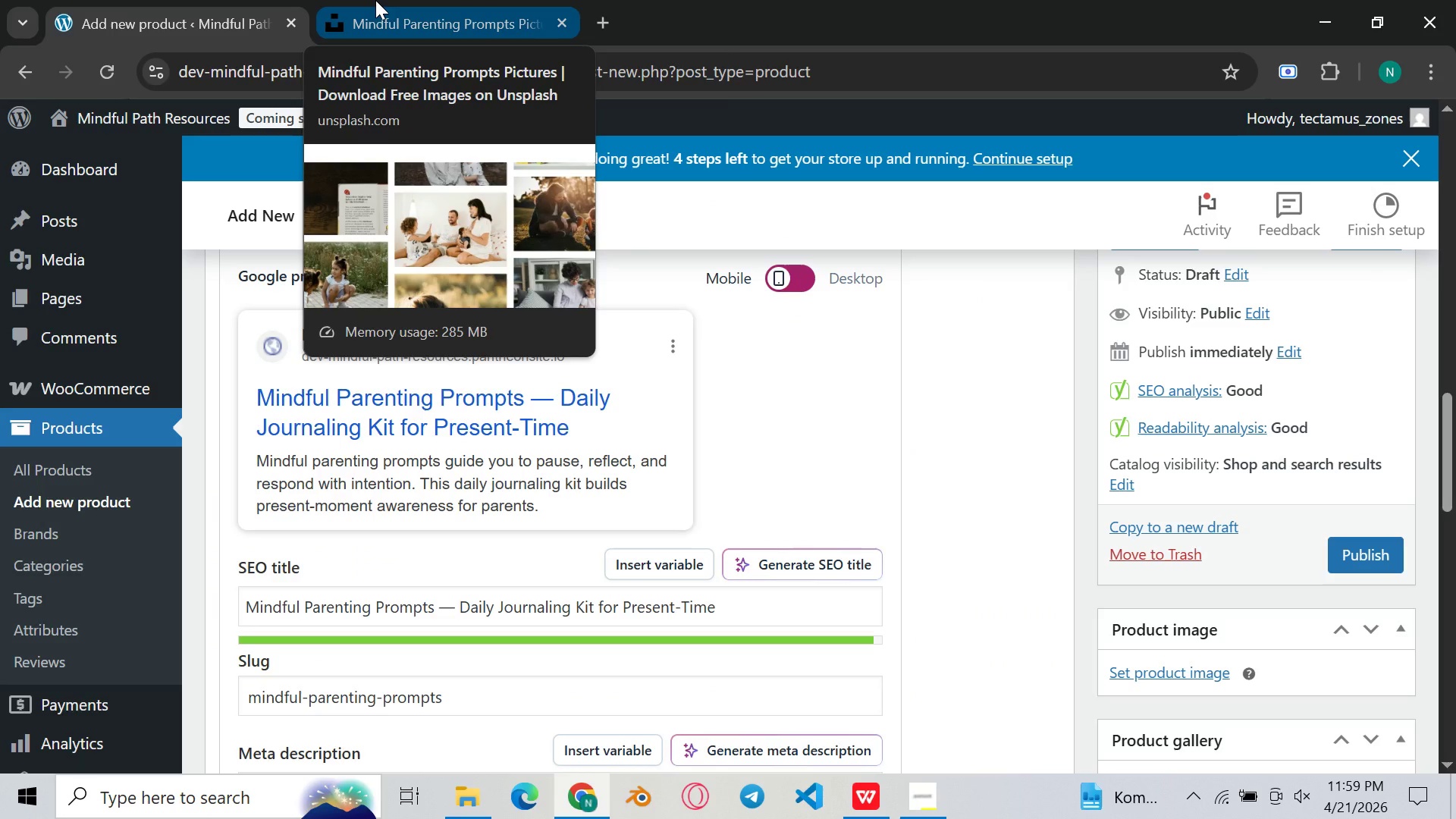 
left_click([378, 2])
 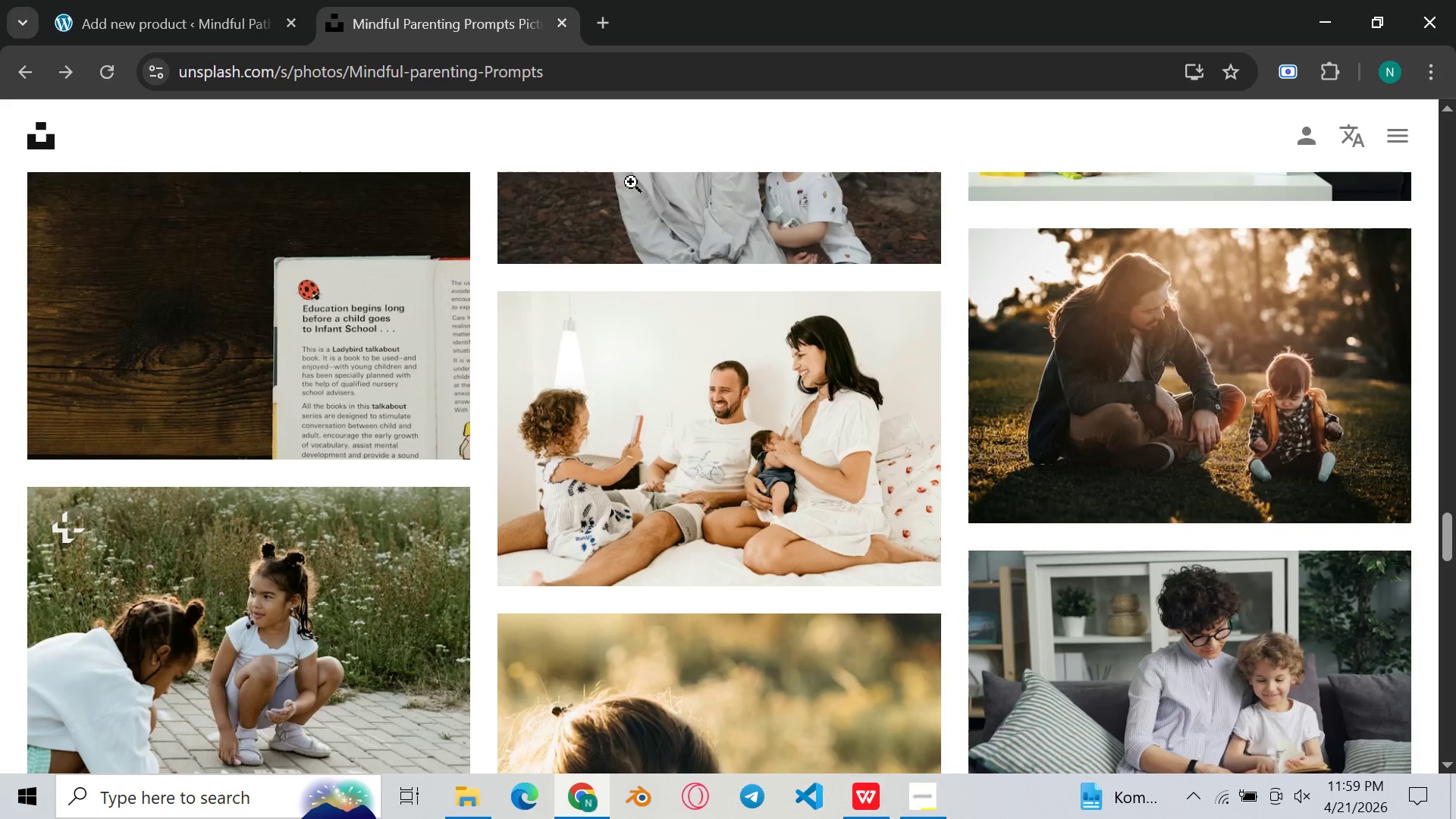 
scroll: coordinate [708, 295], scroll_direction: up, amount: 7.0
 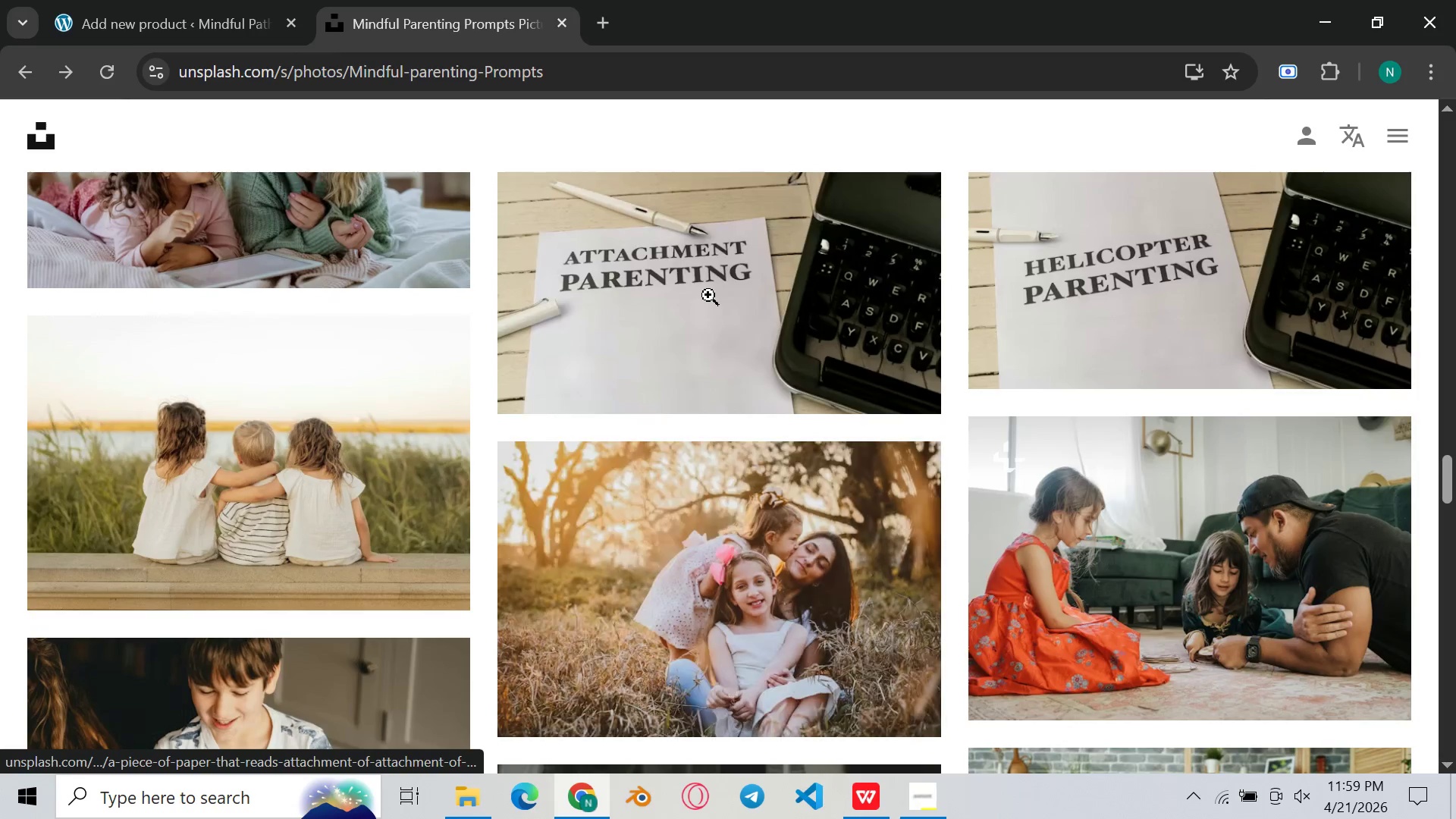 
scroll: coordinate [708, 295], scroll_direction: down, amount: 2.0
 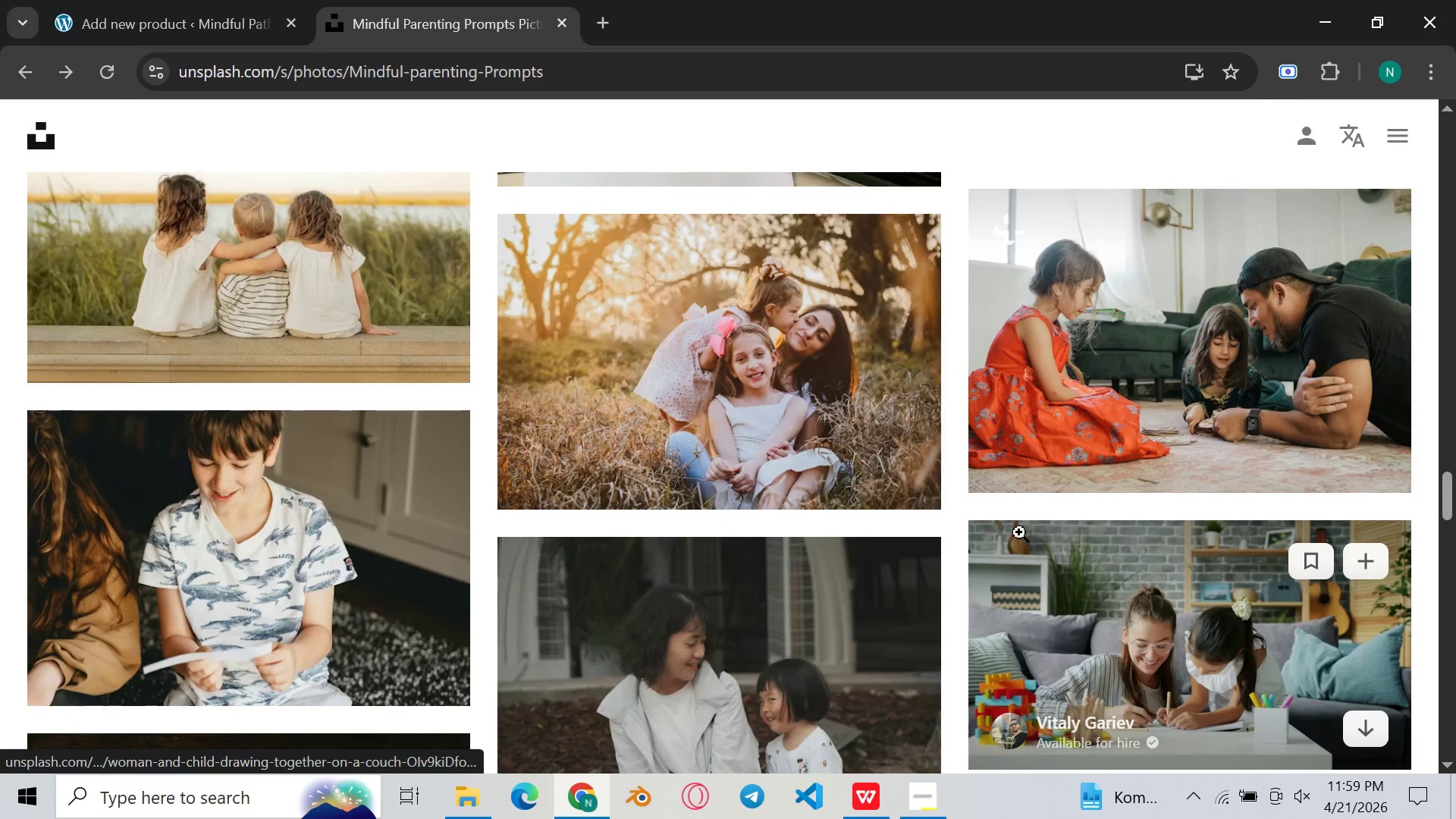 
scroll: coordinate [1004, 402], scroll_direction: up, amount: 4.0
 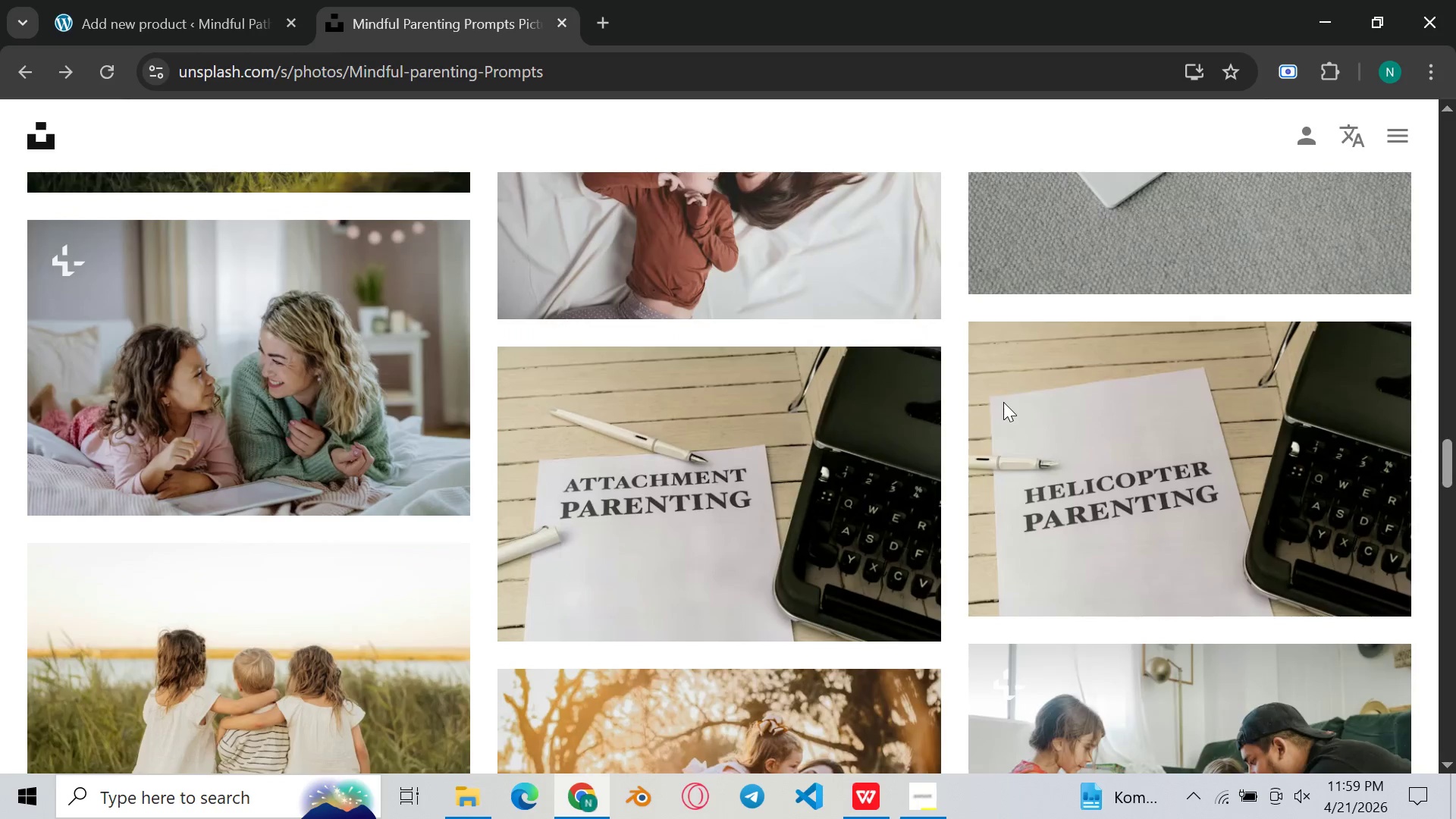 
scroll: coordinate [1003, 401], scroll_direction: down, amount: 2.0
 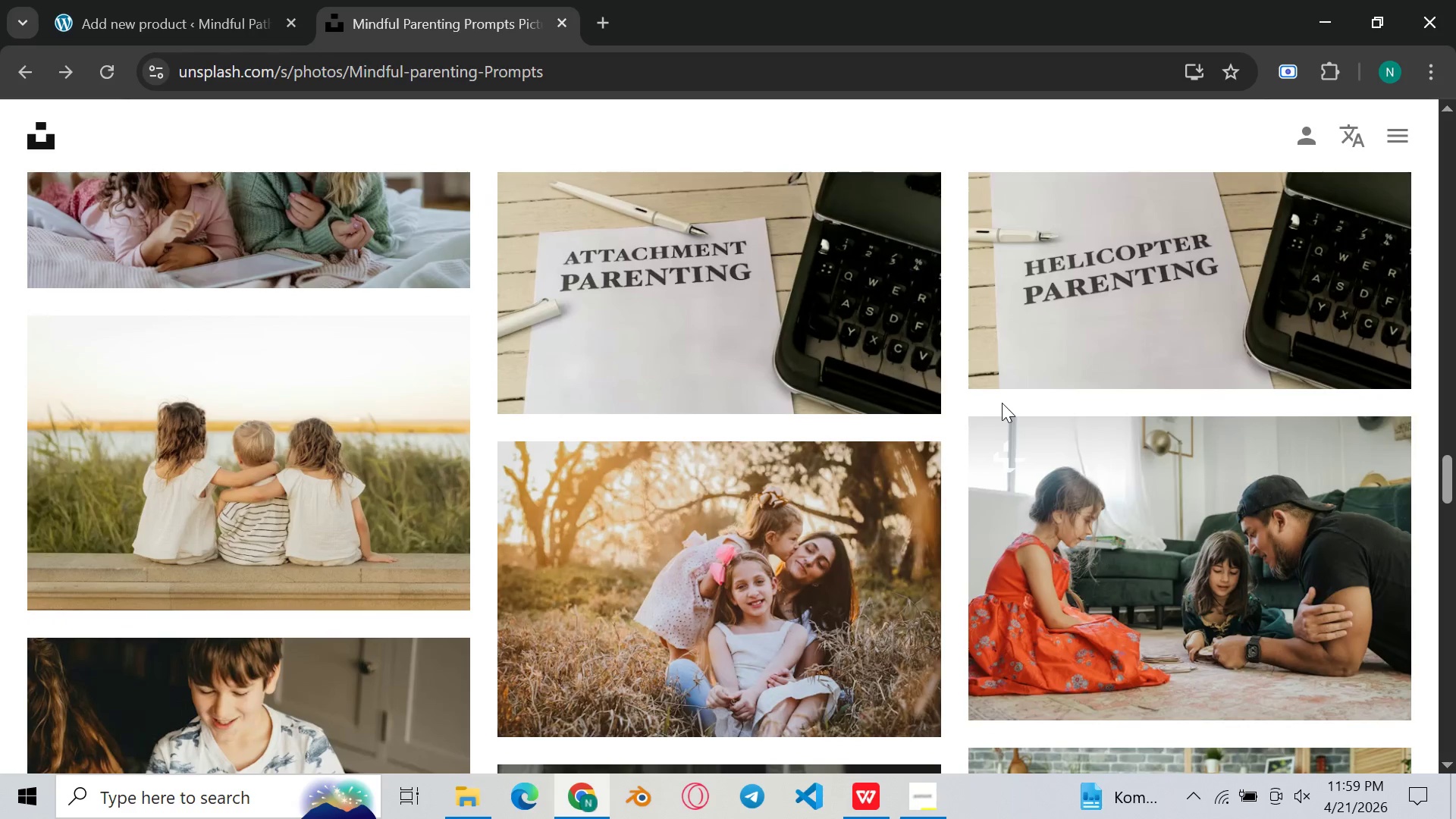 
scroll: coordinate [1002, 403], scroll_direction: up, amount: 5.0
 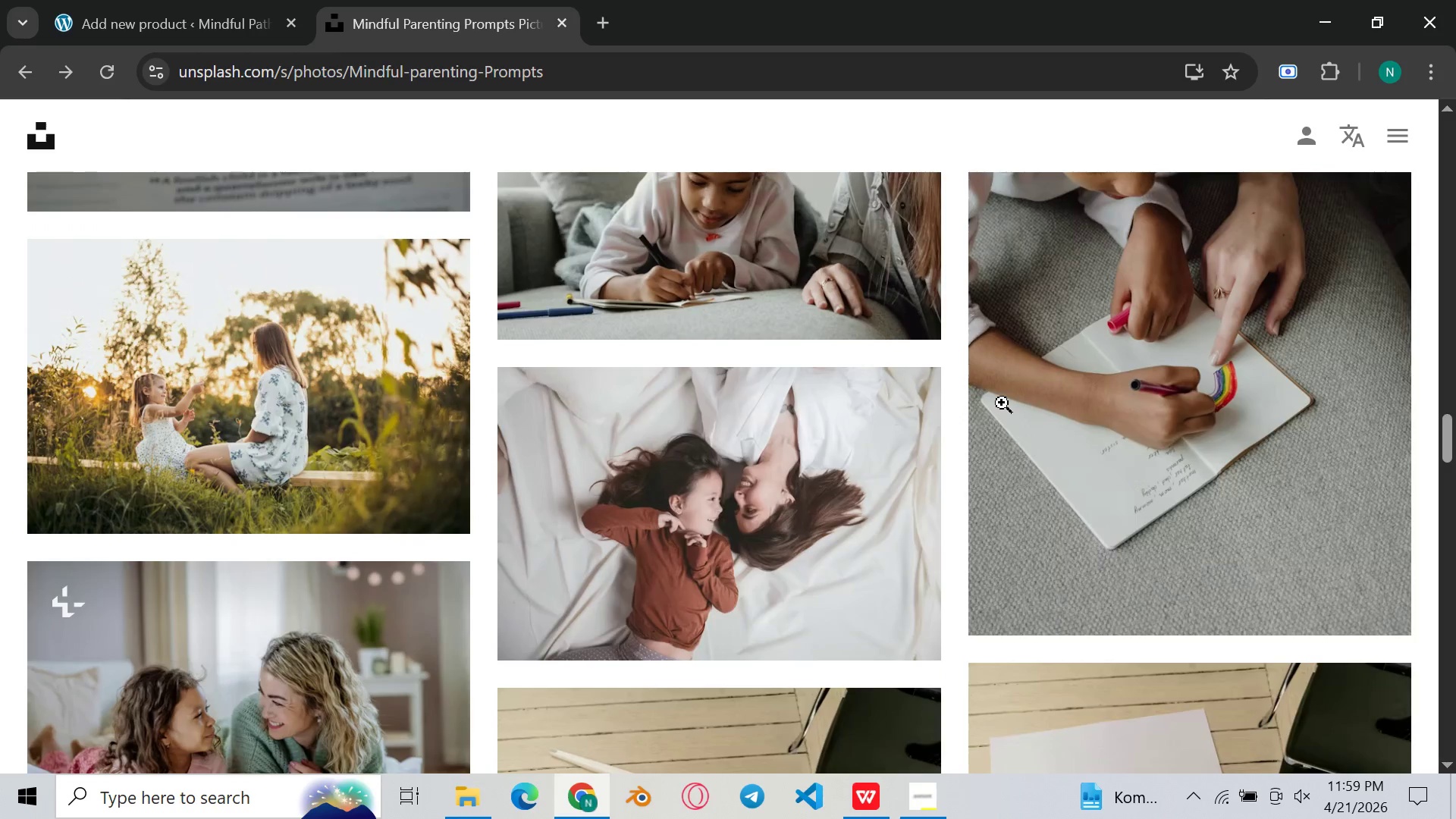 
scroll: coordinate [1101, 327], scroll_direction: down, amount: 13.0
 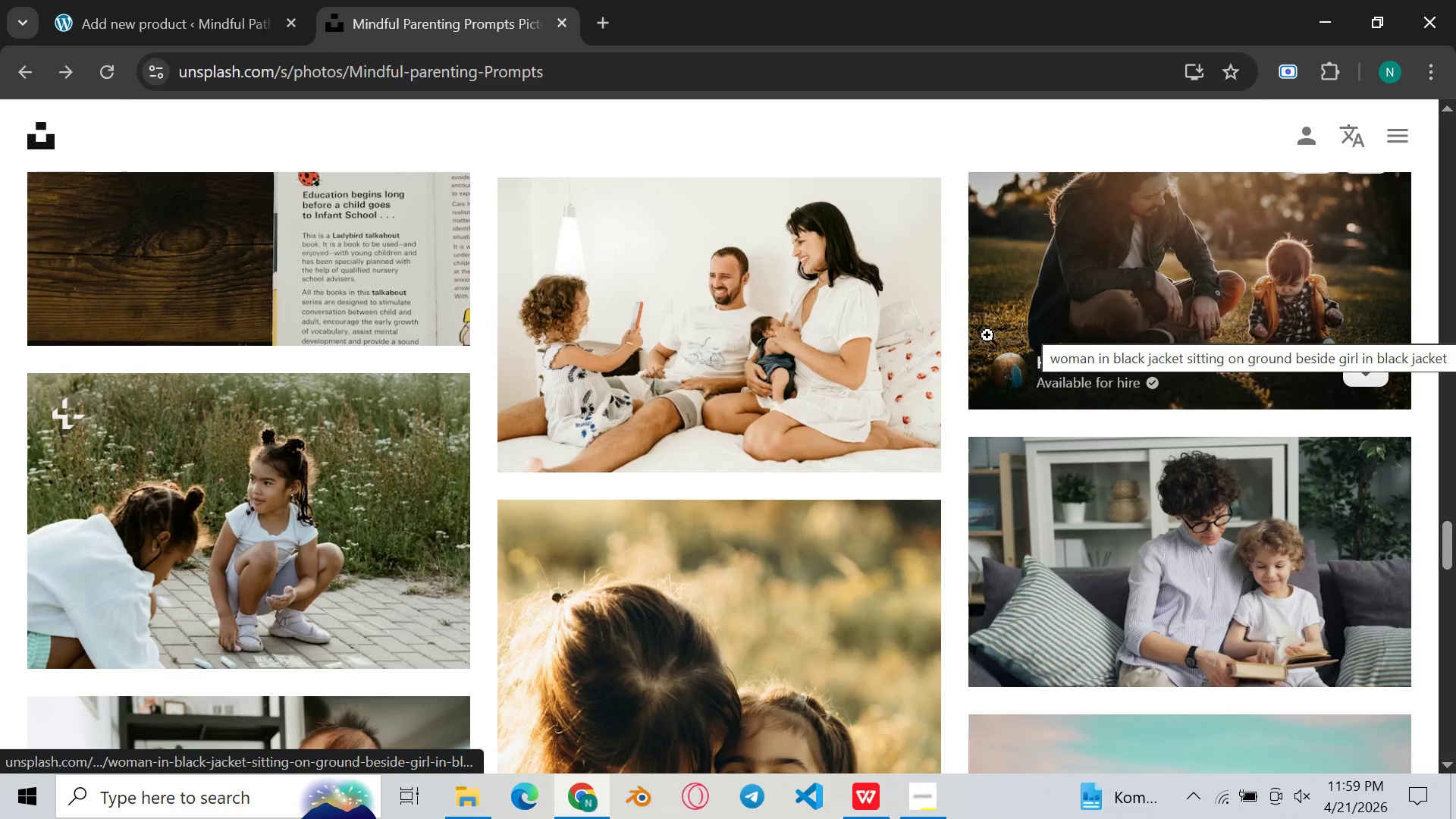 
mouse_move([918, 308])
 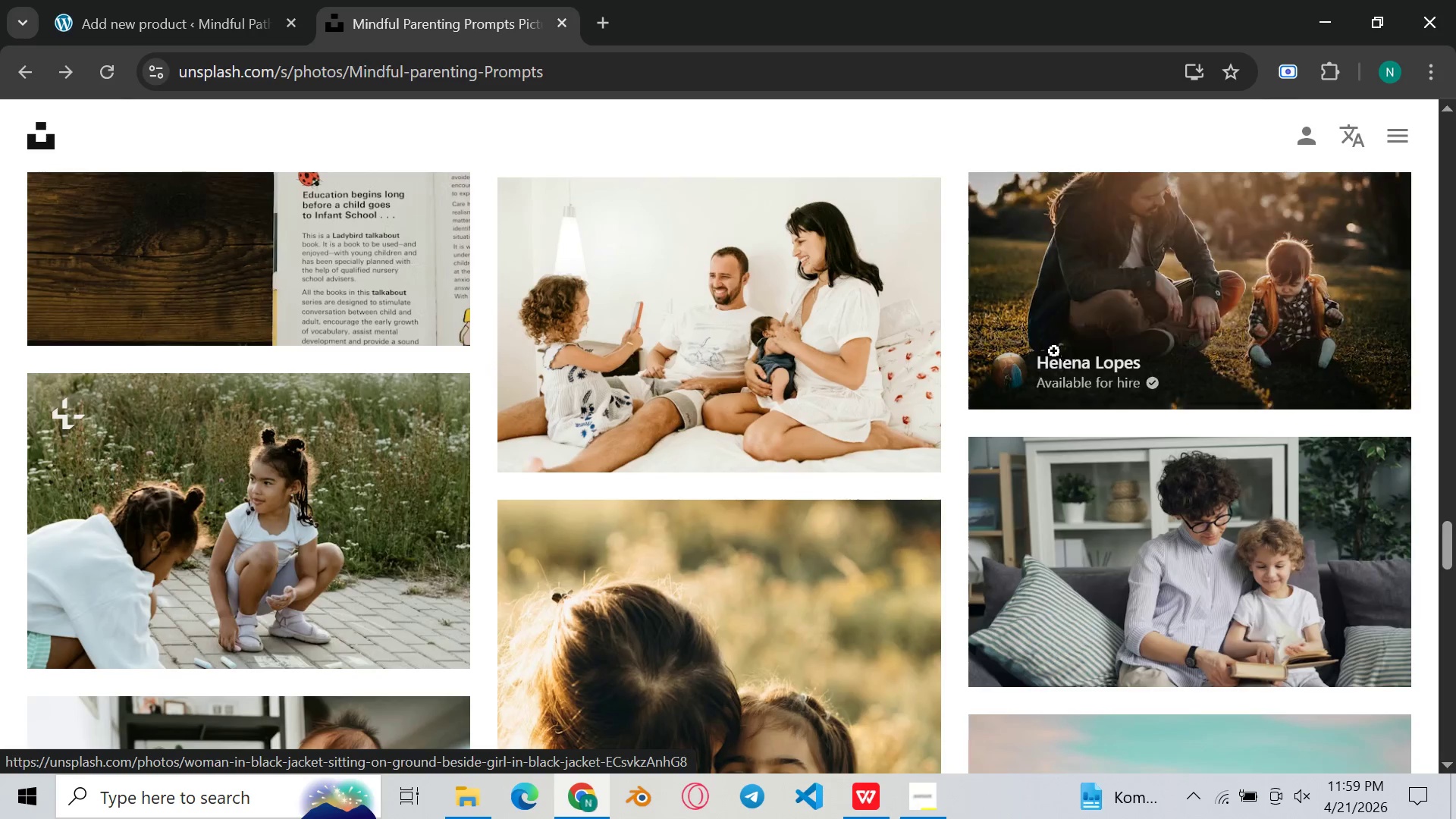 
scroll: coordinate [1056, 353], scroll_direction: up, amount: 3.0
 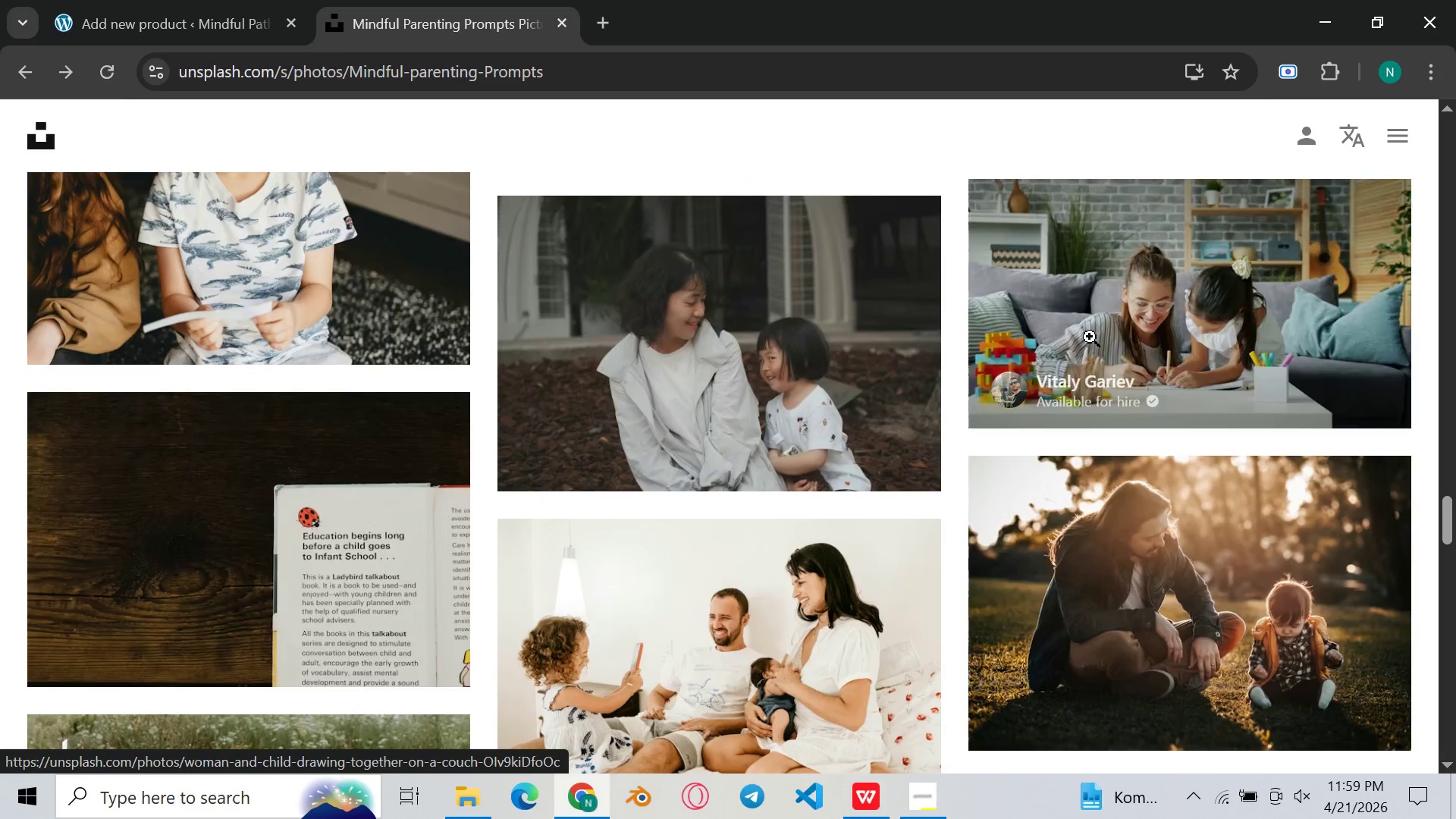 
left_click([1090, 337])
 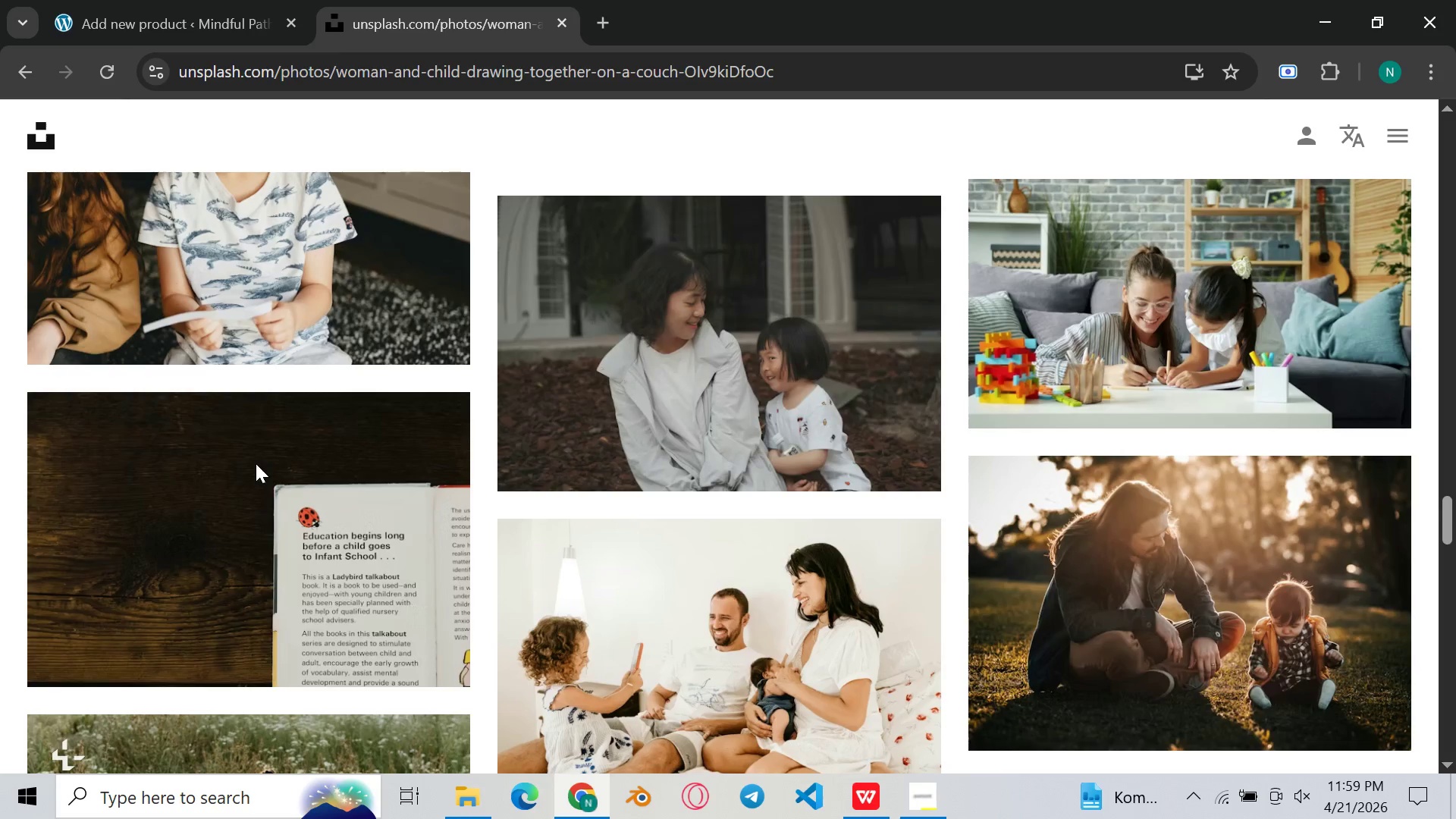 
wait(13.83)
 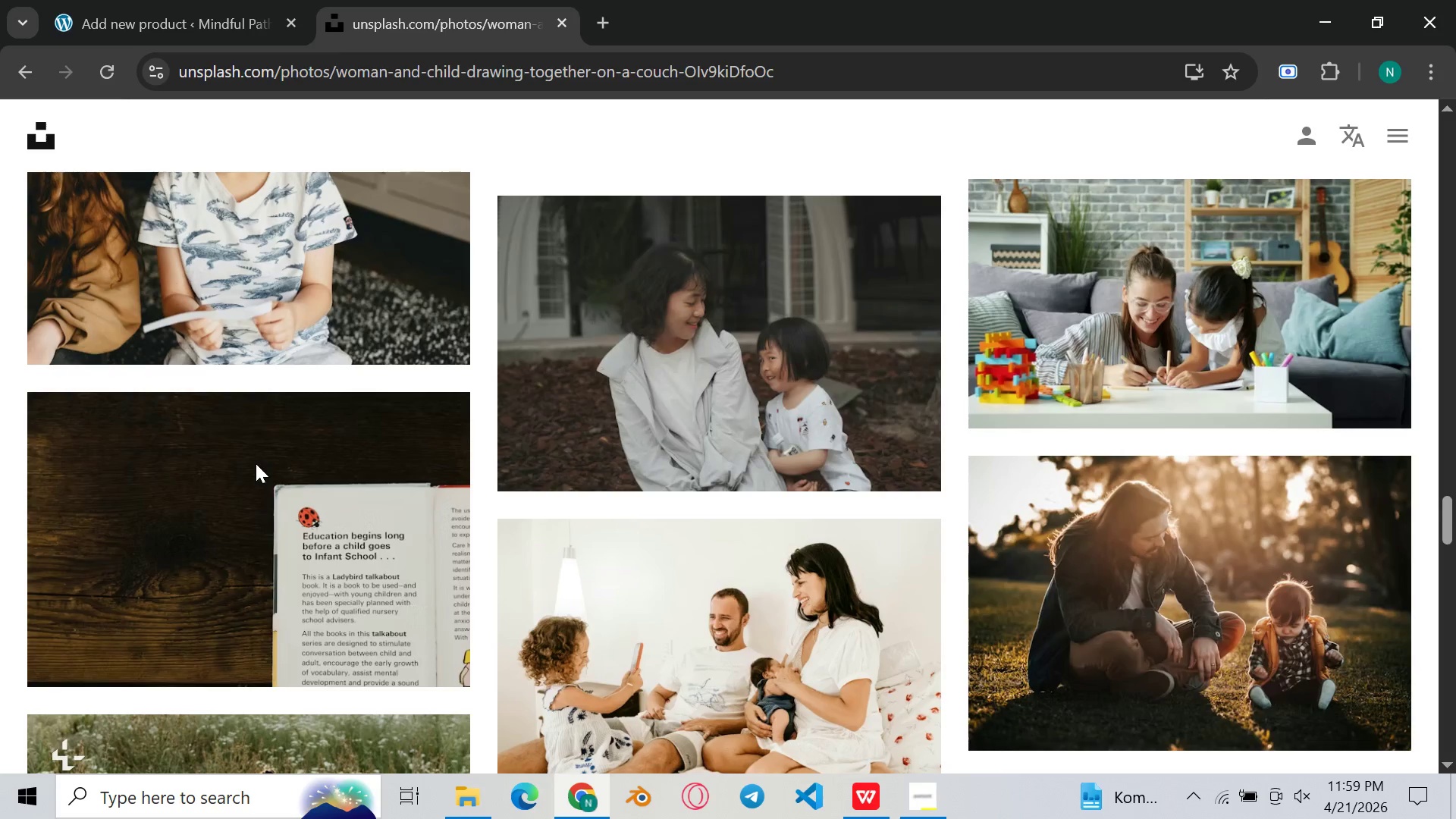 
left_click([135, 0])
 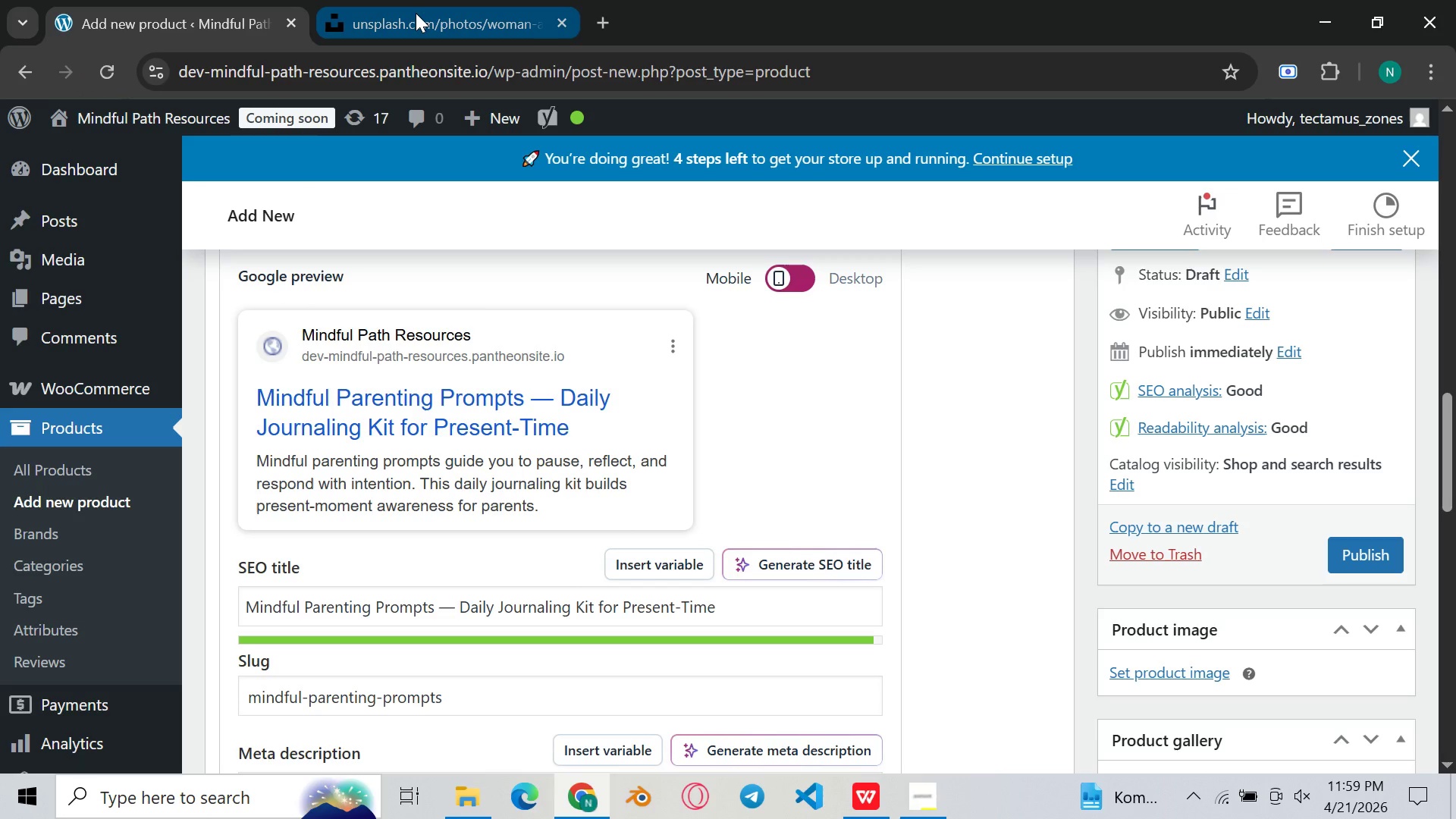 
left_click([416, 13])
 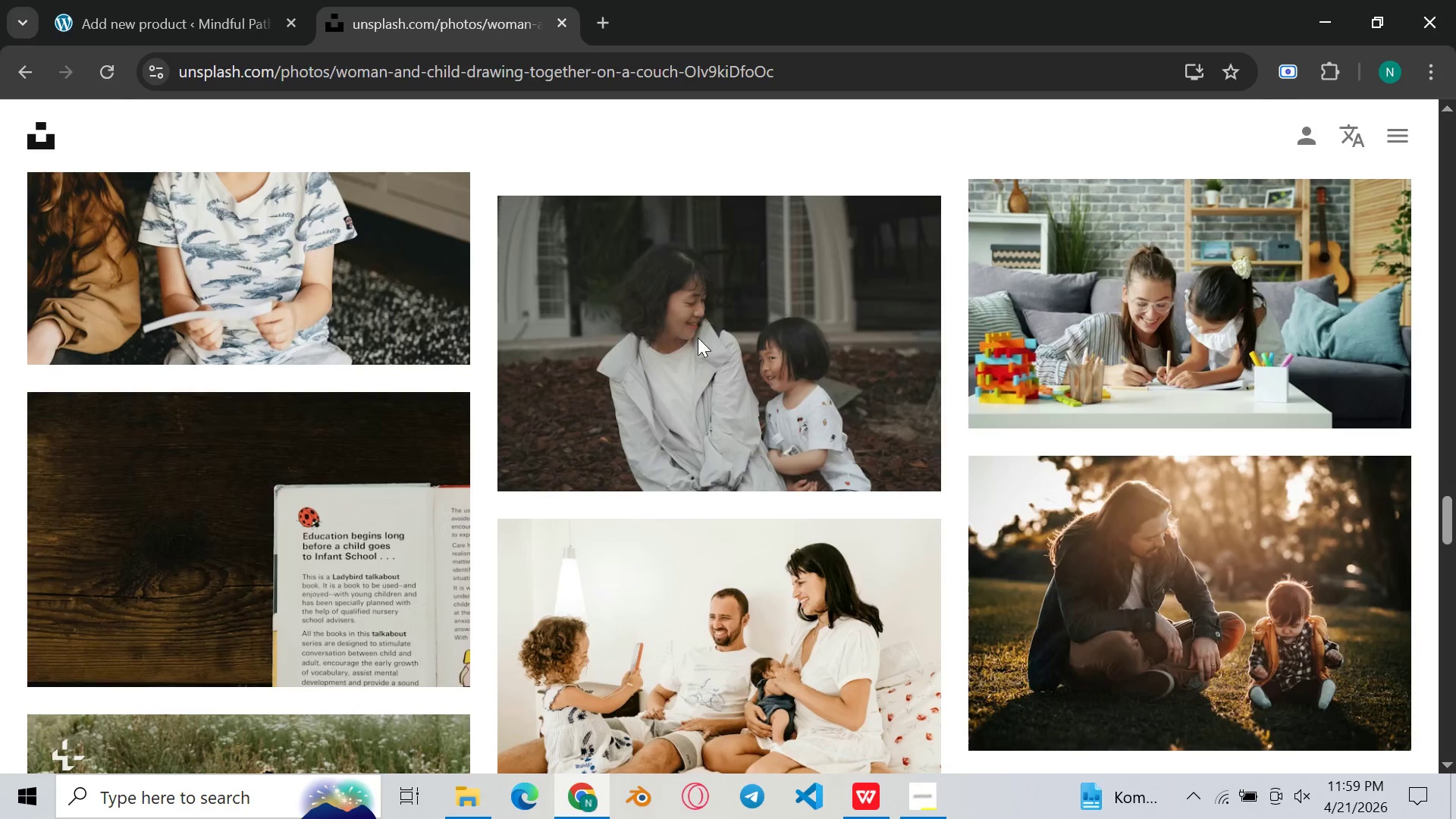 
scroll: coordinate [718, 353], scroll_direction: up, amount: 1.0
 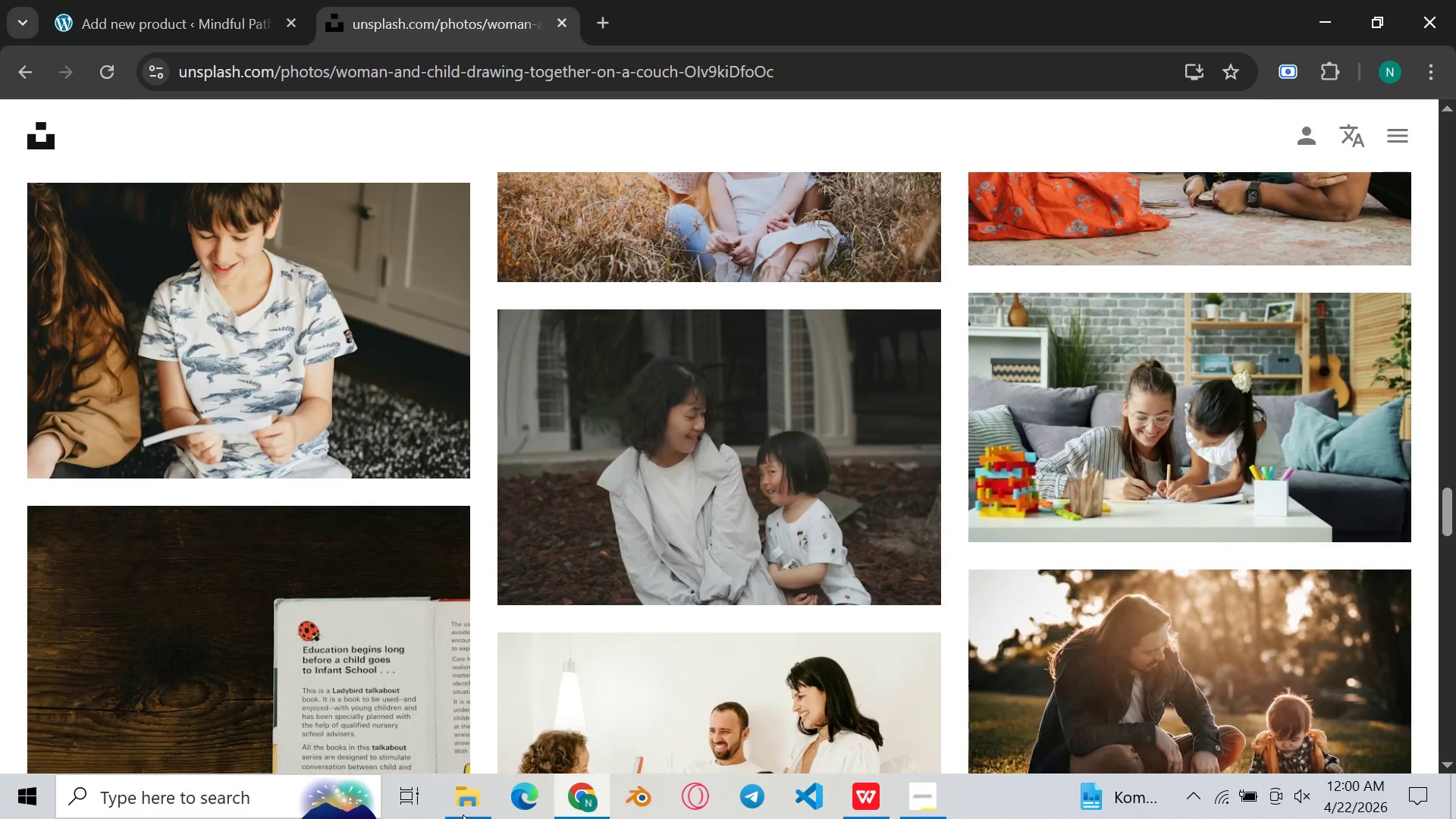 
mouse_move([221, 30])
 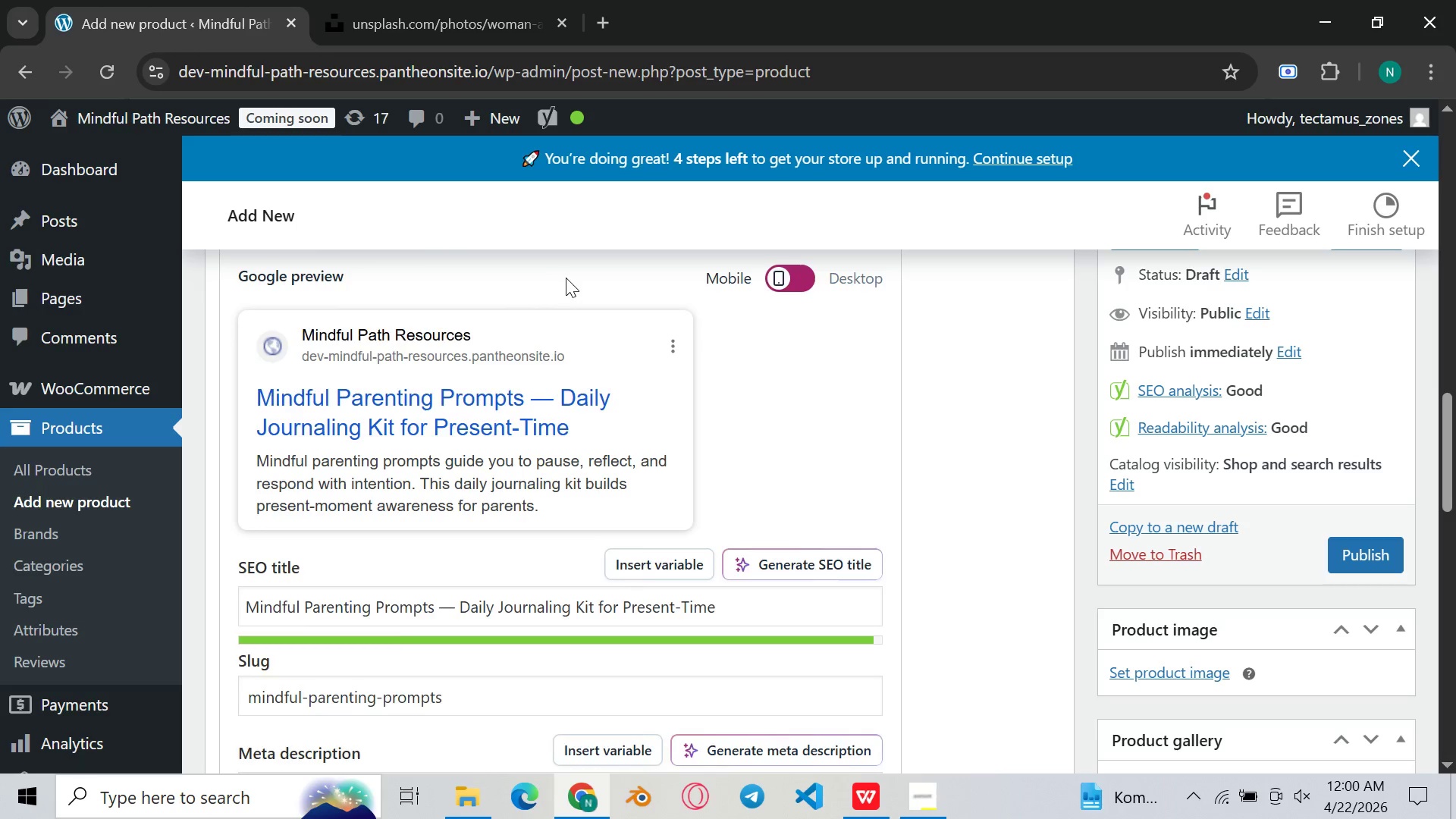 
scroll: coordinate [660, 371], scroll_direction: up, amount: 7.0
 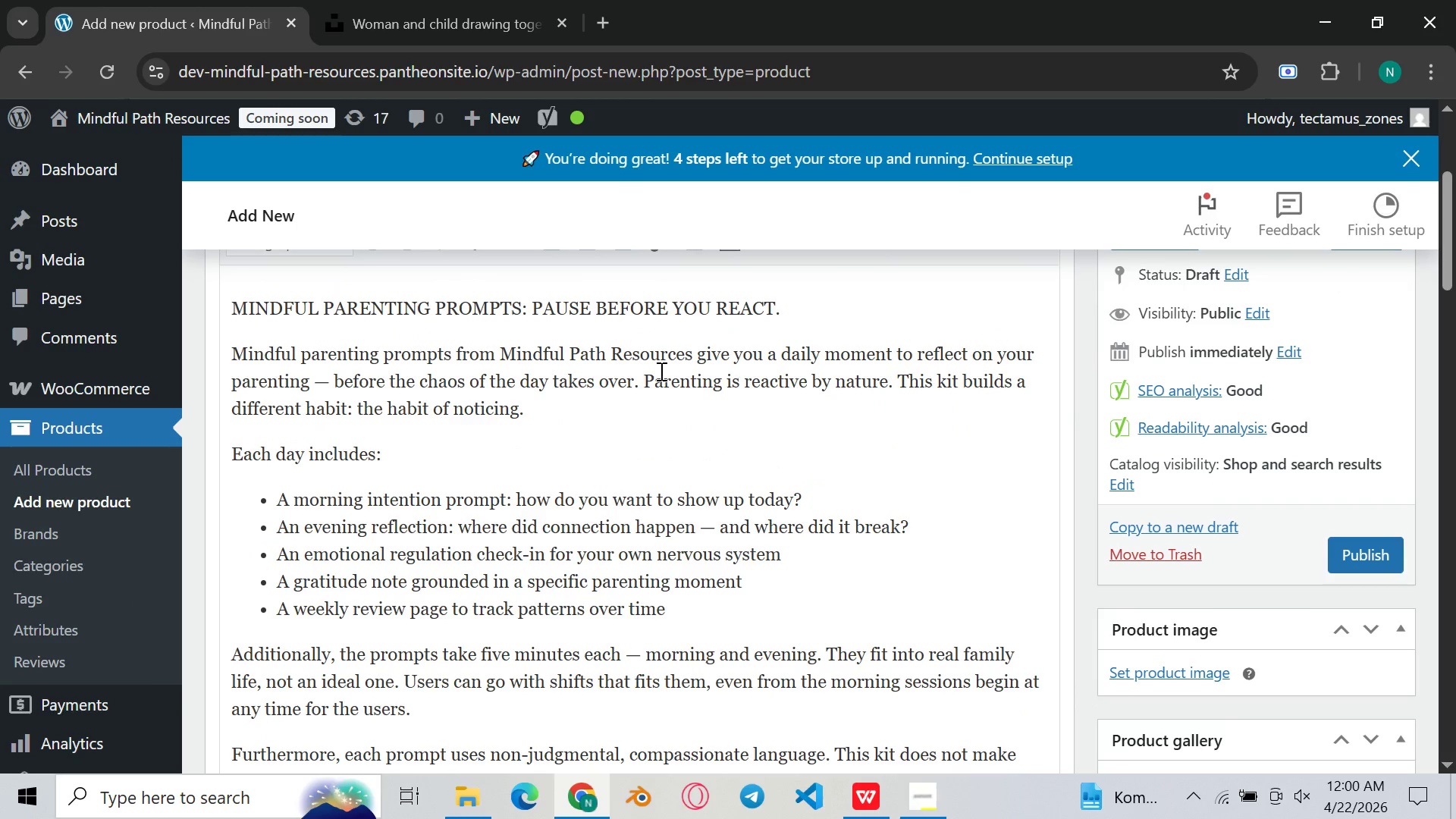 
left_click([660, 371])
 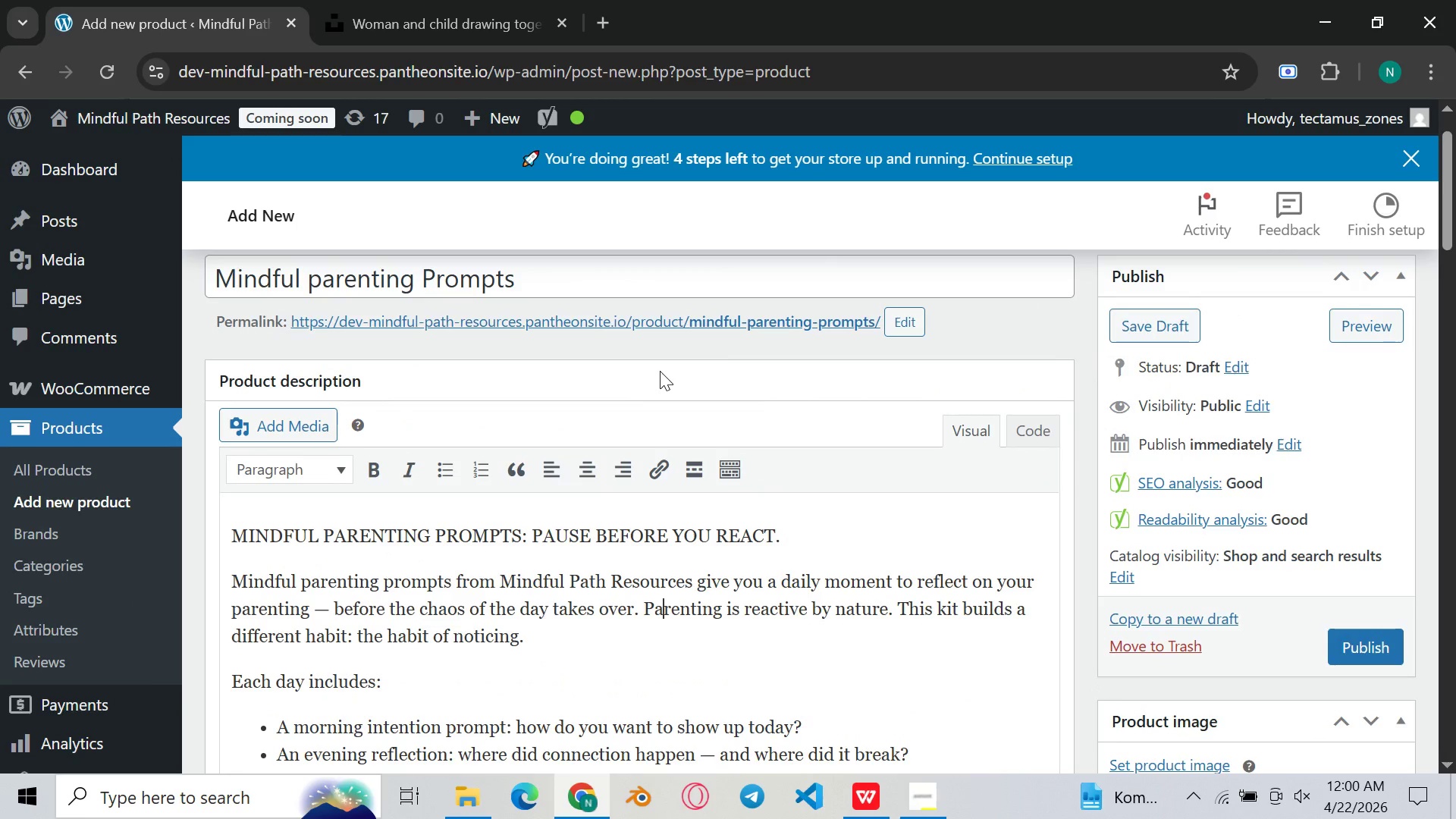 
scroll: coordinate [658, 371], scroll_direction: down, amount: 14.0
 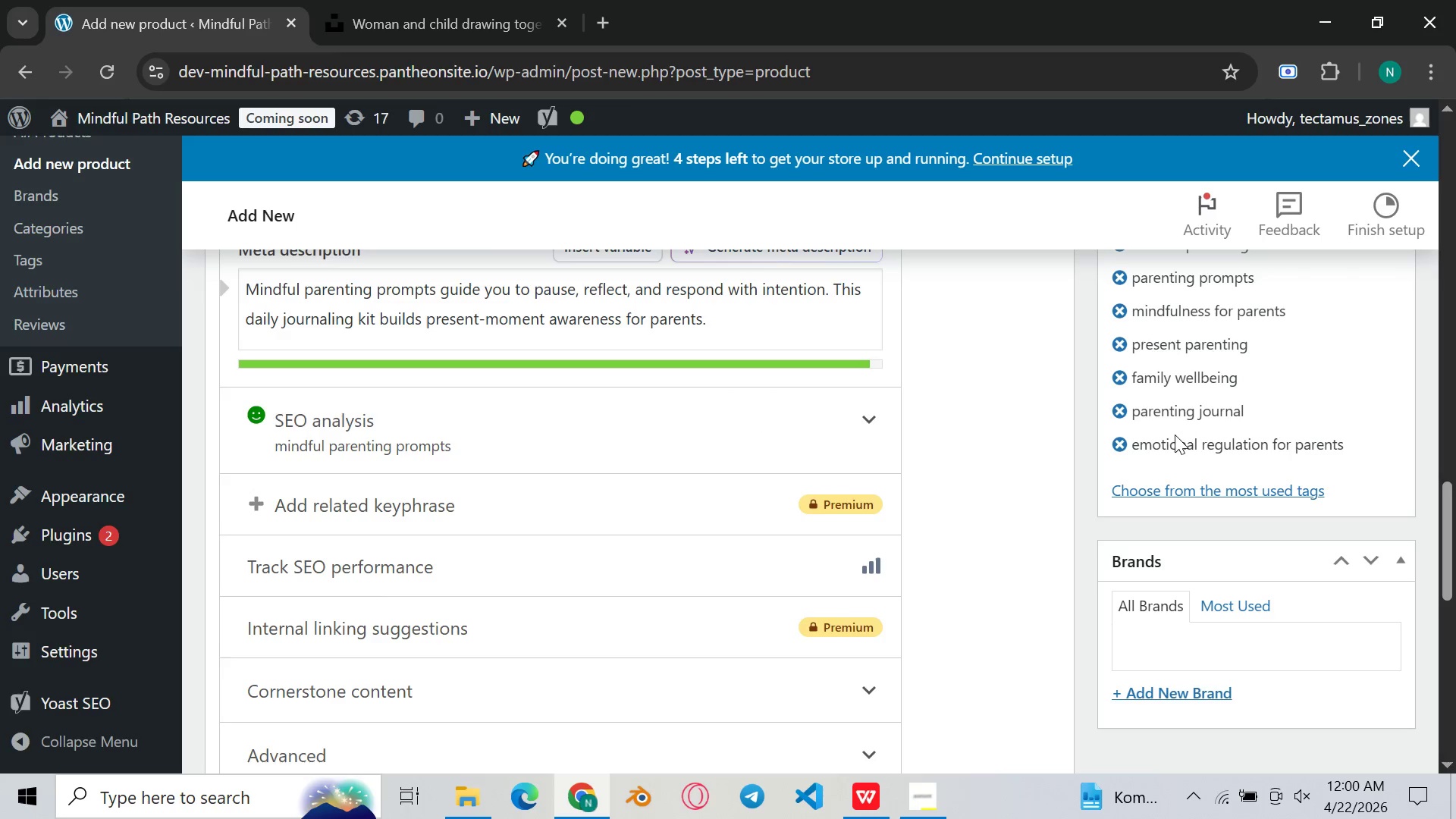 
scroll: coordinate [1071, 477], scroll_direction: up, amount: 7.0
 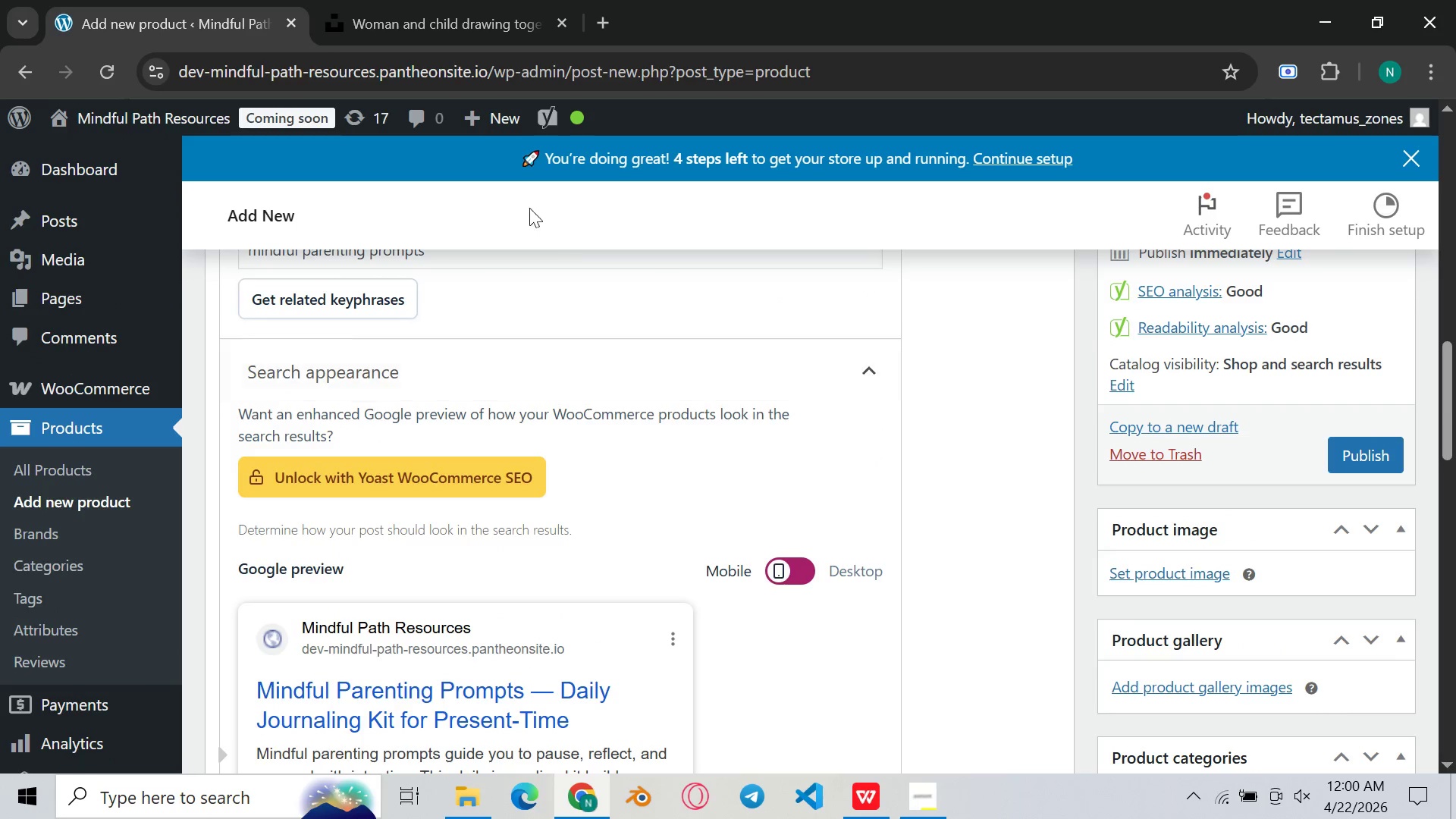 
left_click([447, 0])
 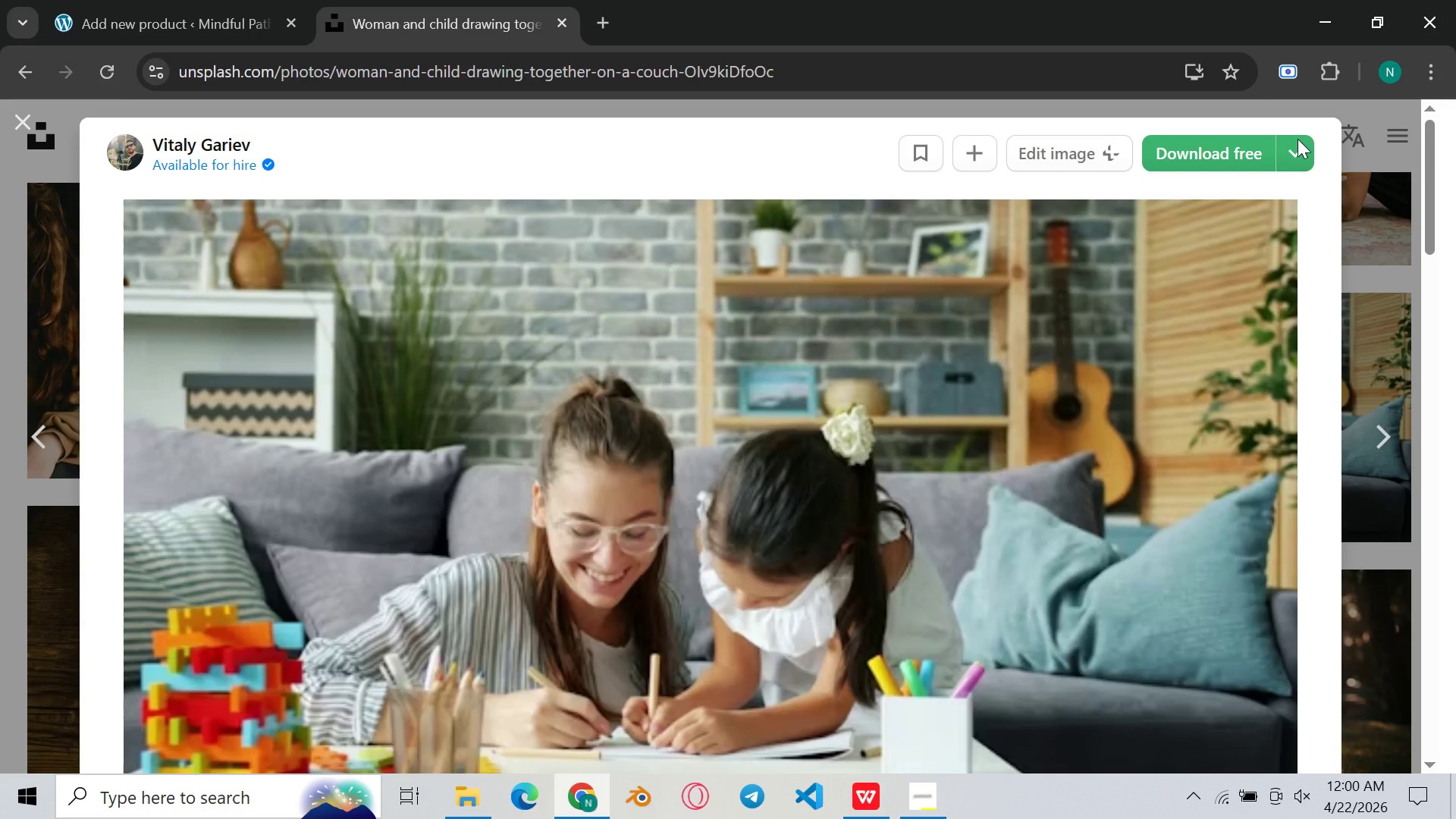 
left_click([1297, 146])
 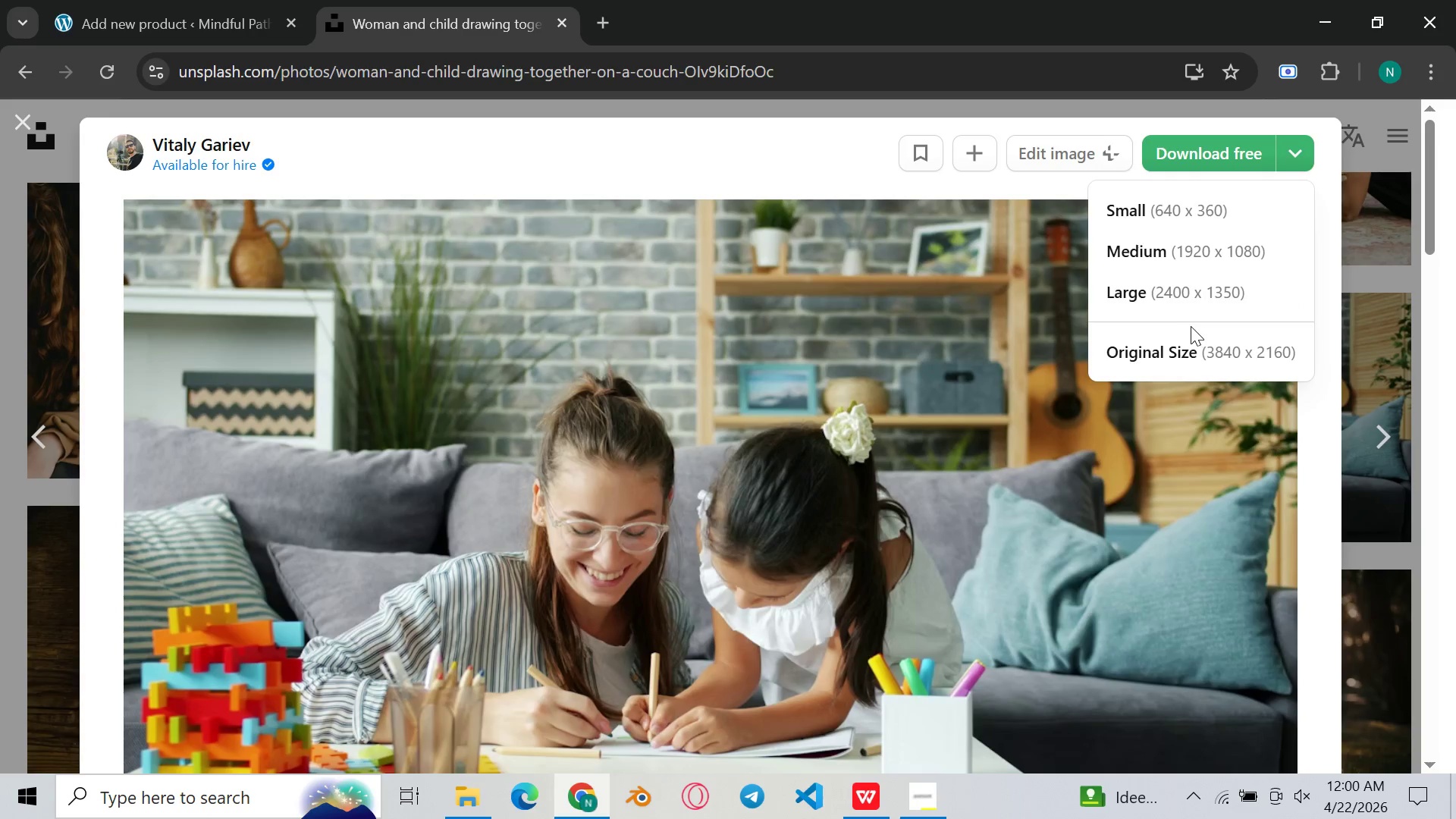 
left_click([1188, 346])
 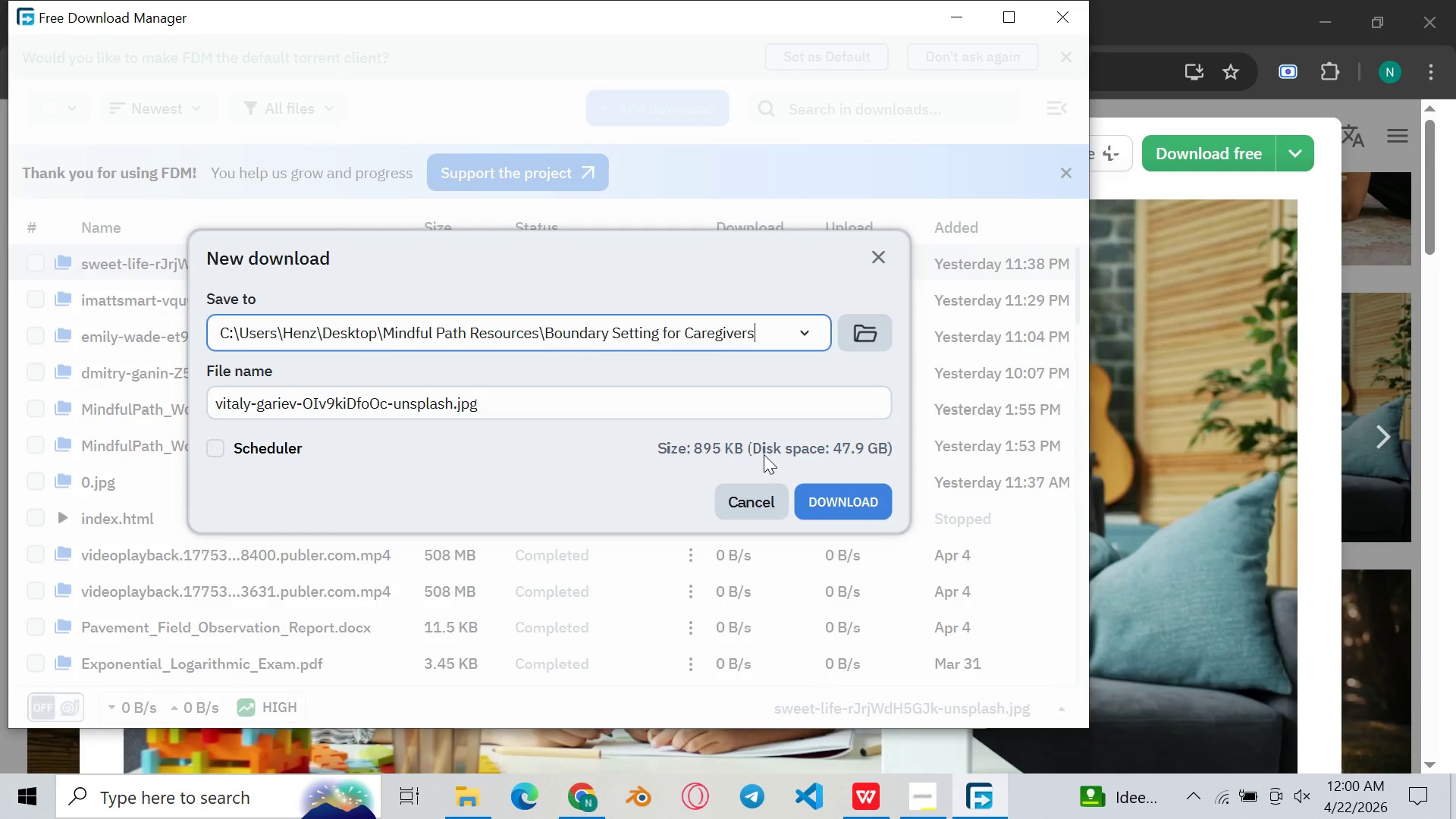 
wait(9.16)
 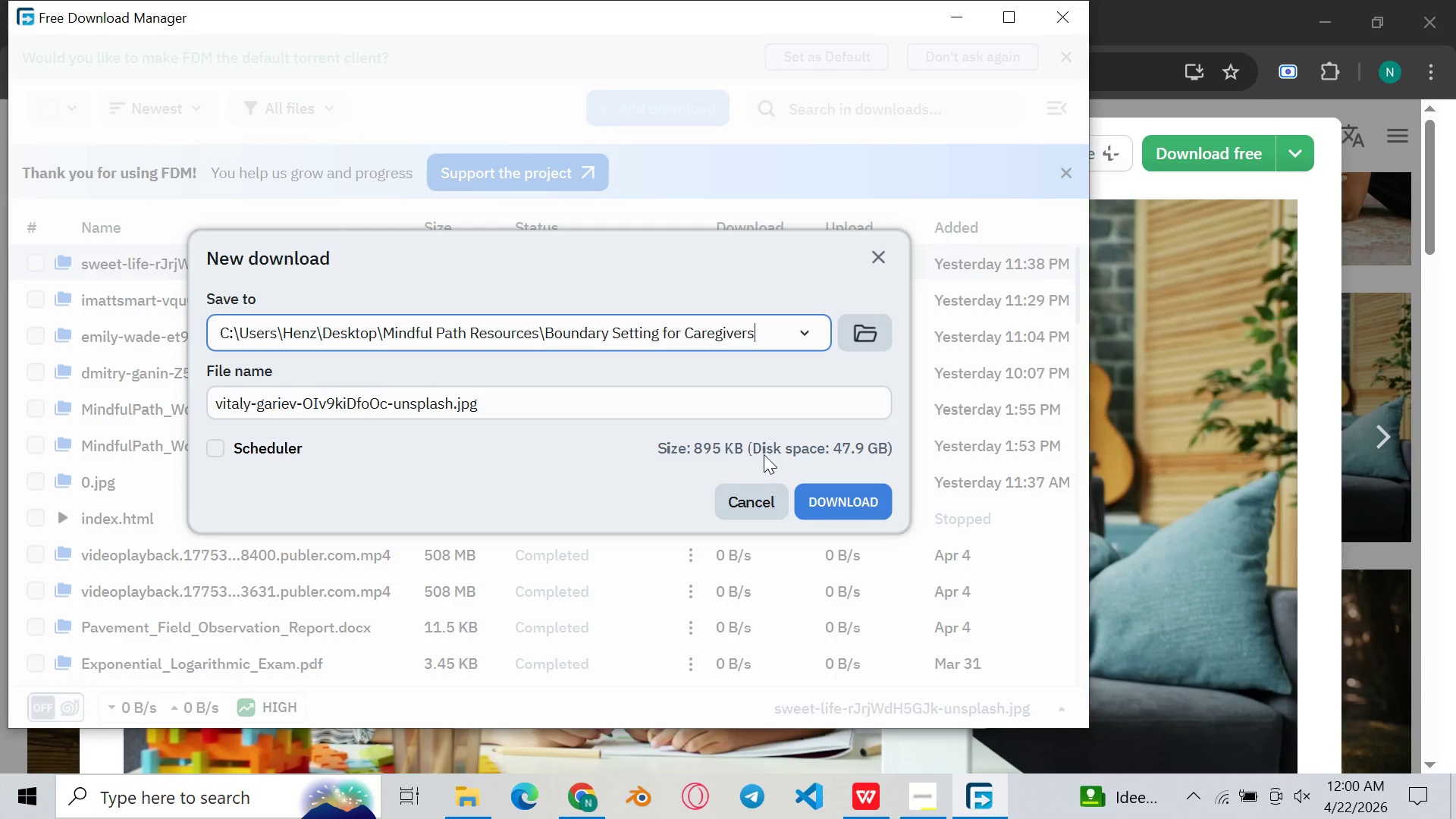 
left_click([852, 332])
 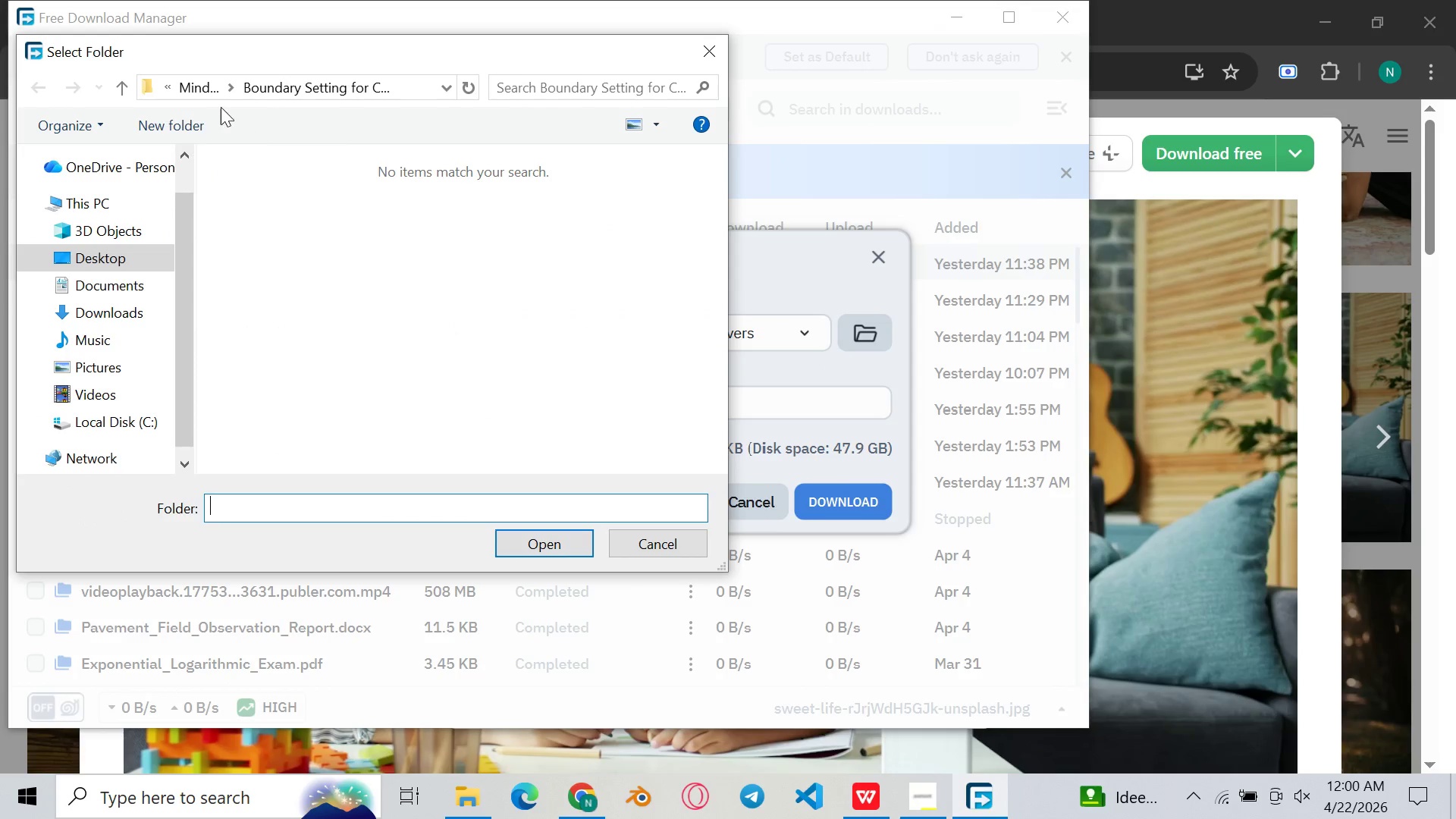 
left_click([201, 94])
 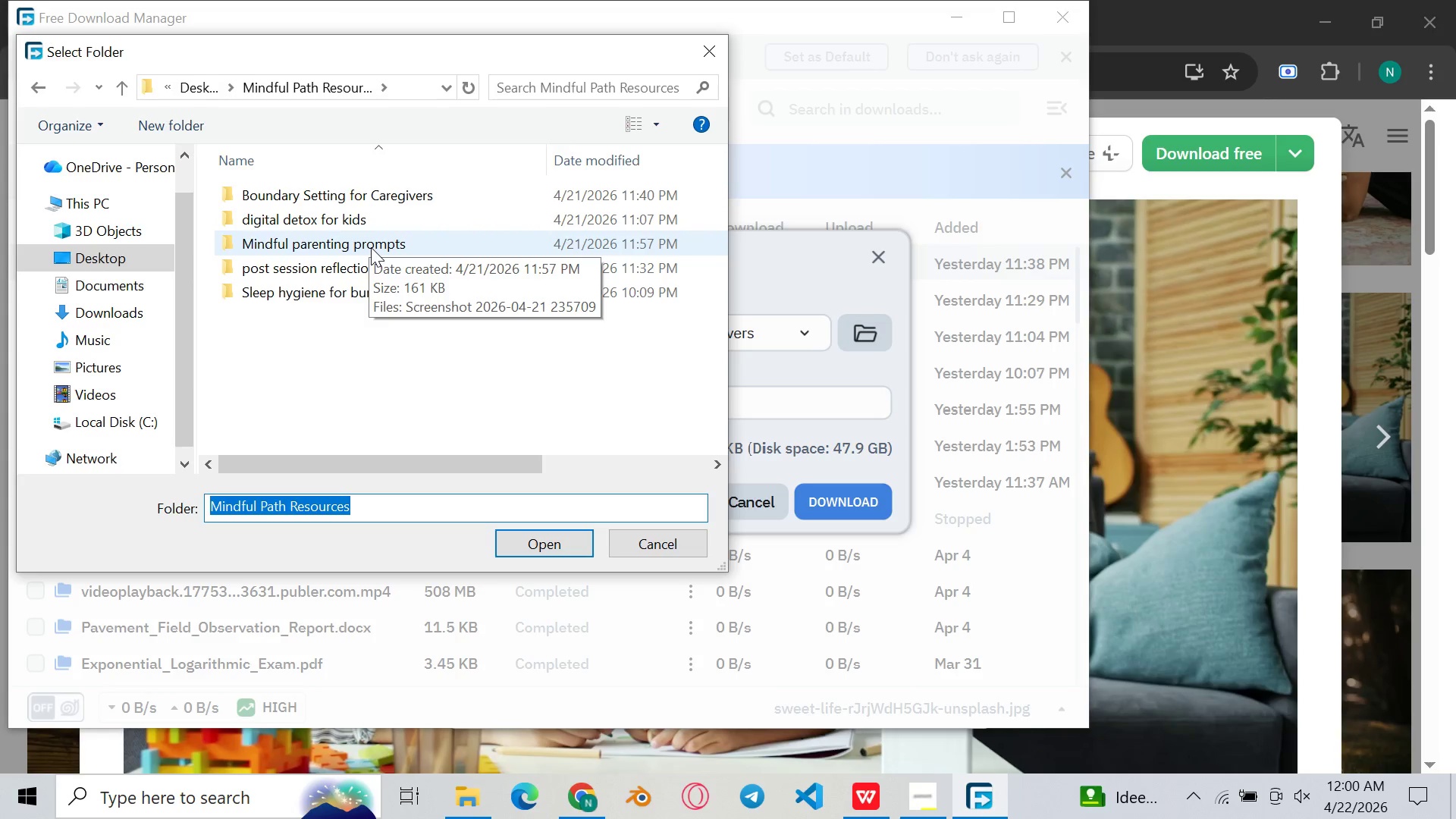 
double_click([371, 247])
 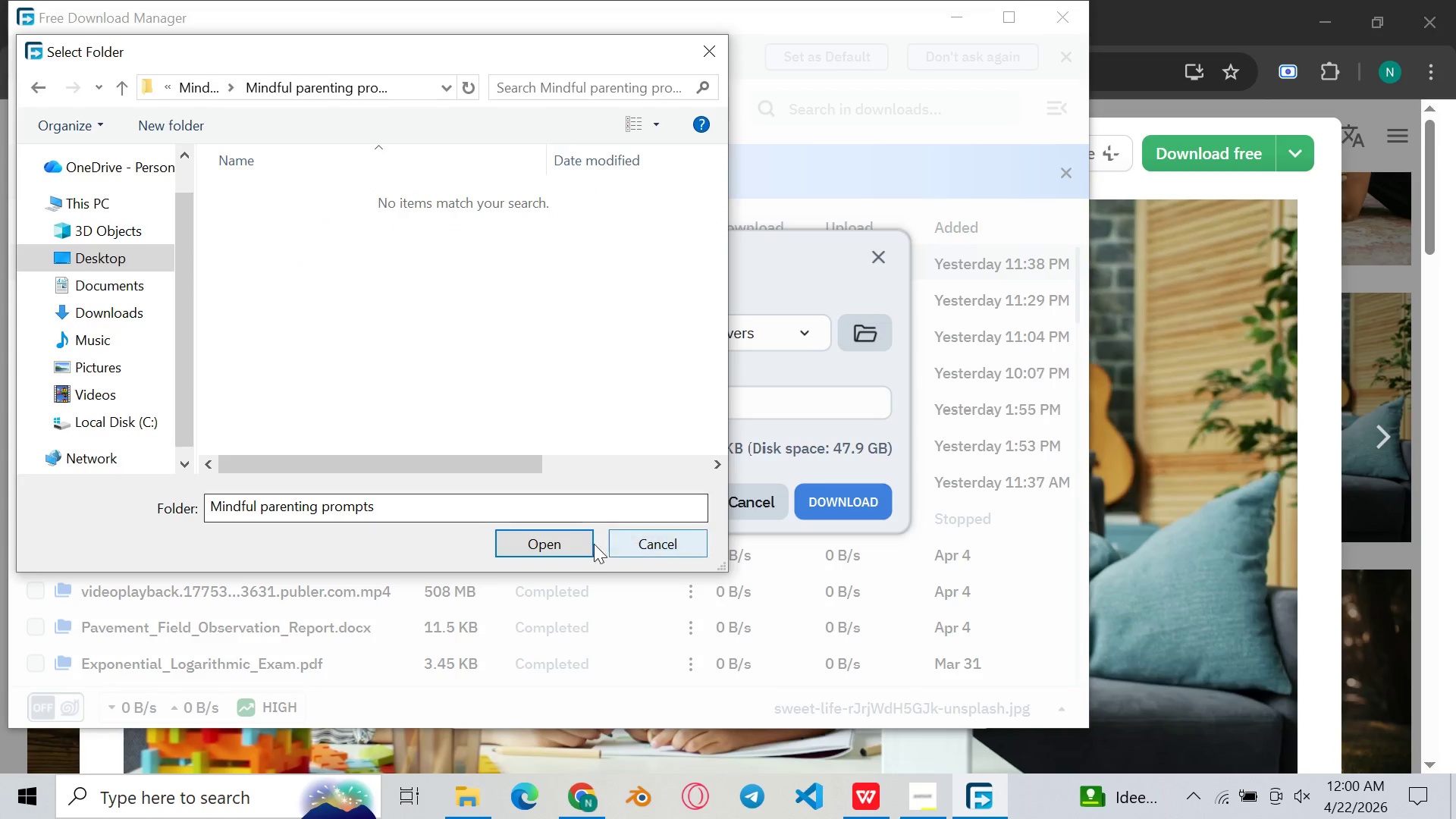 
left_click([563, 541])
 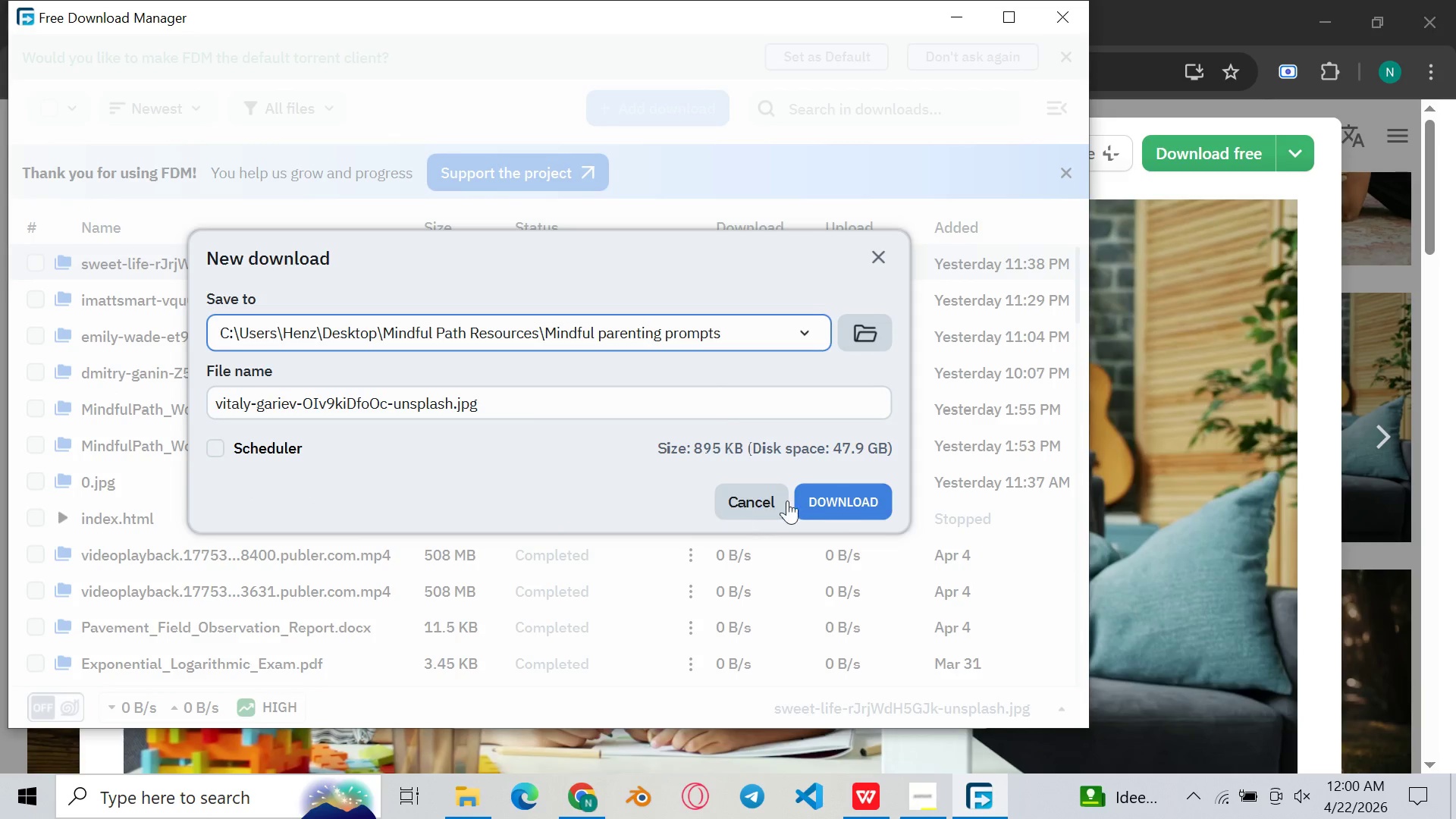 
left_click([849, 499])
 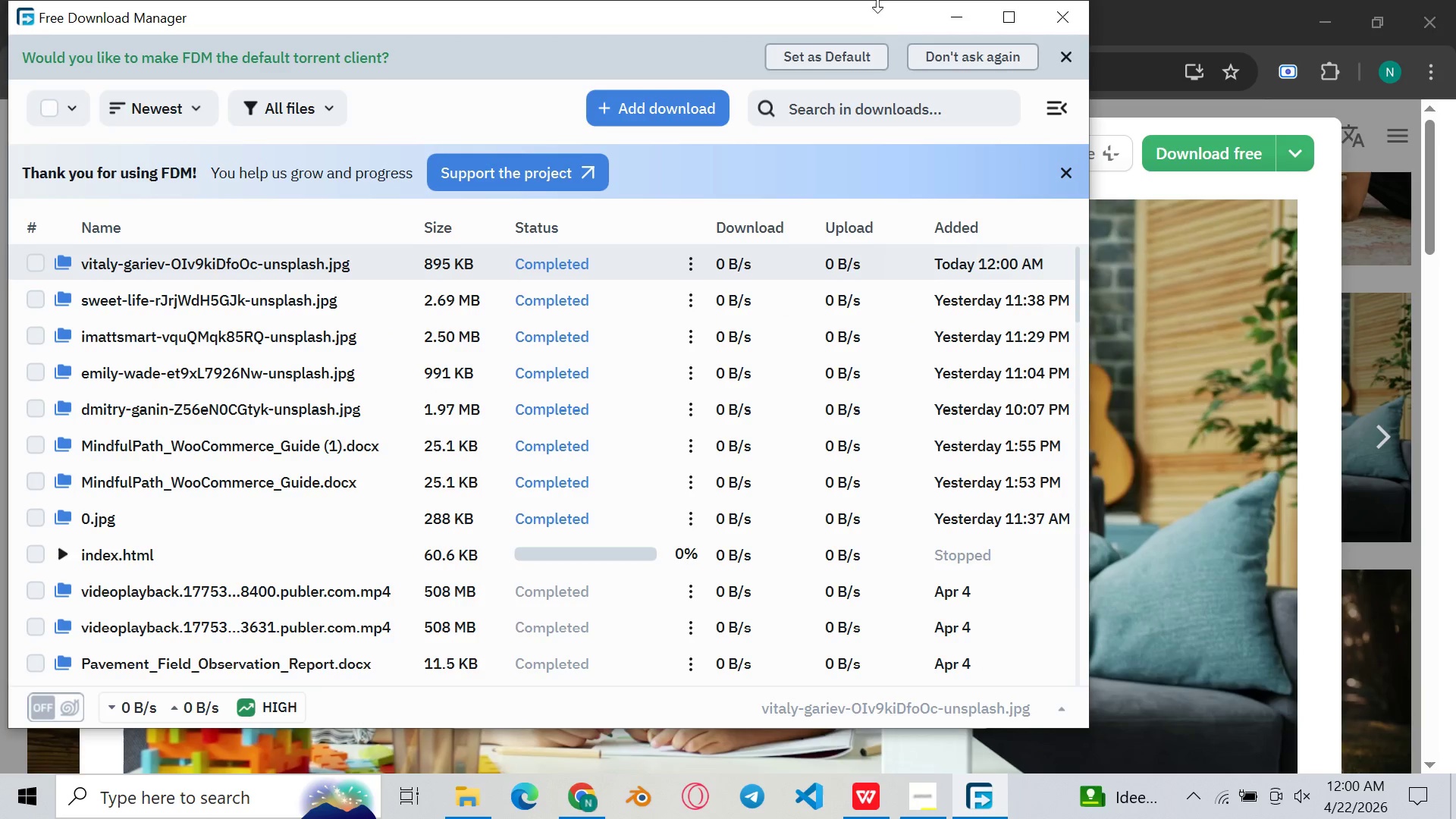 
left_click([1062, 13])
 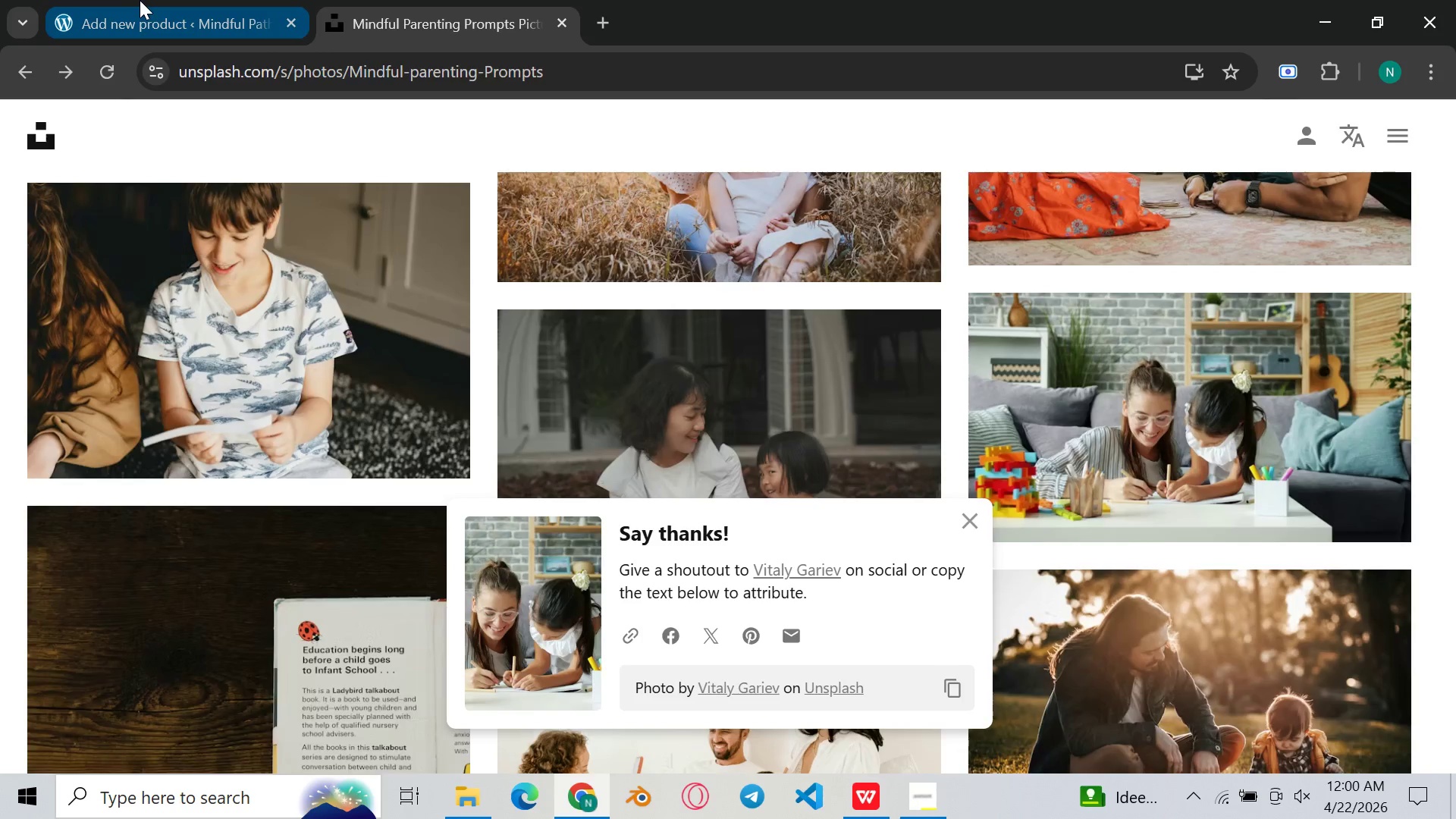 
wait(7.69)
 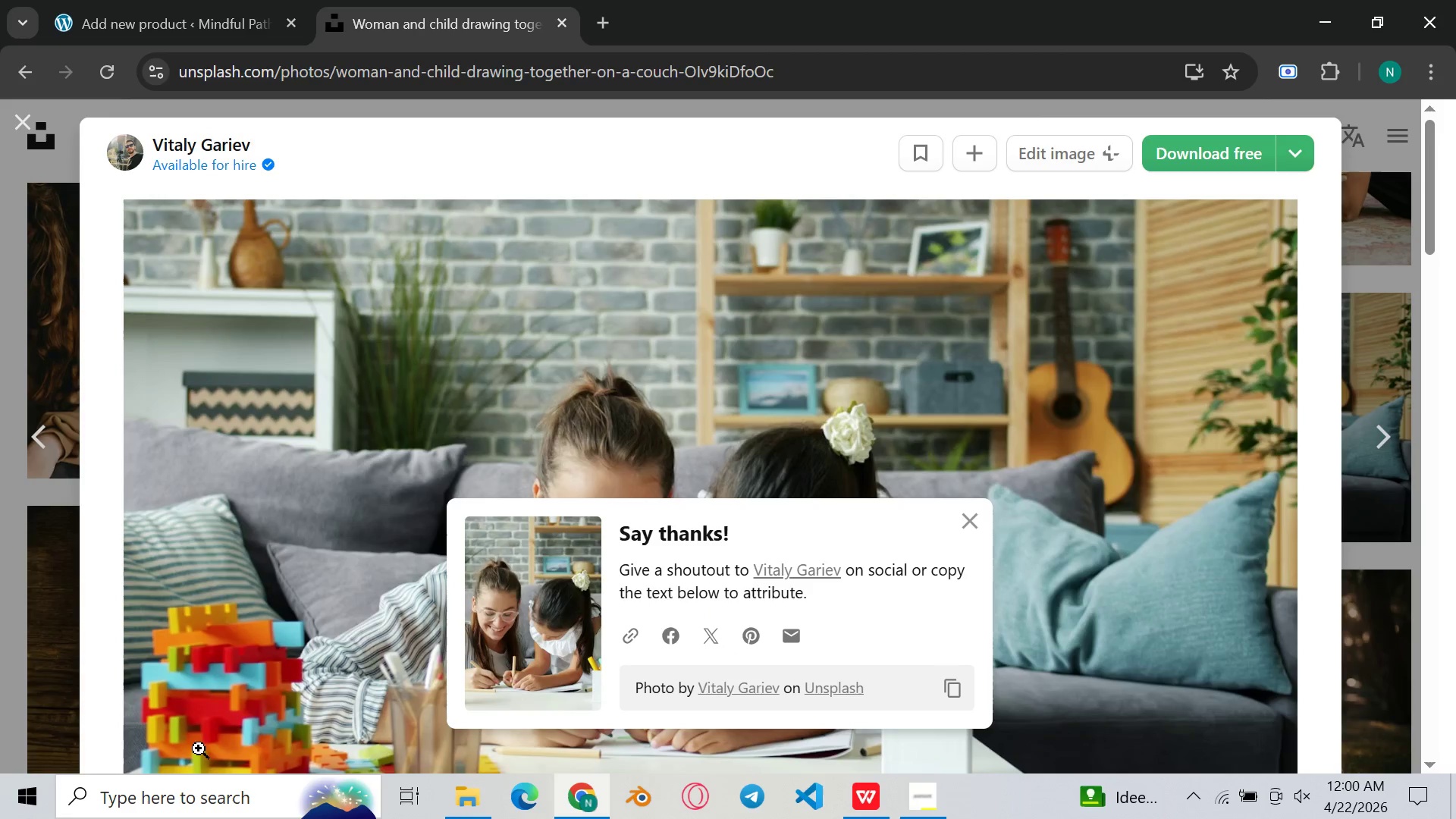 
scroll: coordinate [1170, 410], scroll_direction: up, amount: 2.0
 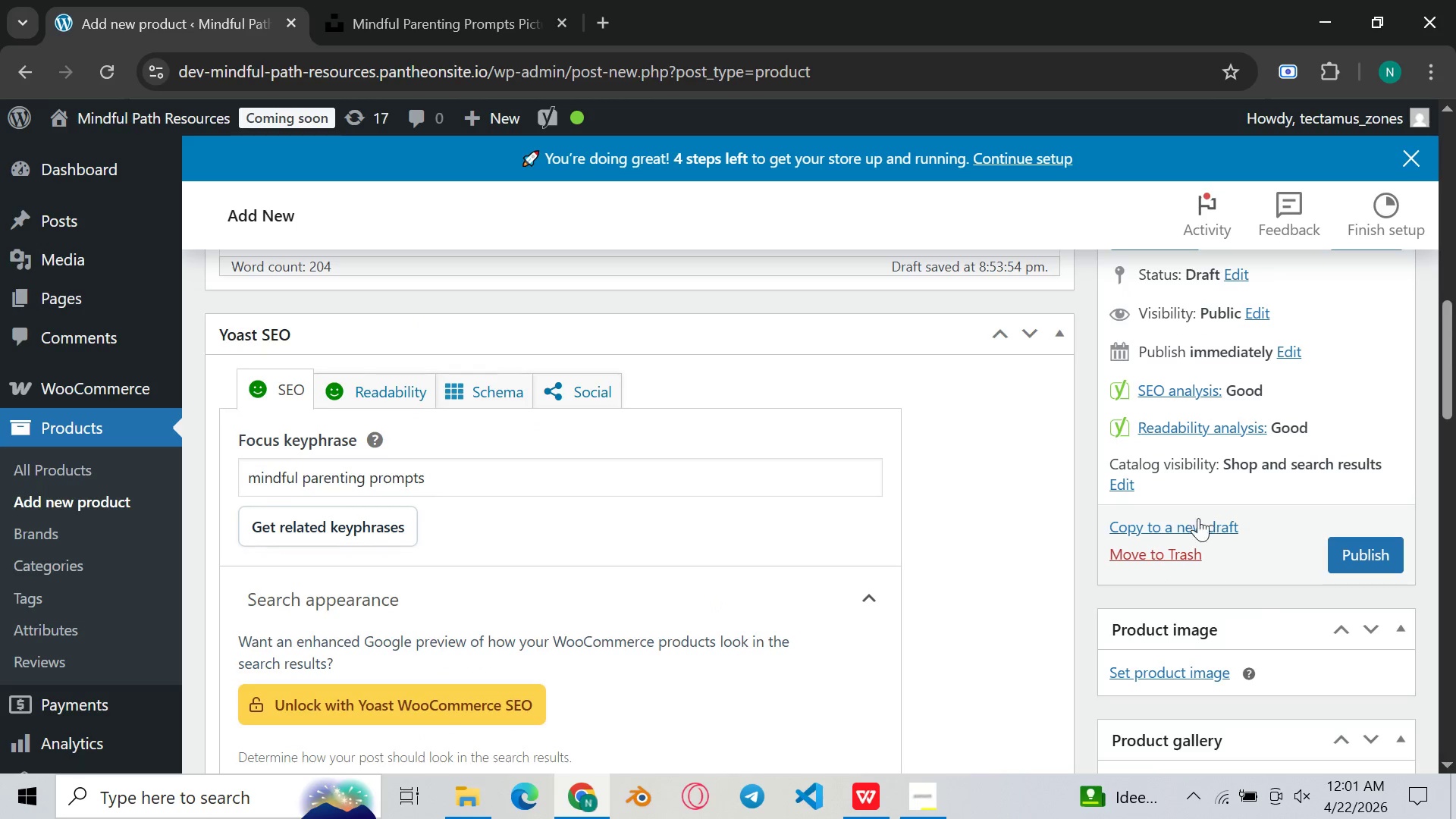 
scroll: coordinate [1192, 525], scroll_direction: down, amount: 1.0
 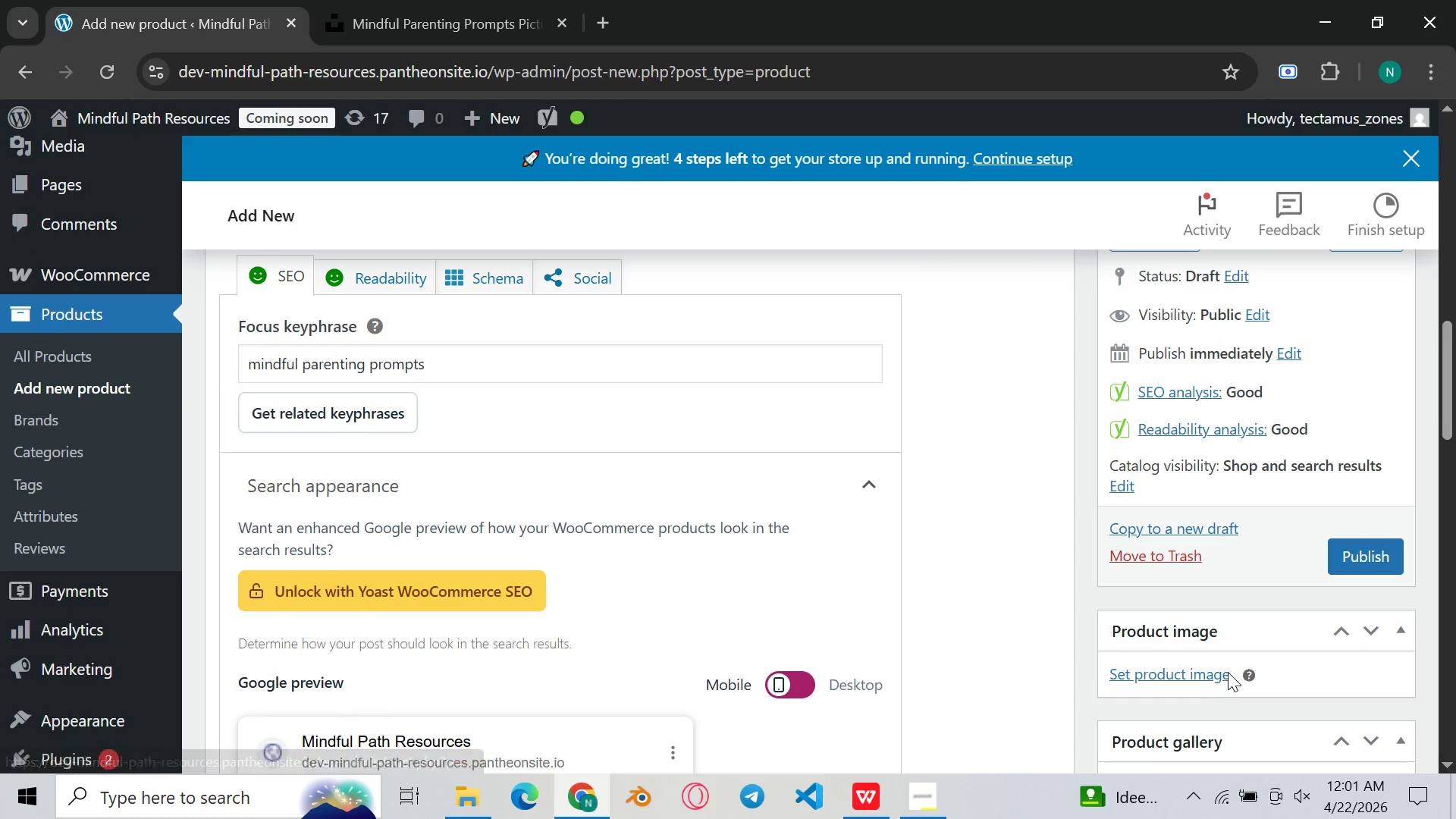 
left_click([1207, 674])
 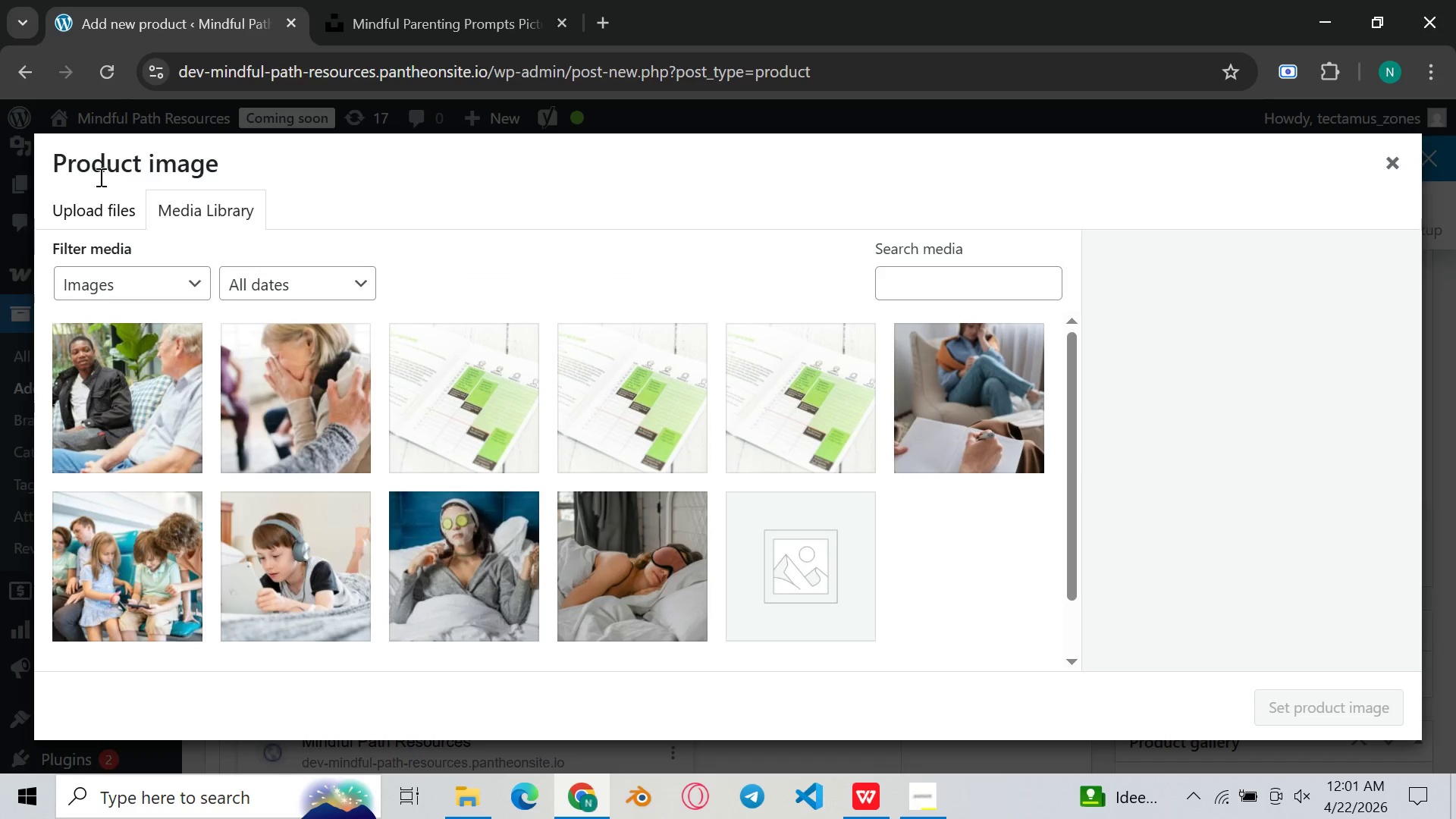 
left_click([98, 213])
 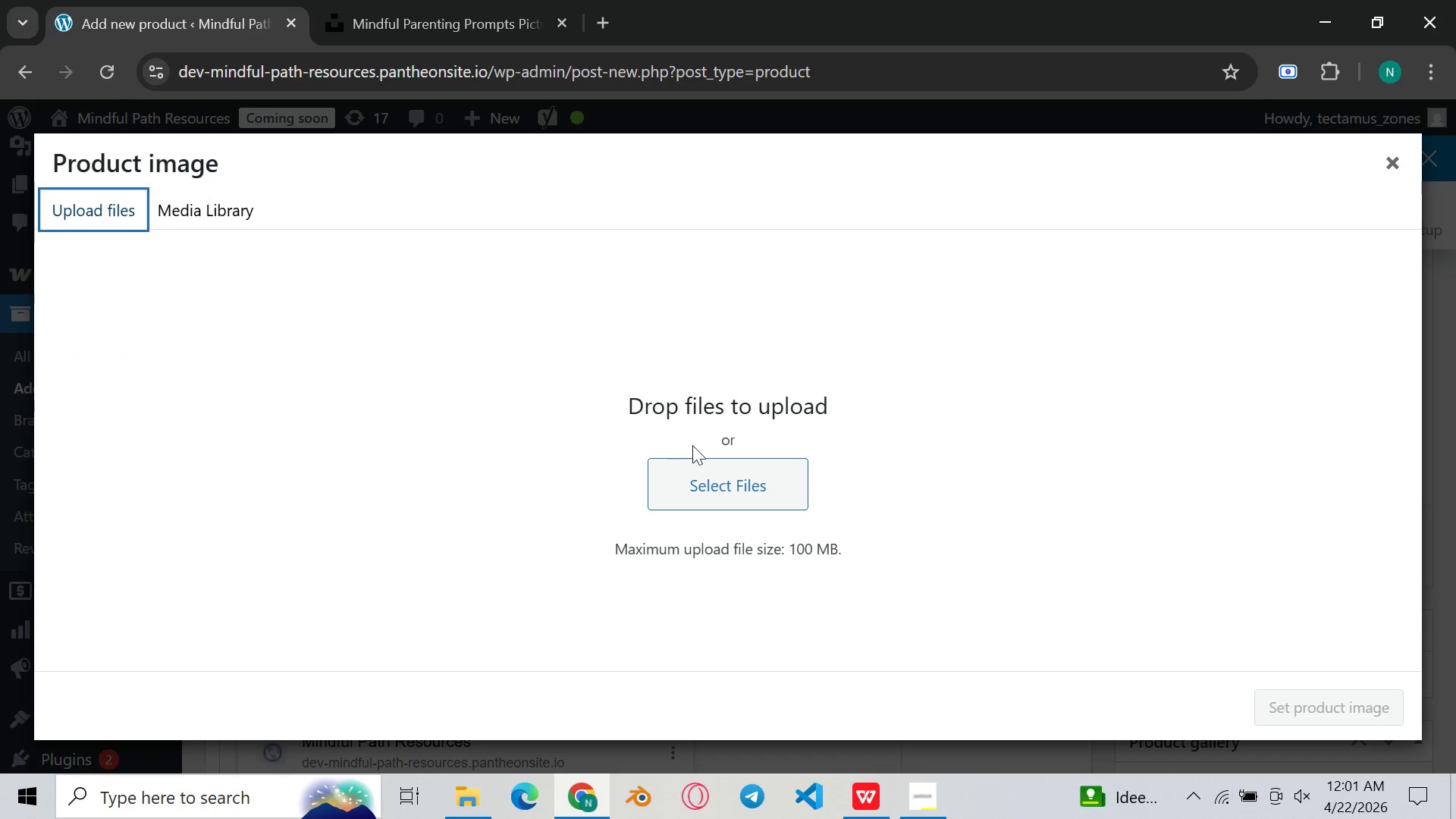 
left_click([750, 489])
 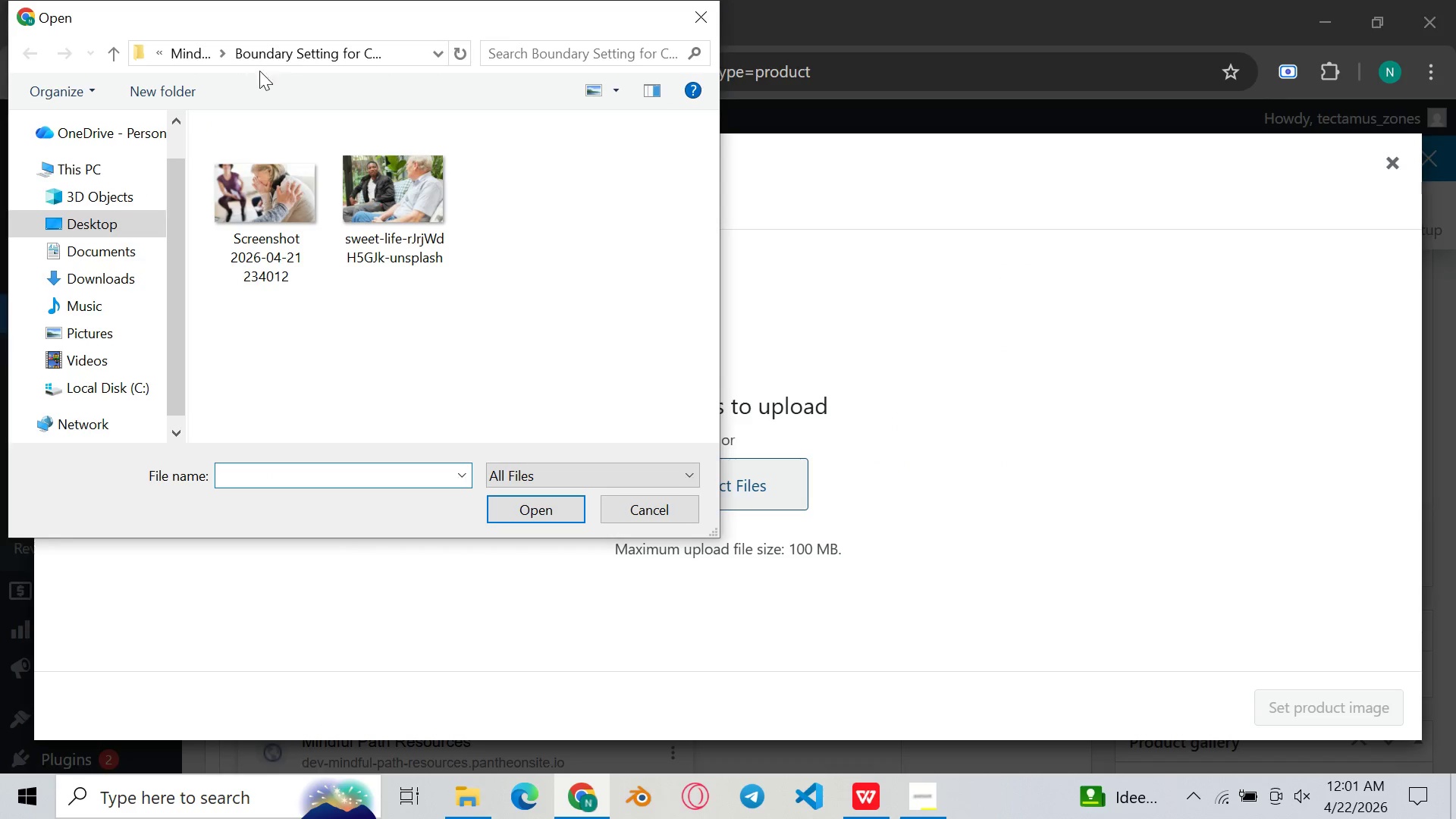 
left_click([181, 58])
 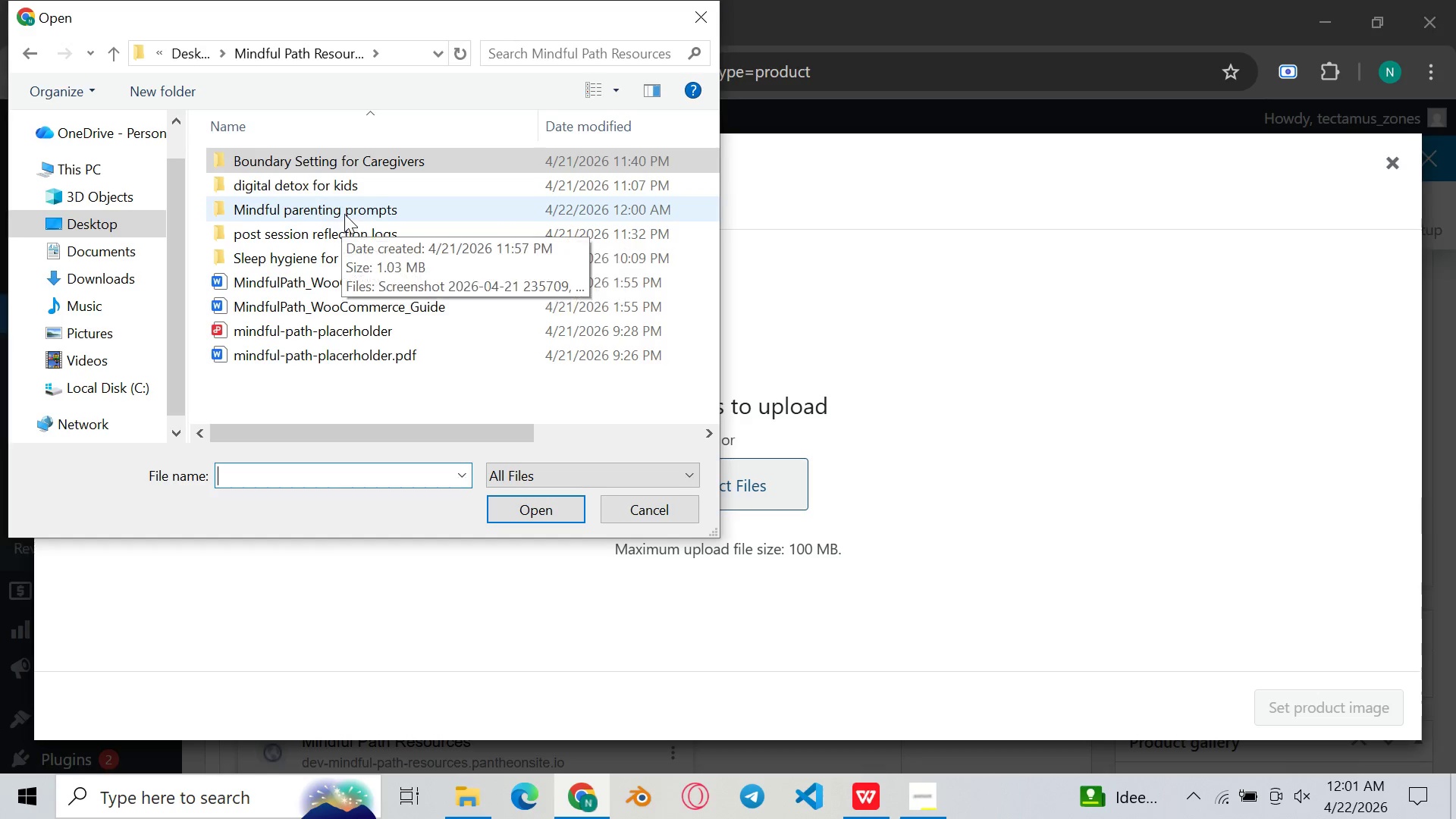 
double_click([344, 213])
 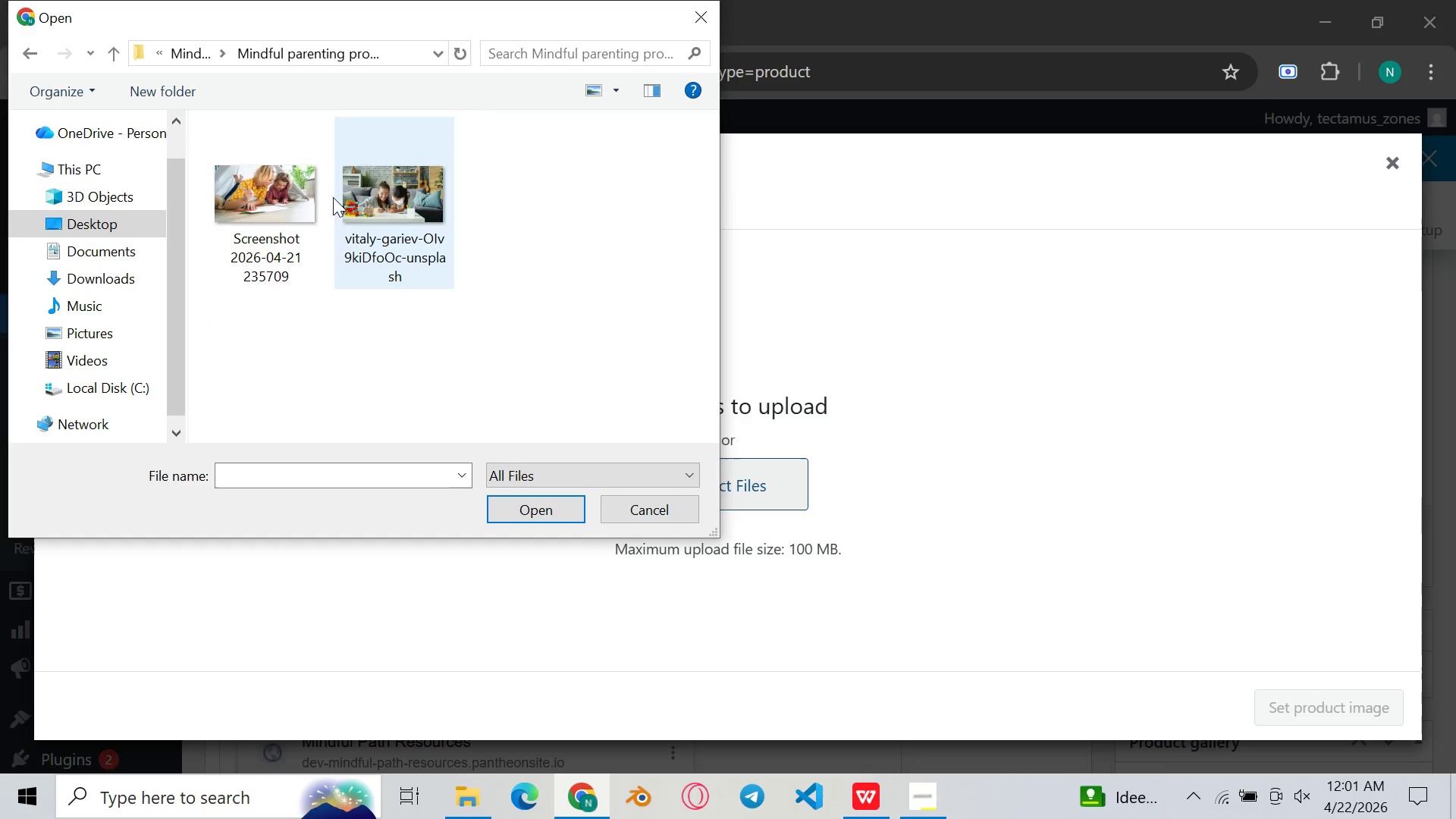 
double_click([309, 202])
 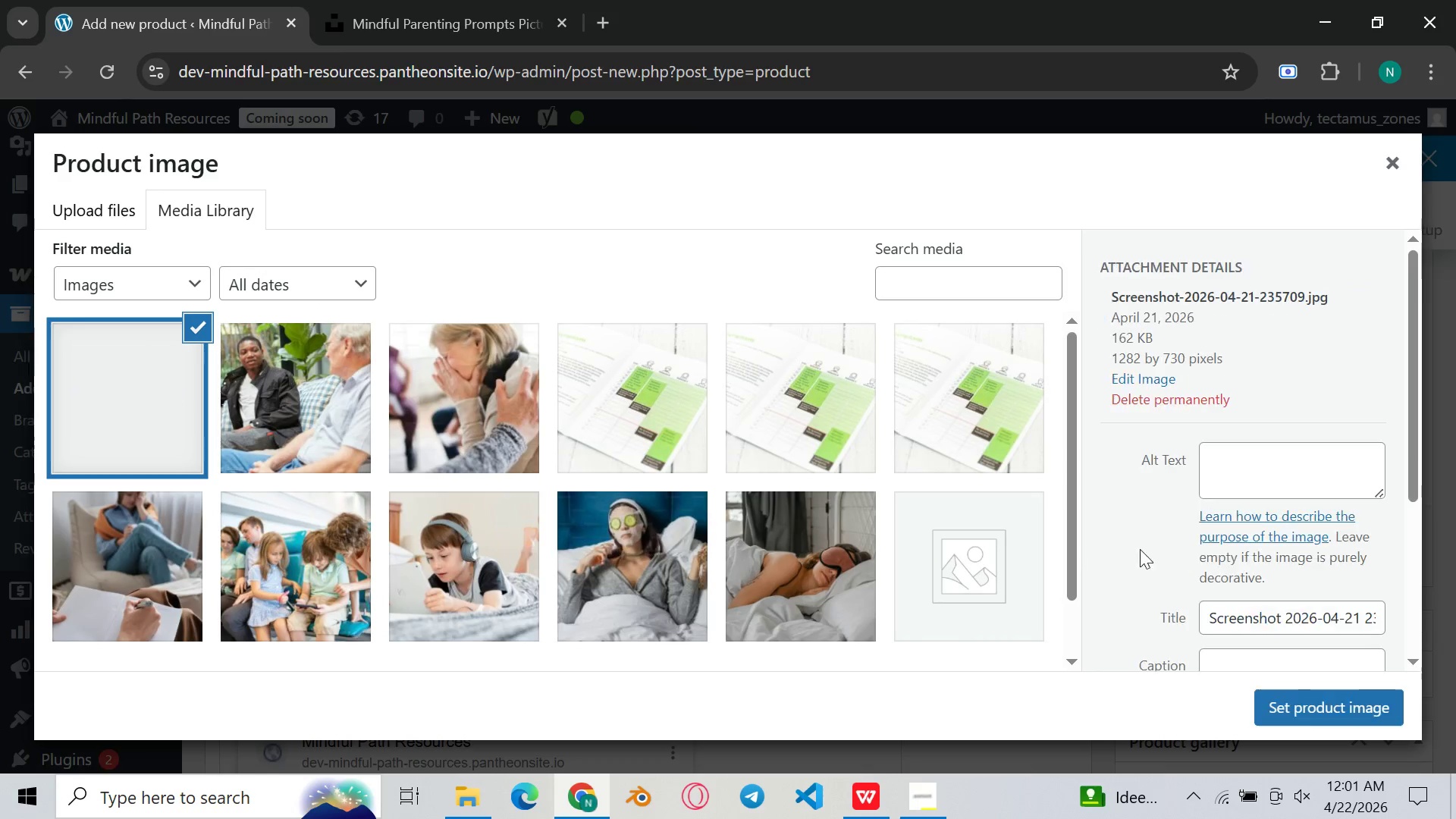 
scroll: coordinate [1202, 539], scroll_direction: down, amount: 3.0
 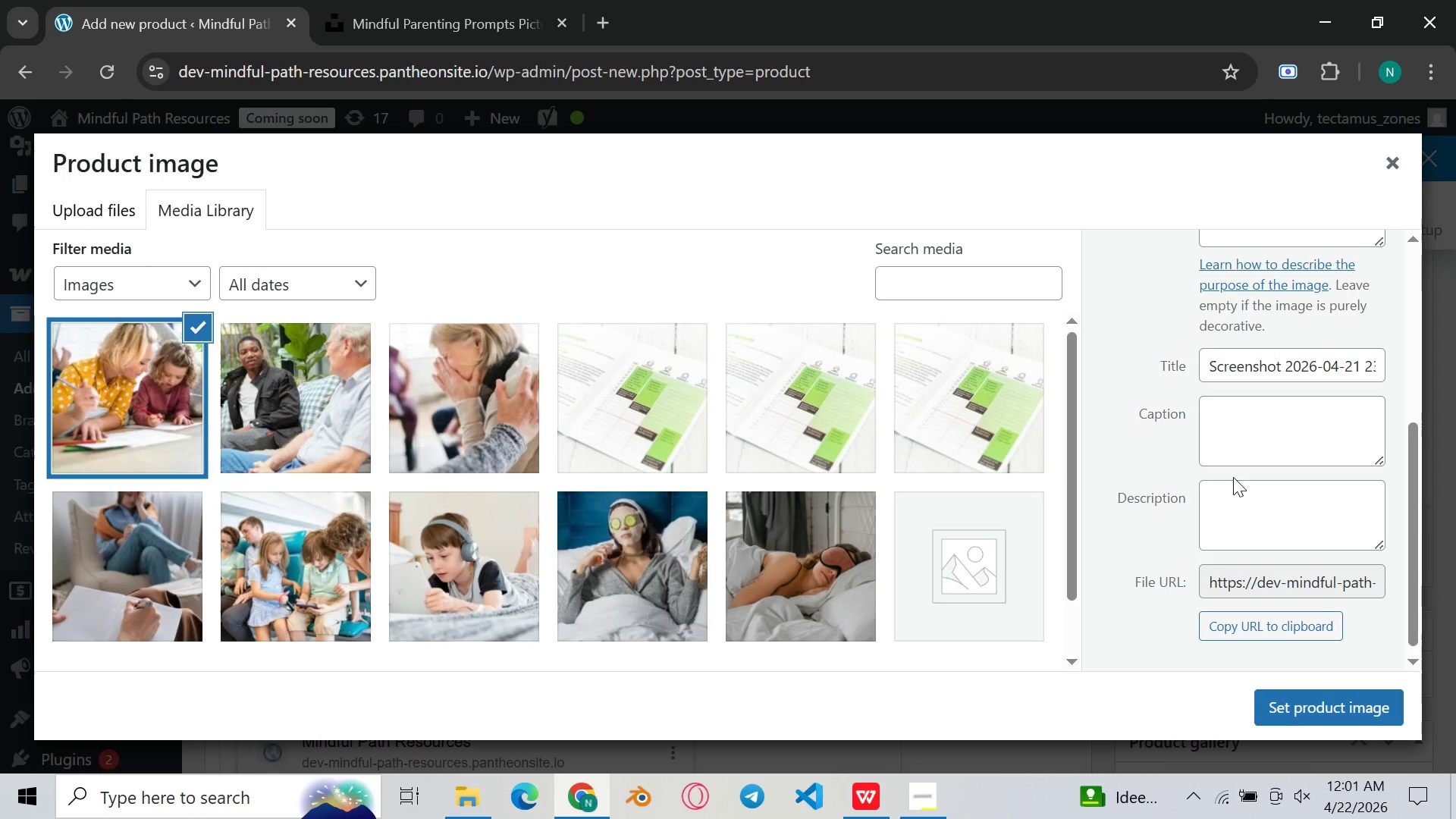 
scroll: coordinate [1232, 468], scroll_direction: up, amount: 2.0
 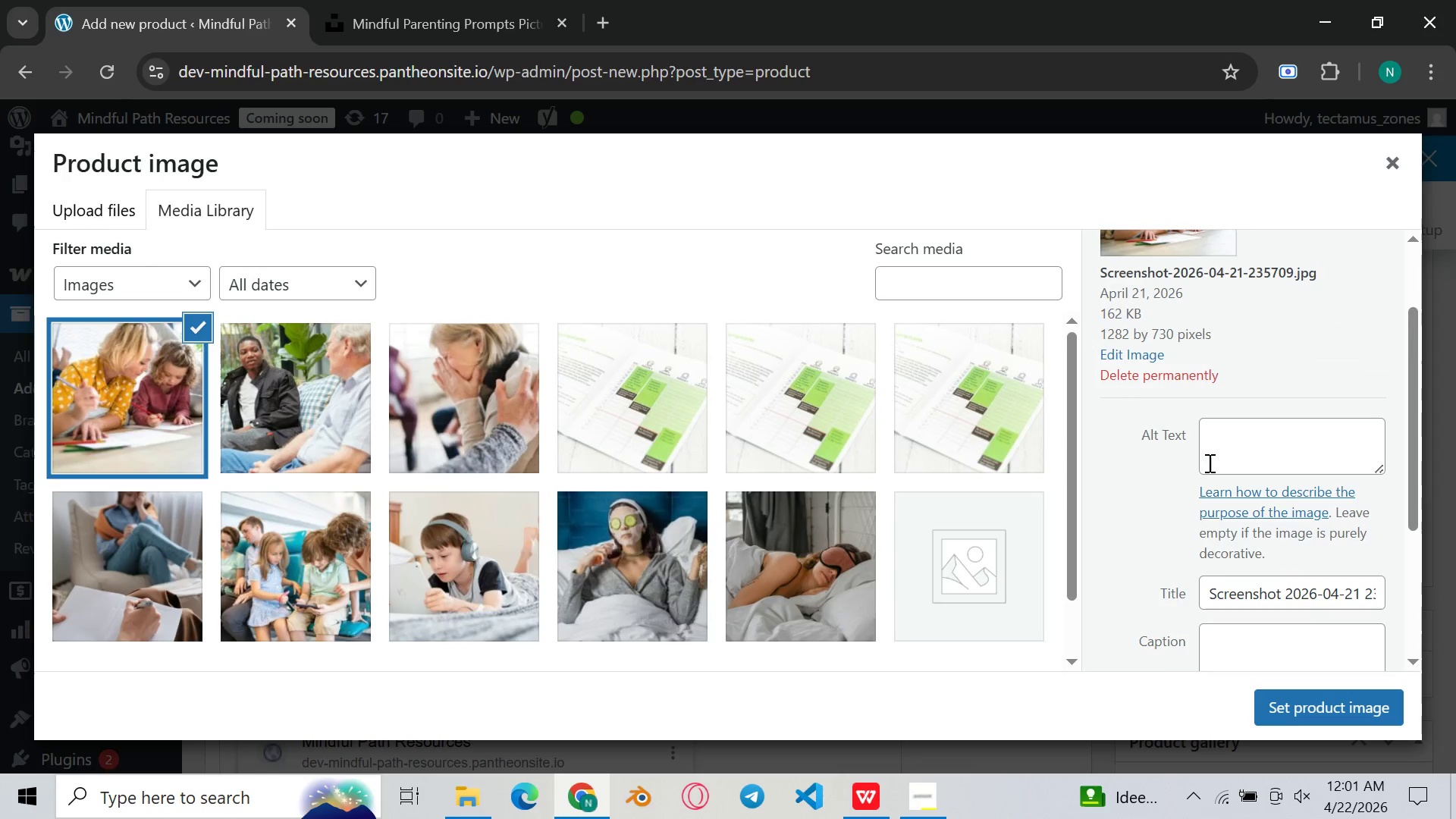 
left_click([1210, 458])
 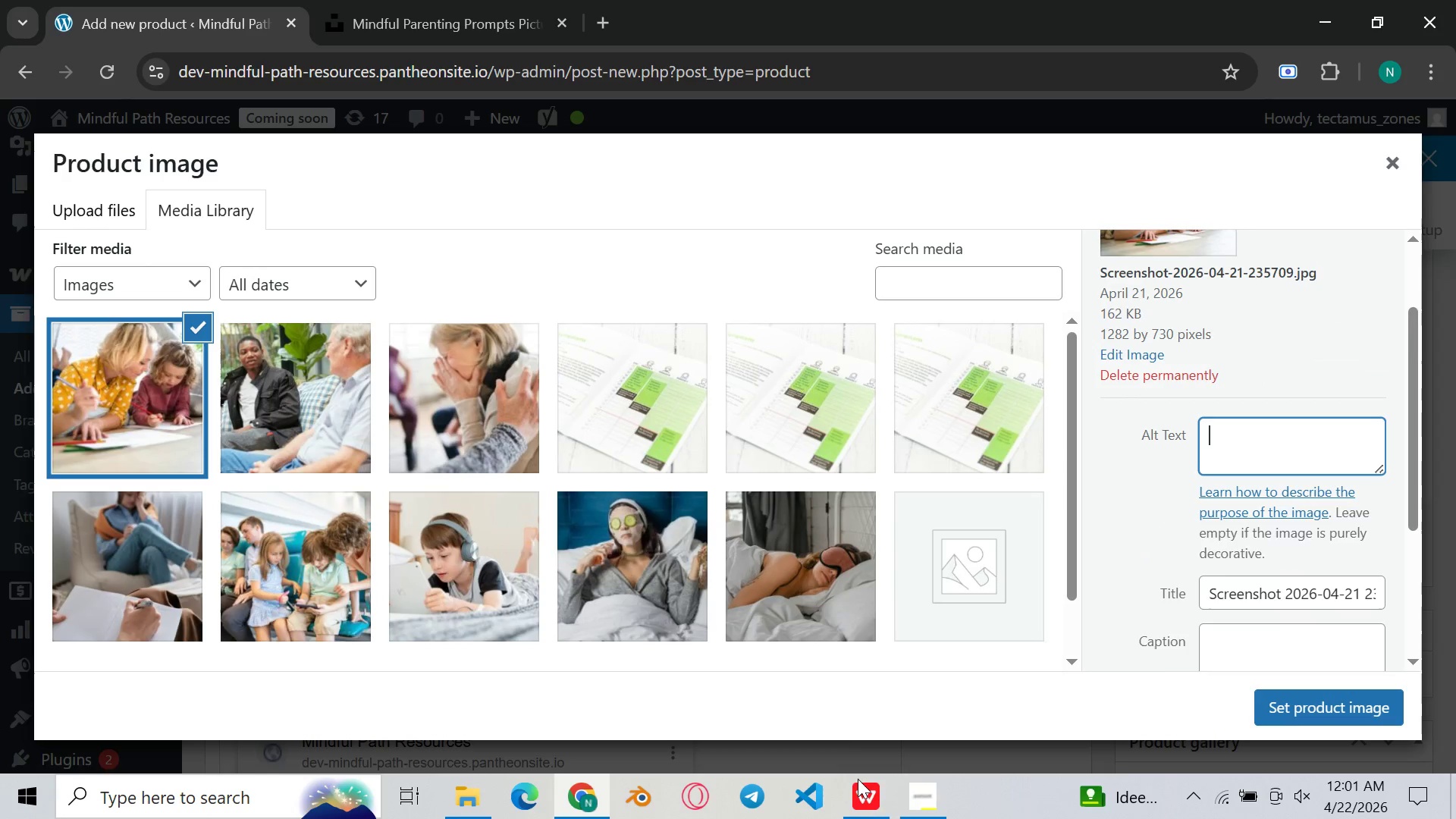 
left_click([861, 782])
 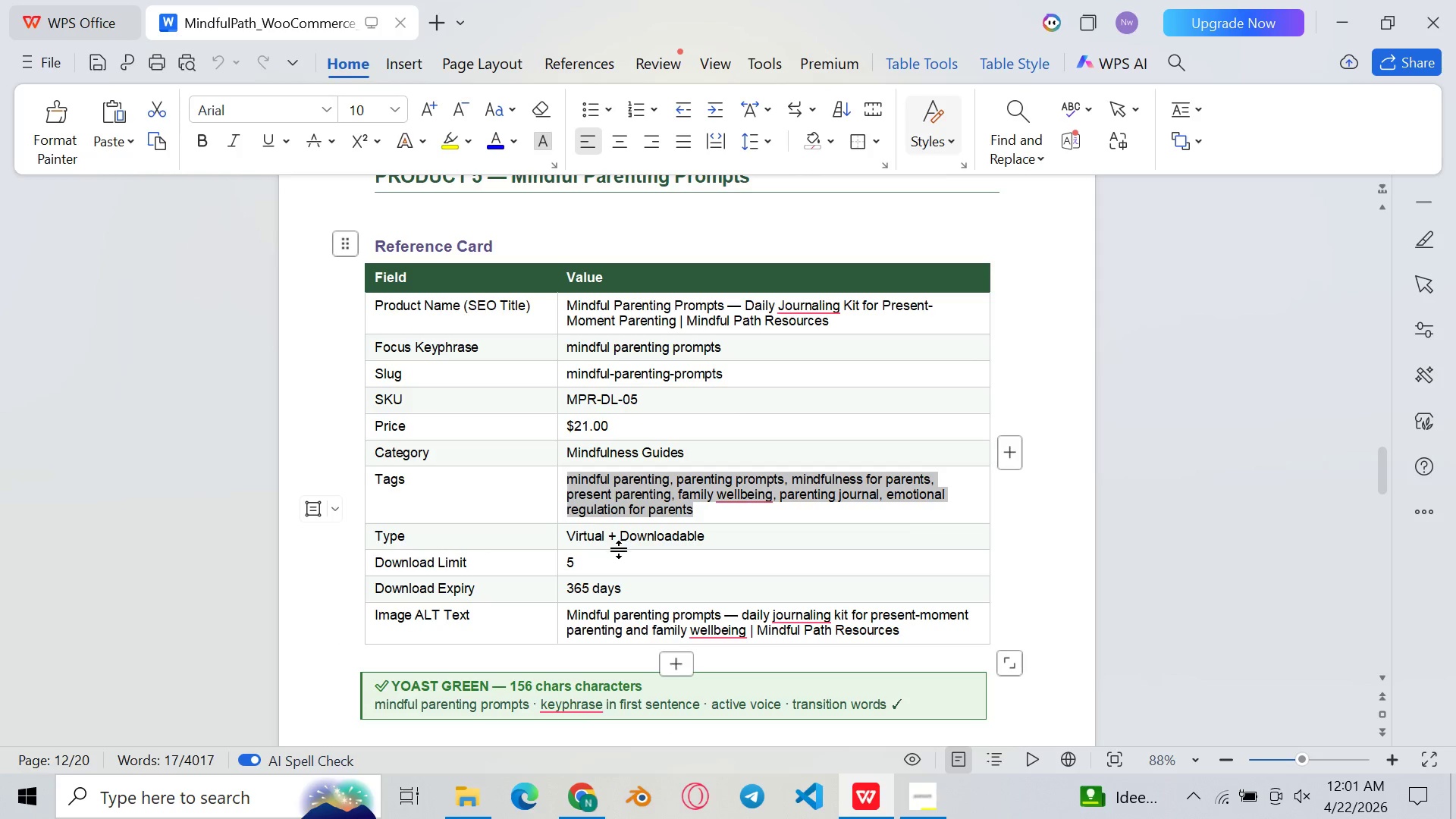 
scroll: coordinate [618, 559], scroll_direction: down, amount: 1.0
 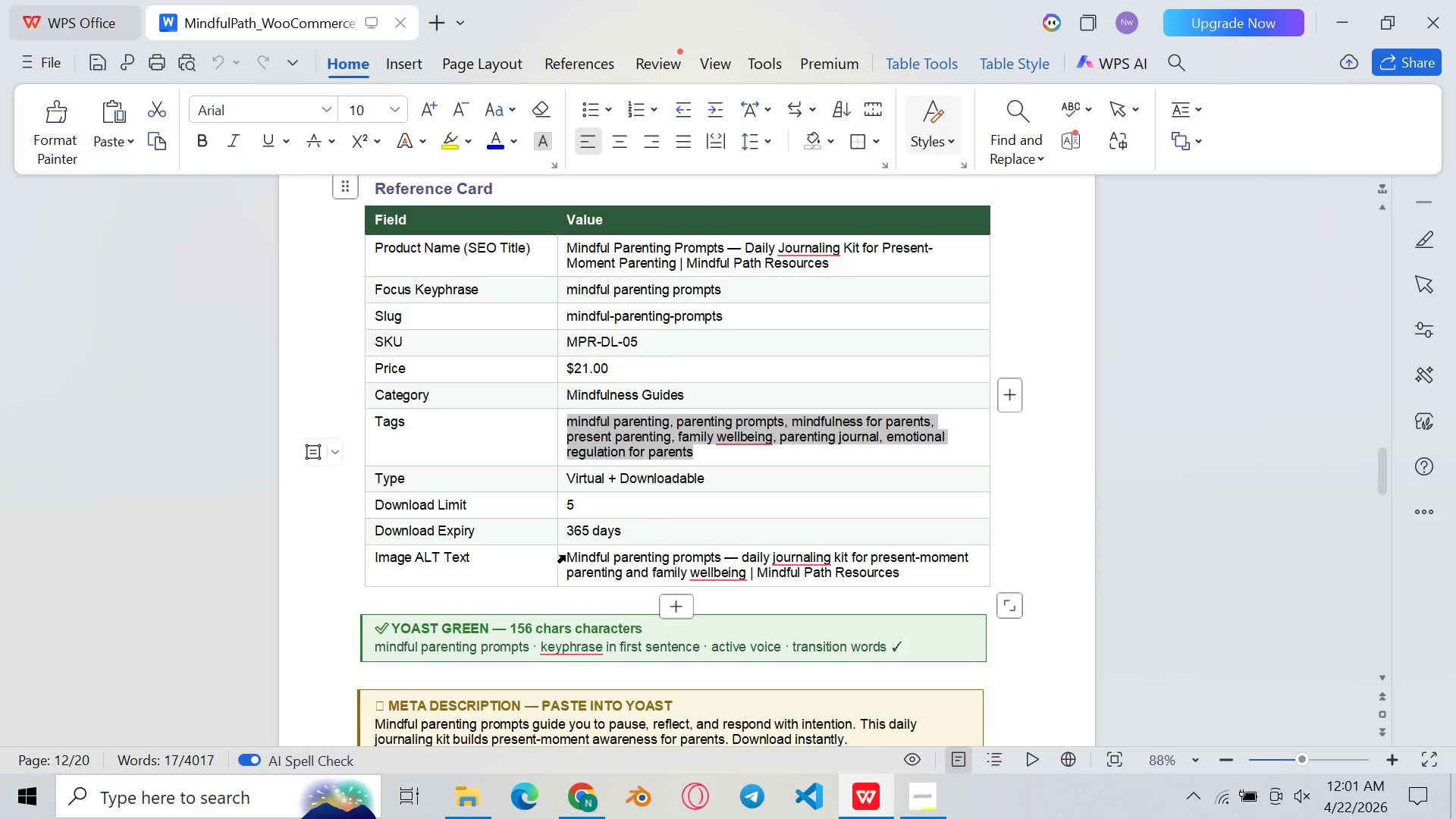 
left_click([570, 559])
 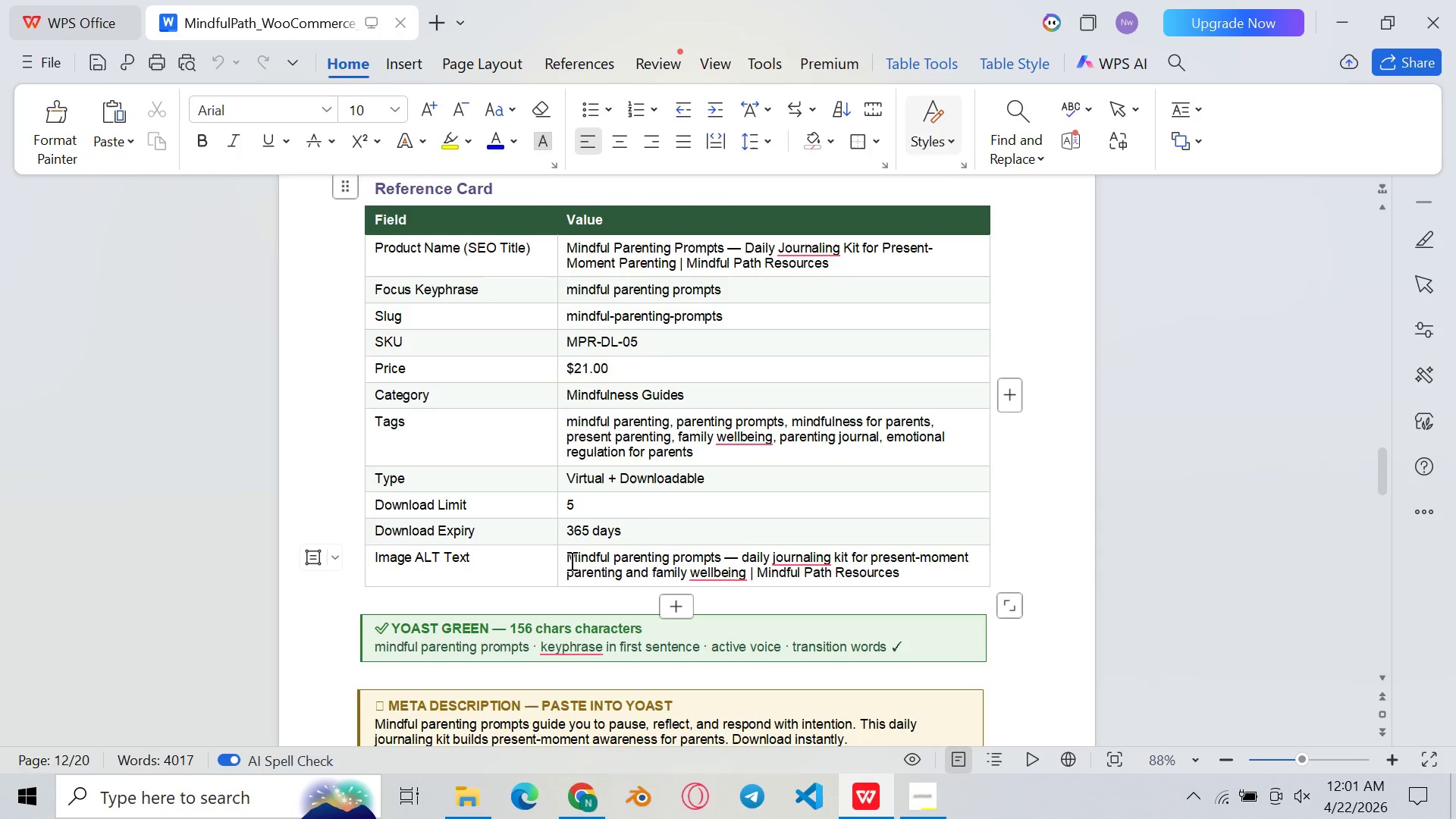 
left_click_drag(start_coordinate=[570, 560], to_coordinate=[931, 600])
 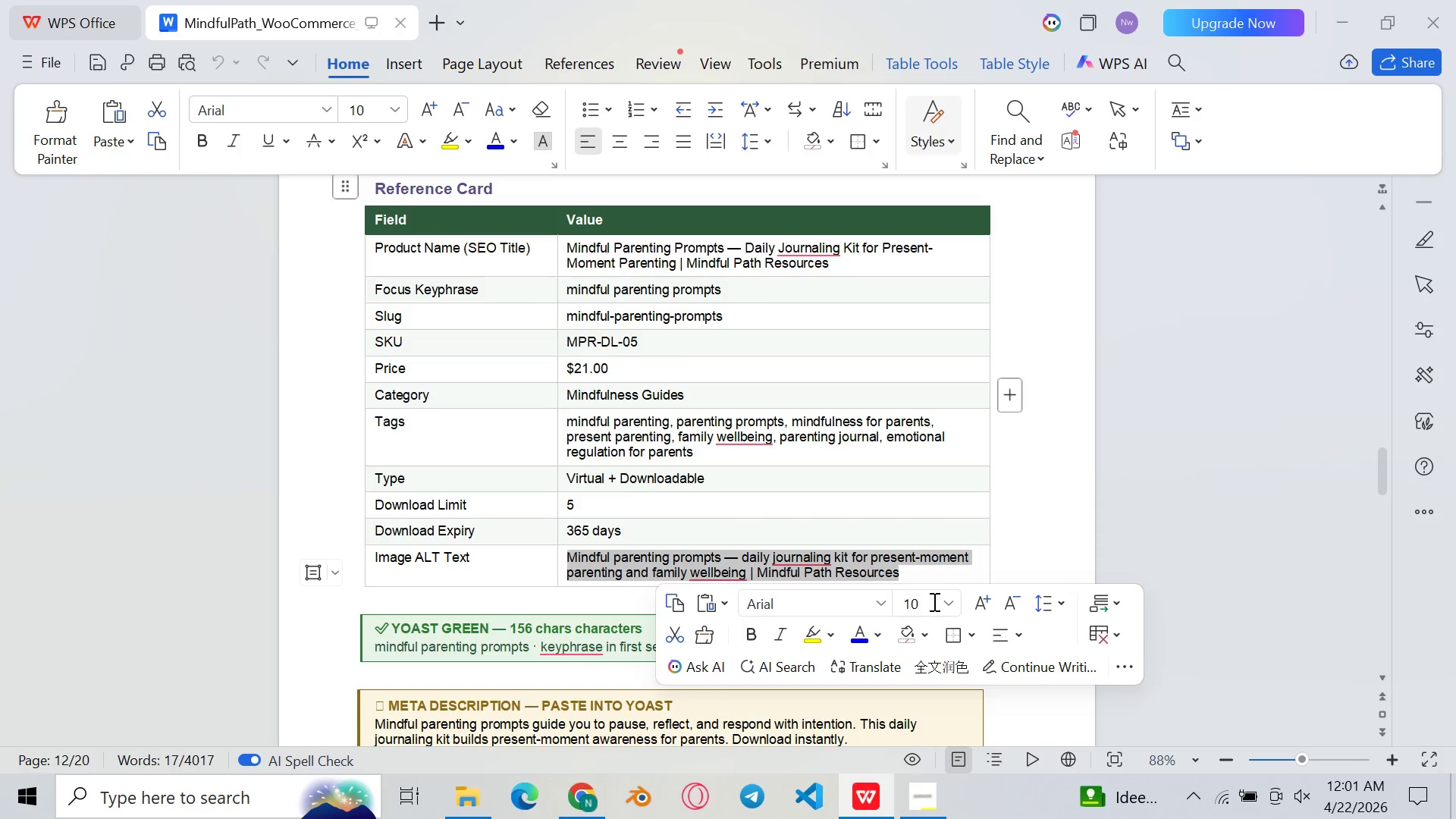 
left_click_drag(start_coordinate=[934, 601], to_coordinate=[926, 577])
 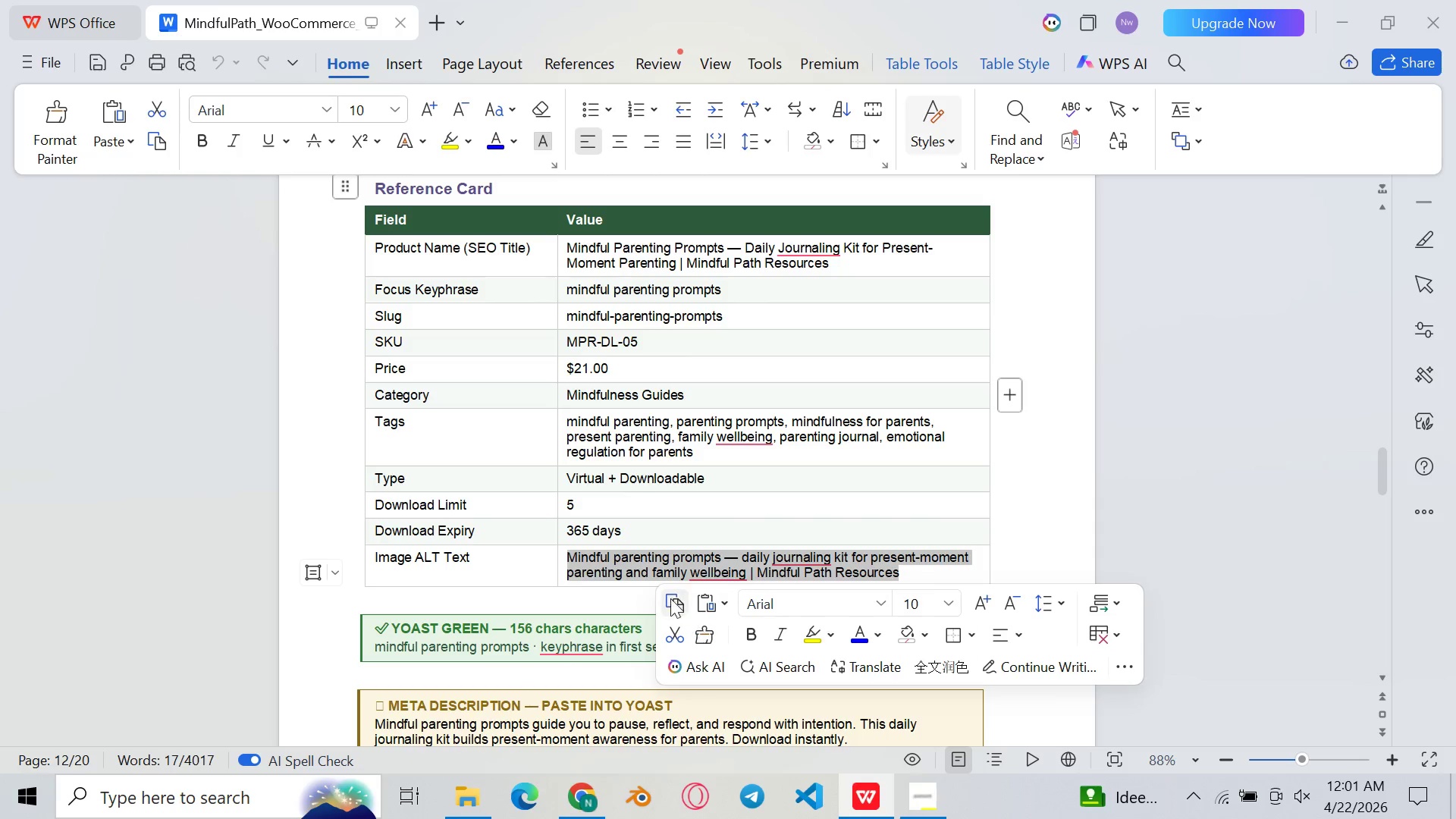 
left_click([669, 595])
 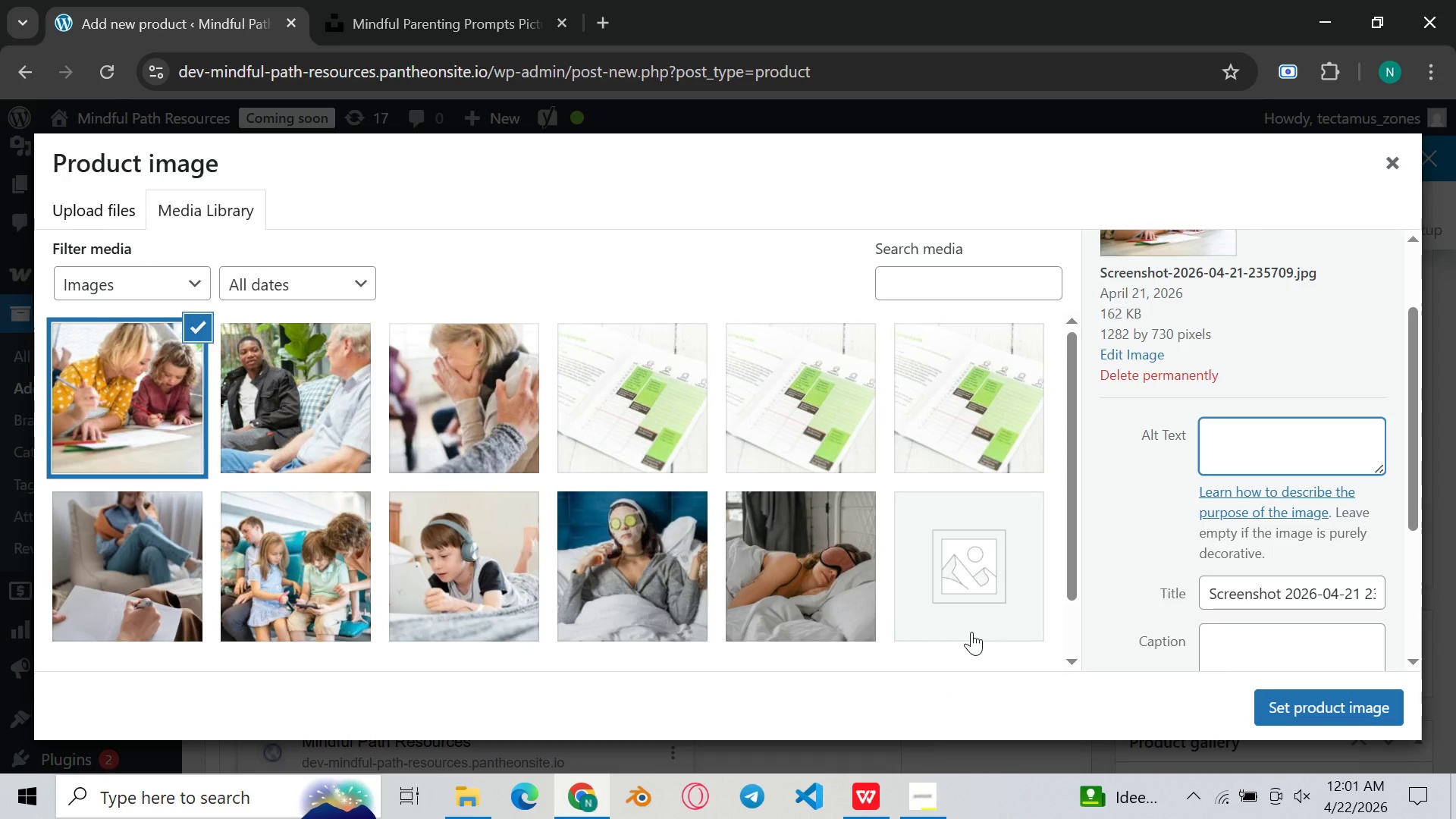 
key(Control+V)
 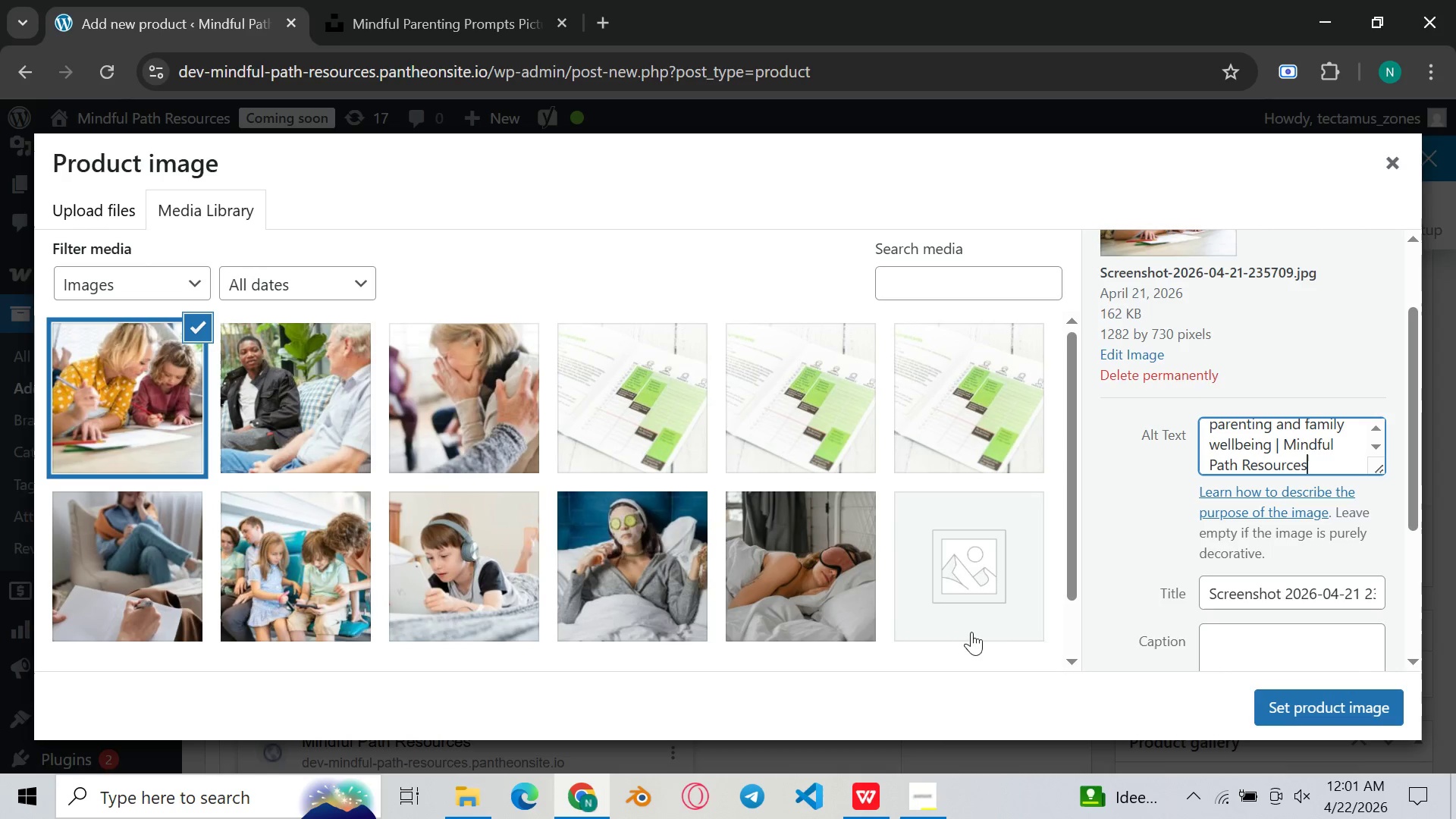 
scroll: coordinate [1163, 529], scroll_direction: down, amount: 12.0
 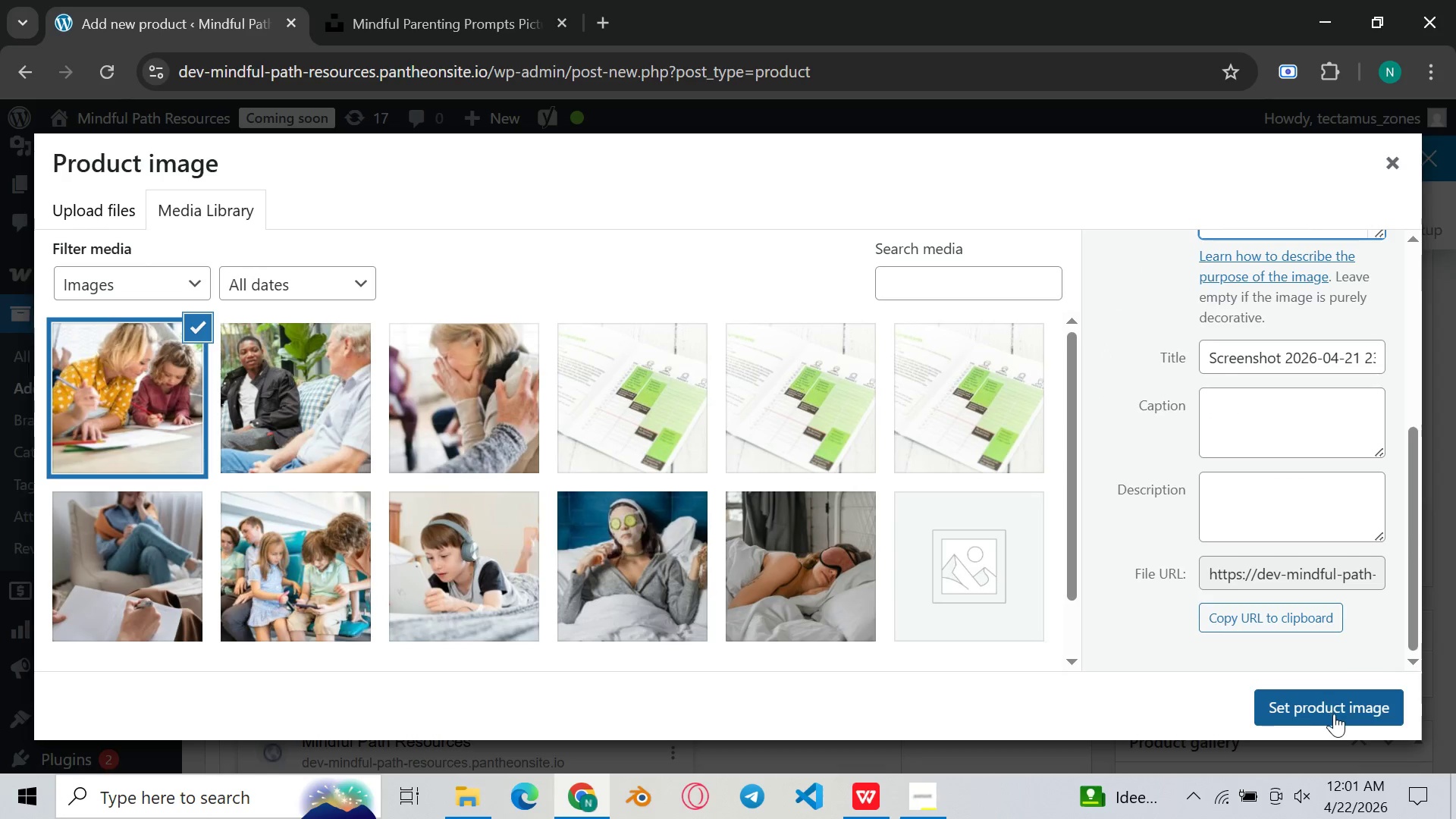 
left_click([1334, 714])
 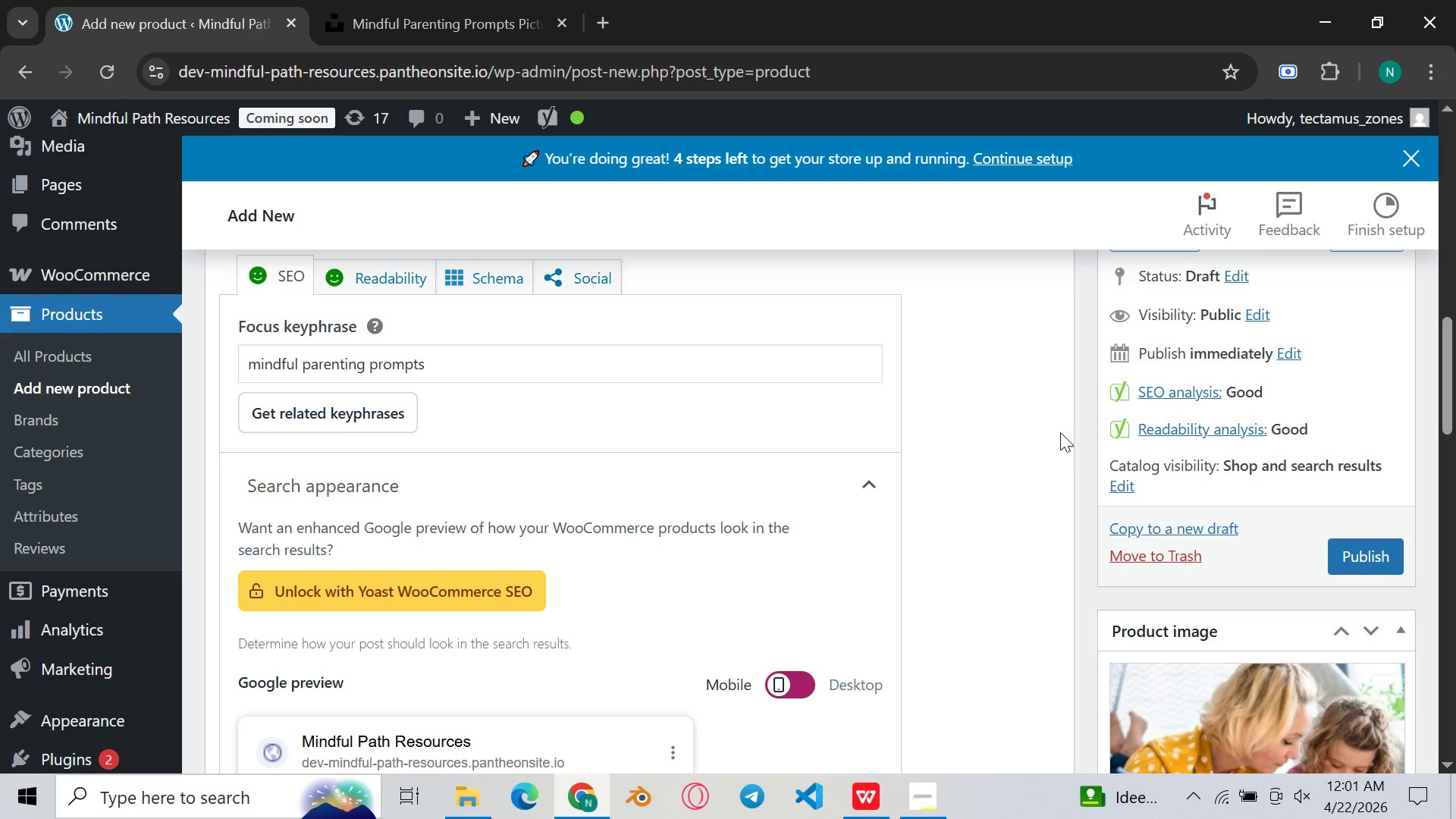 
scroll: coordinate [1172, 456], scroll_direction: down, amount: 6.0
 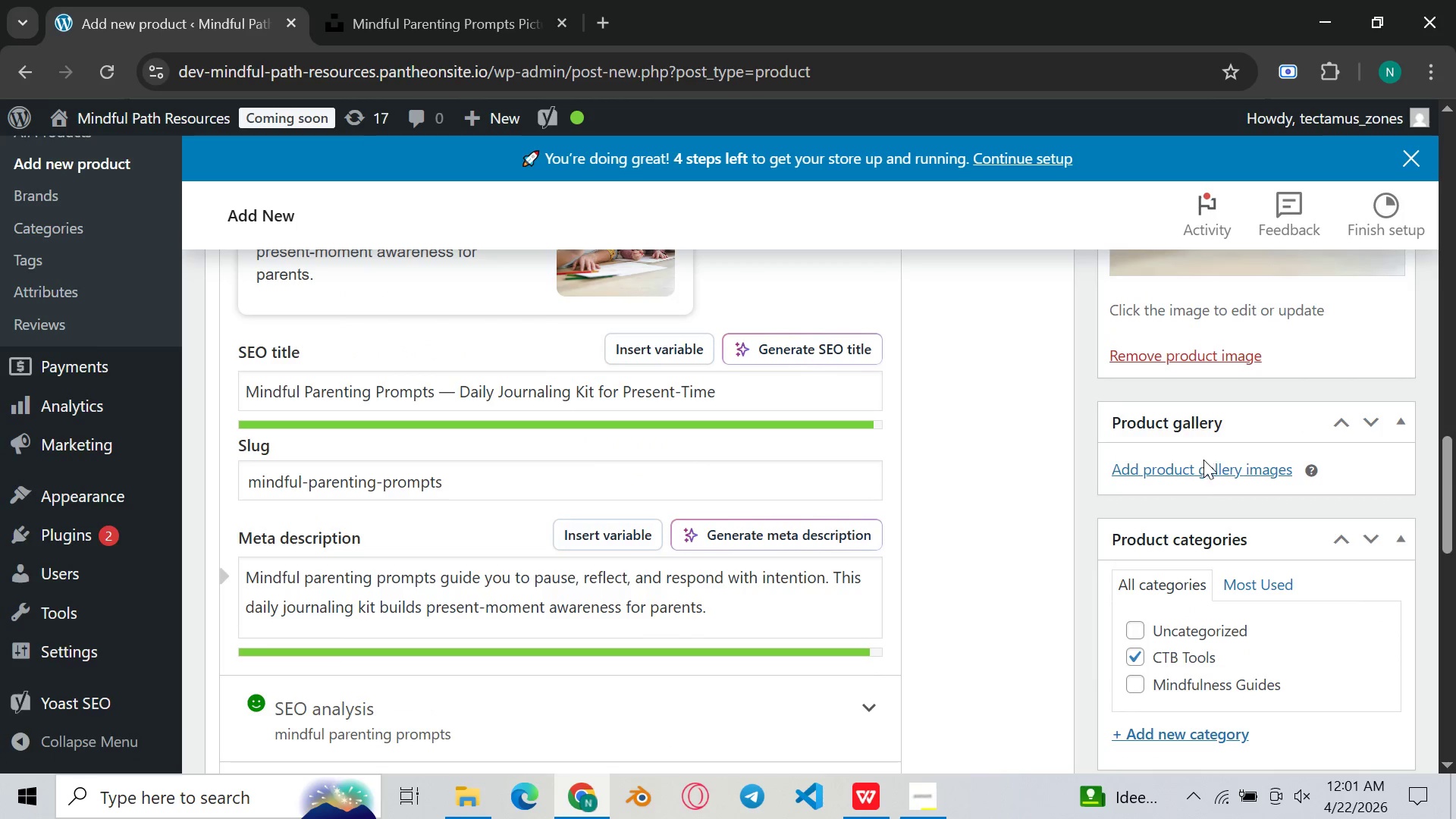 
left_click([1203, 465])
 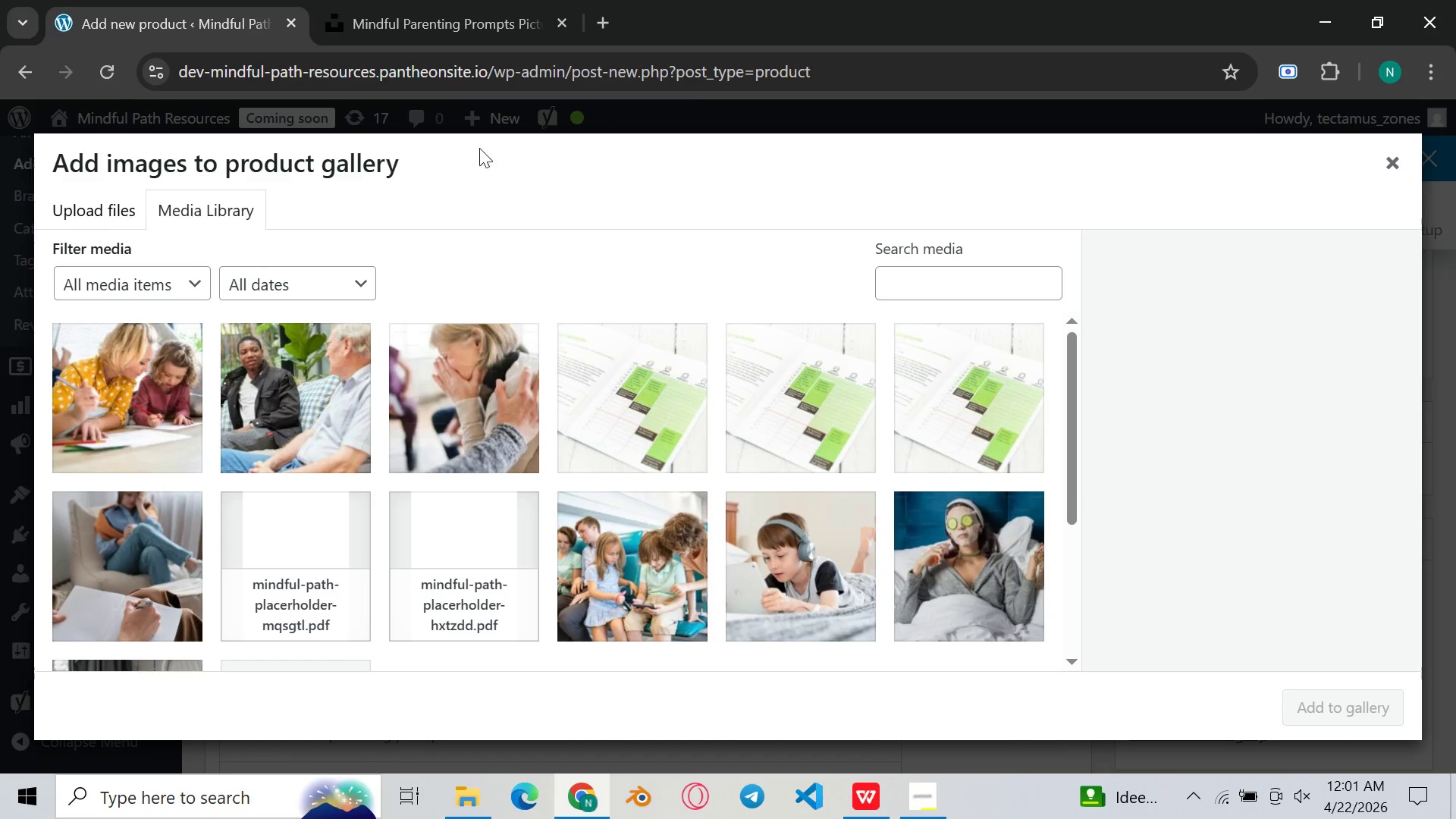 
left_click([116, 207])
 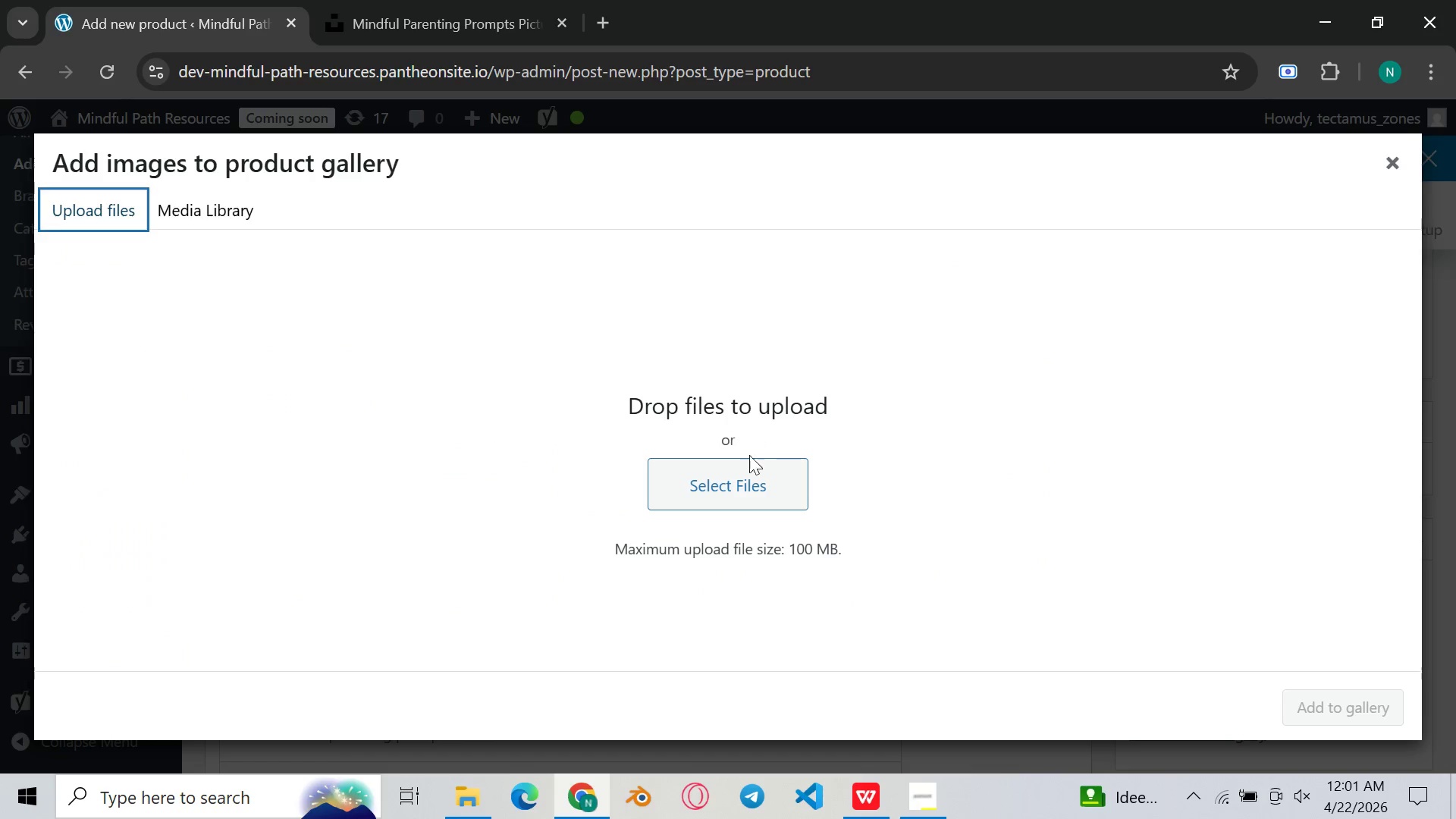 
left_click([752, 479])
 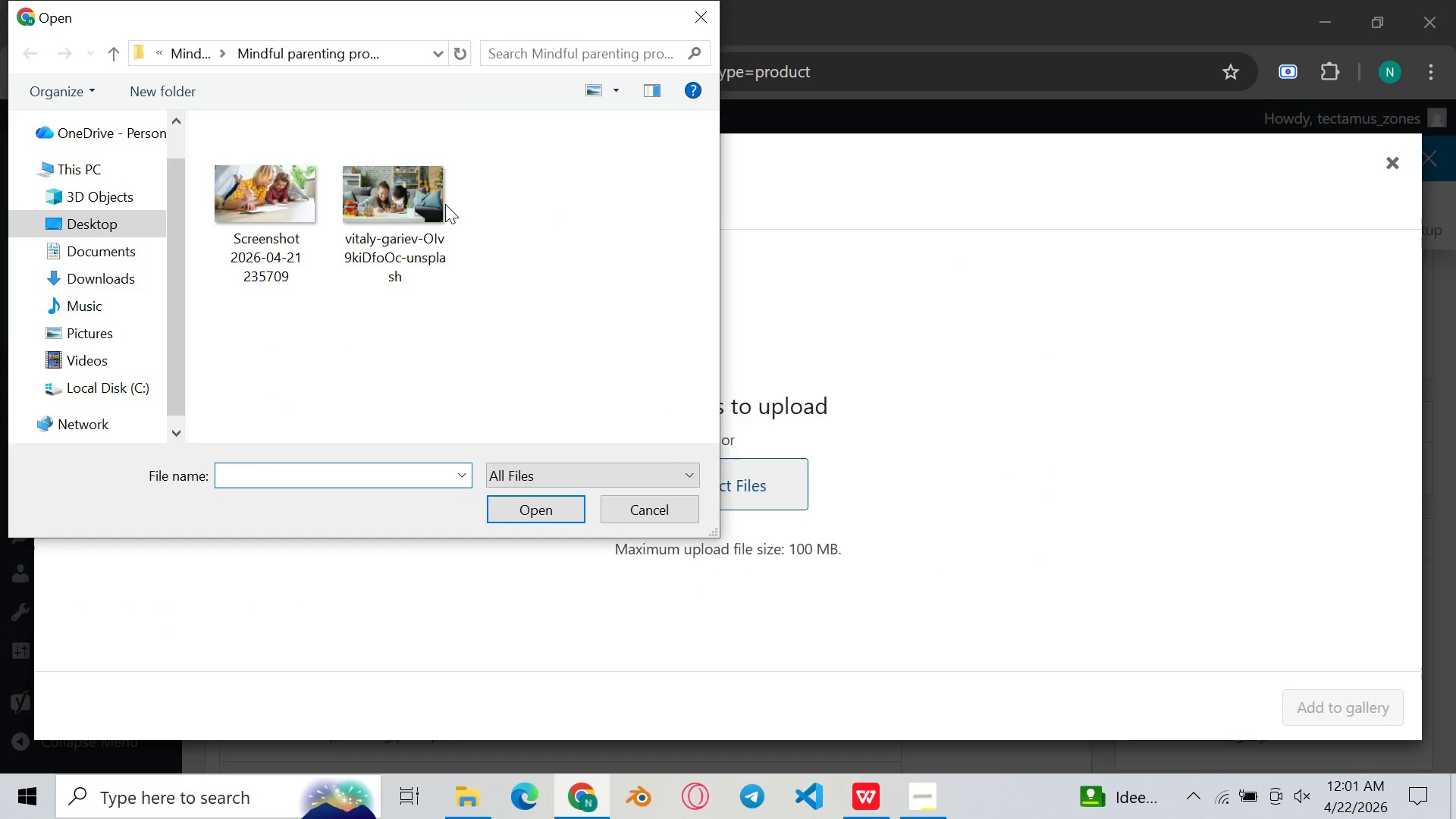 
double_click([418, 204])
 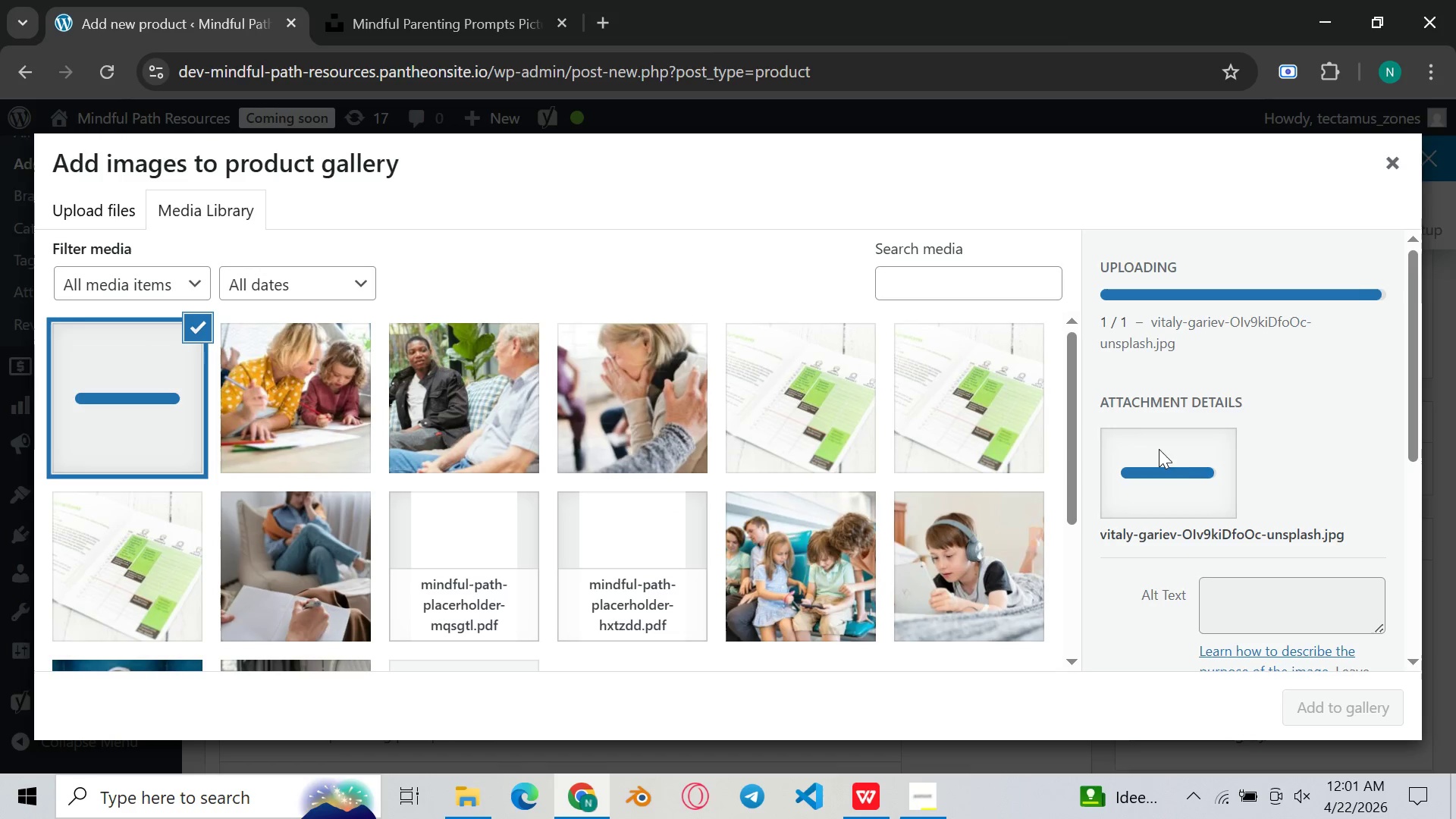 
mouse_move([1233, 474])
 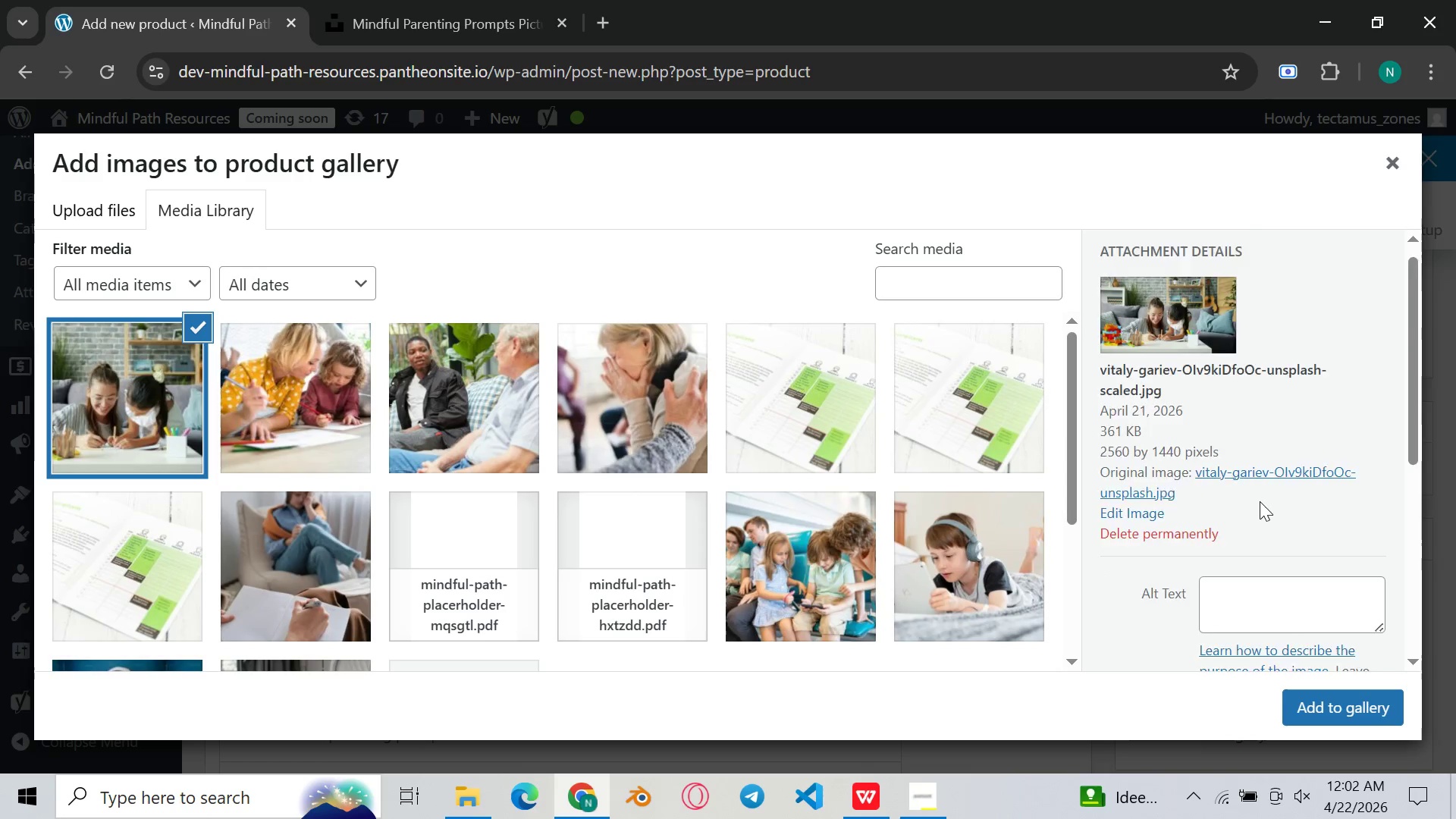 
scroll: coordinate [1260, 501], scroll_direction: down, amount: 2.0
 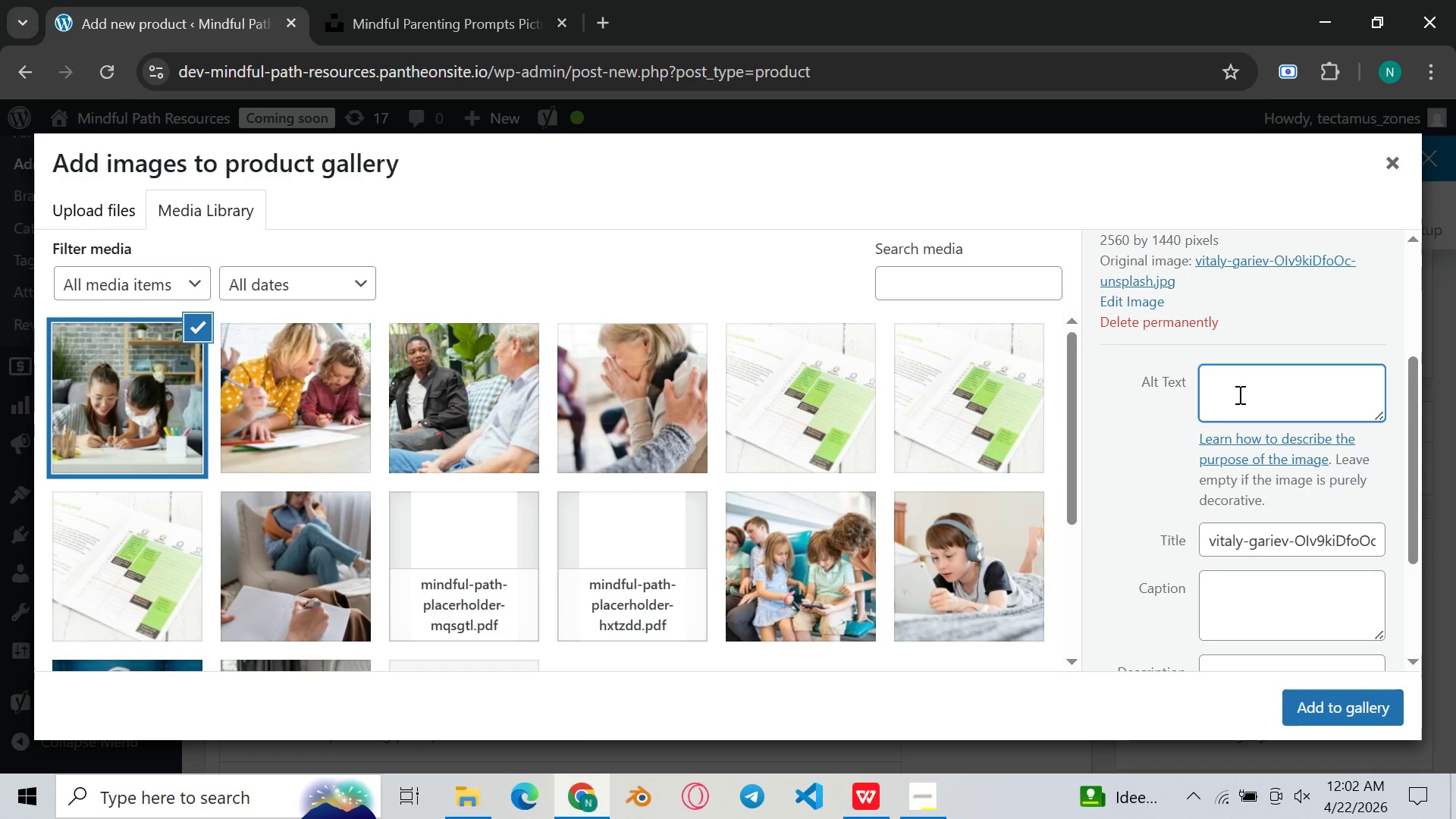 
key(Control+V)
 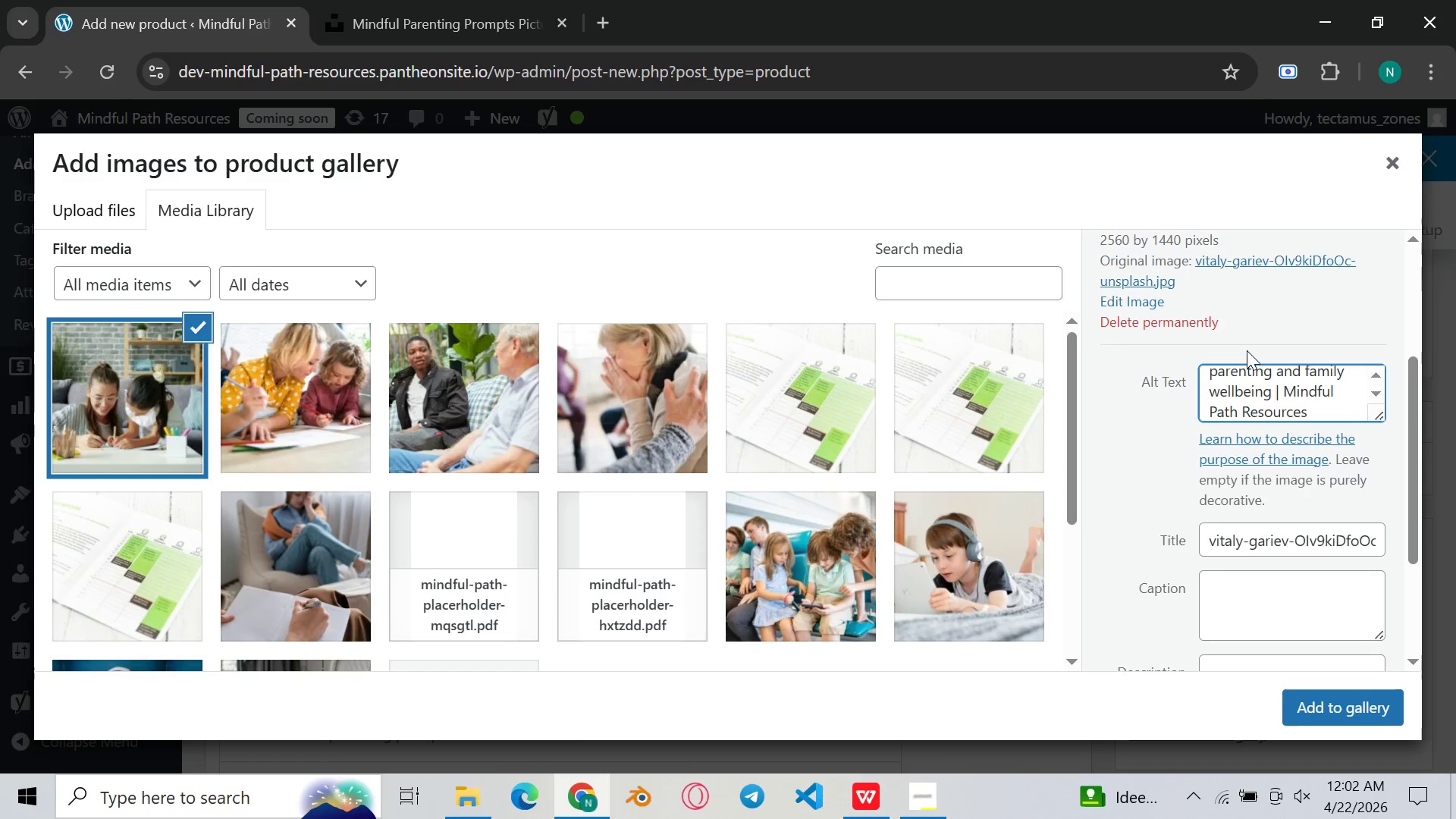 
scroll: coordinate [1328, 474], scroll_direction: down, amount: 4.0
 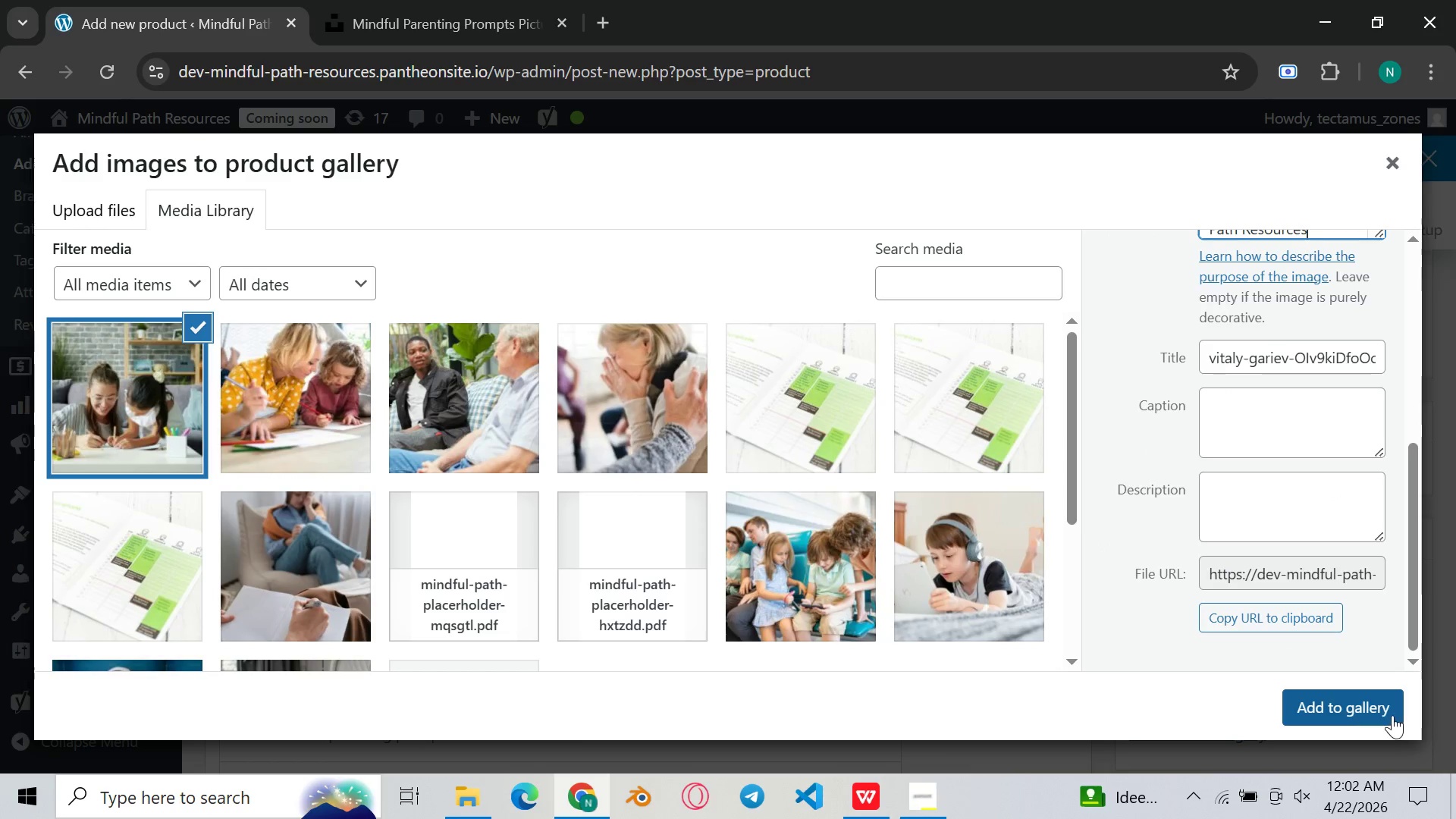 
left_click([1392, 715])
 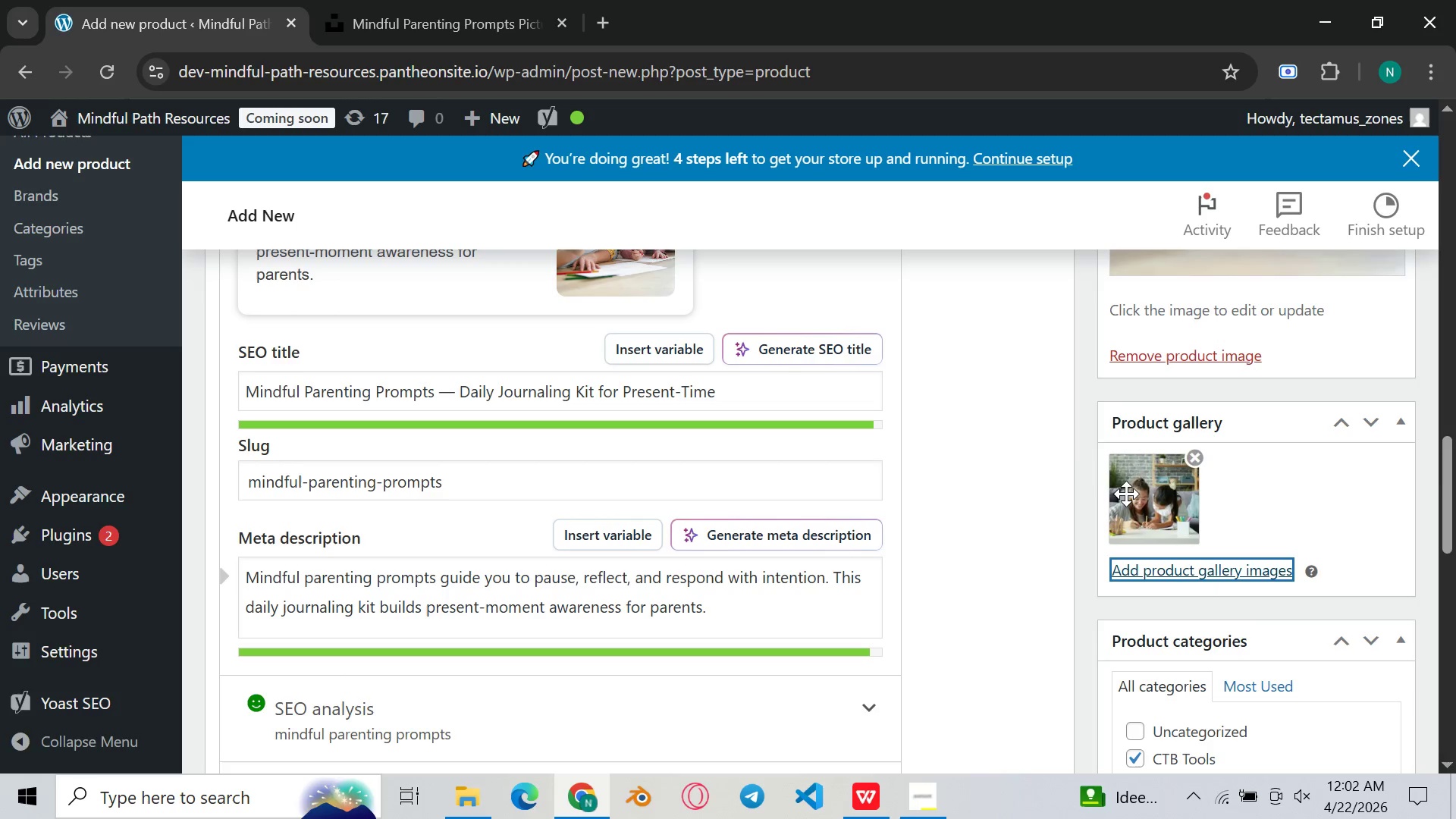 
scroll: coordinate [1064, 416], scroll_direction: up, amount: 3.0
 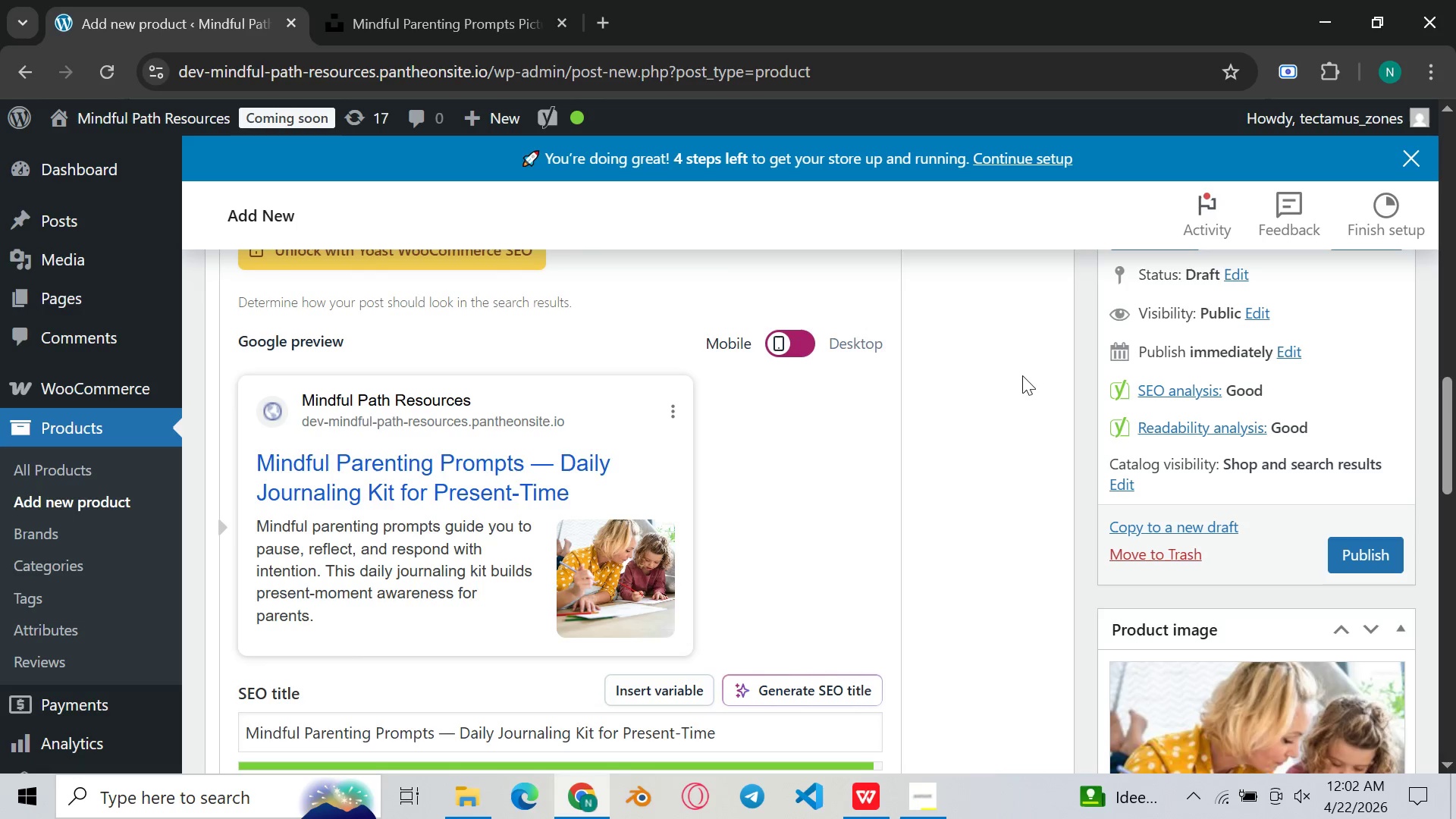 
scroll: coordinate [978, 398], scroll_direction: down, amount: 20.0
 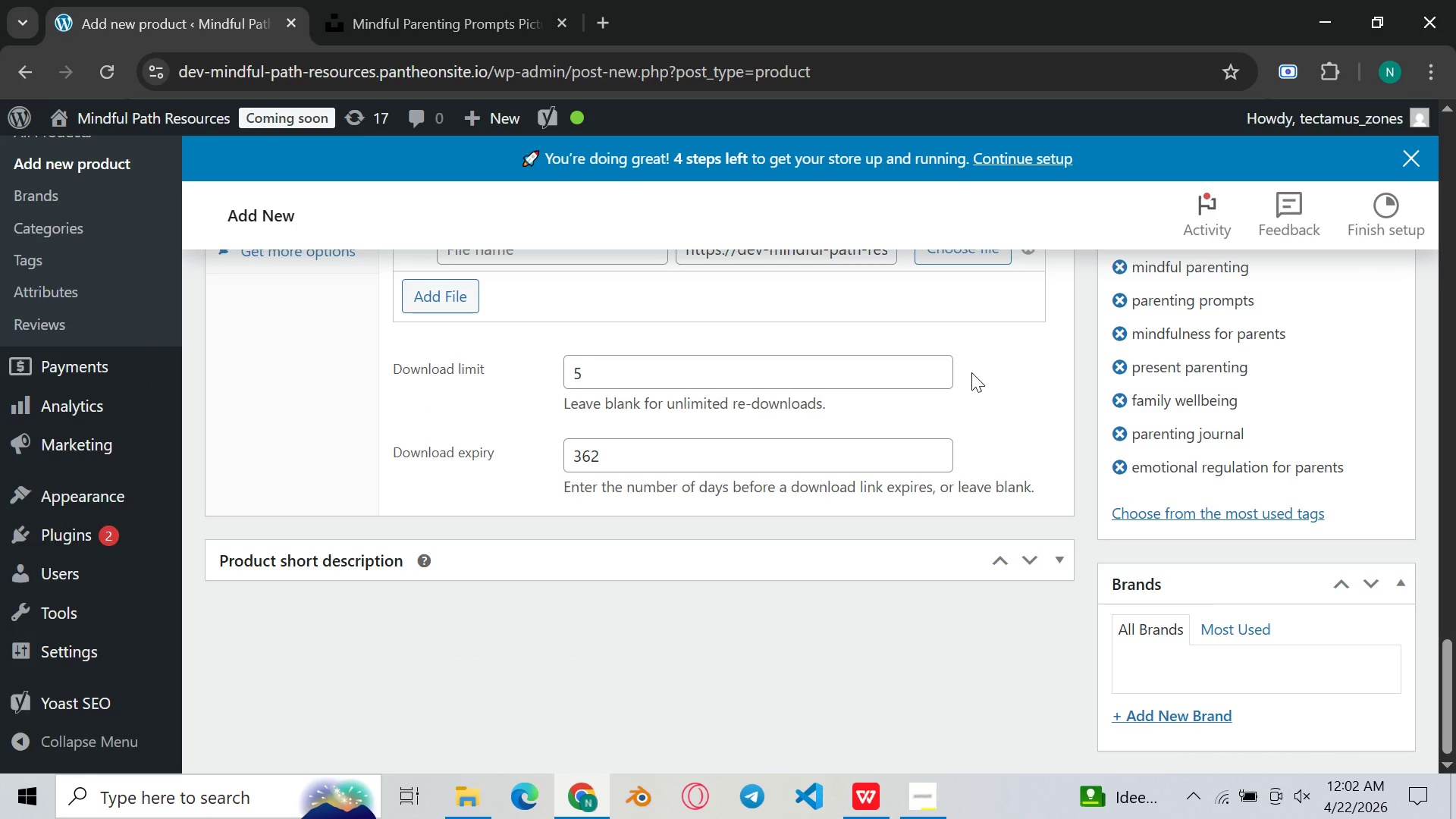 
wait(7.72)
 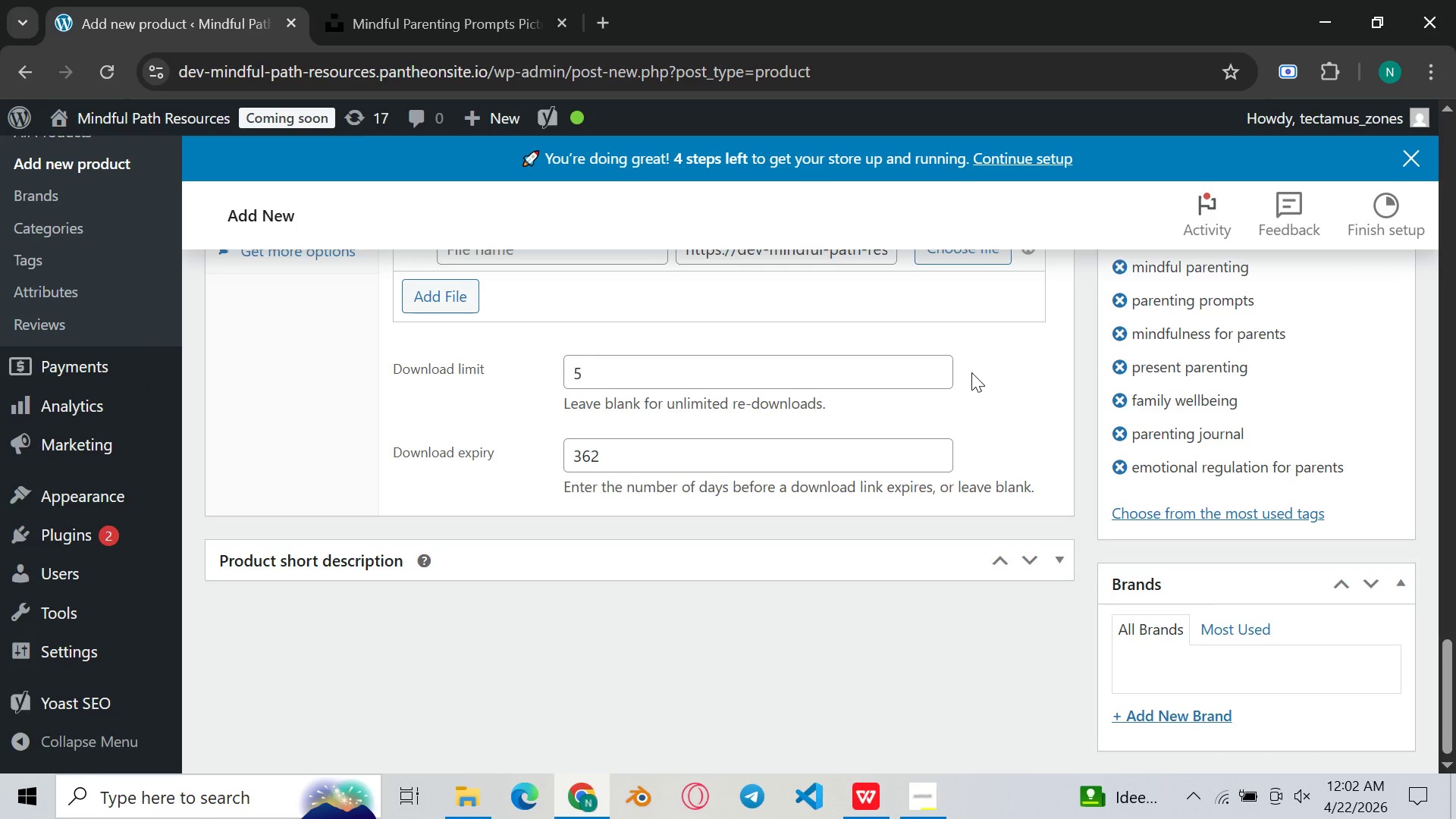 
scroll: coordinate [1214, 489], scroll_direction: up, amount: 9.0
 